 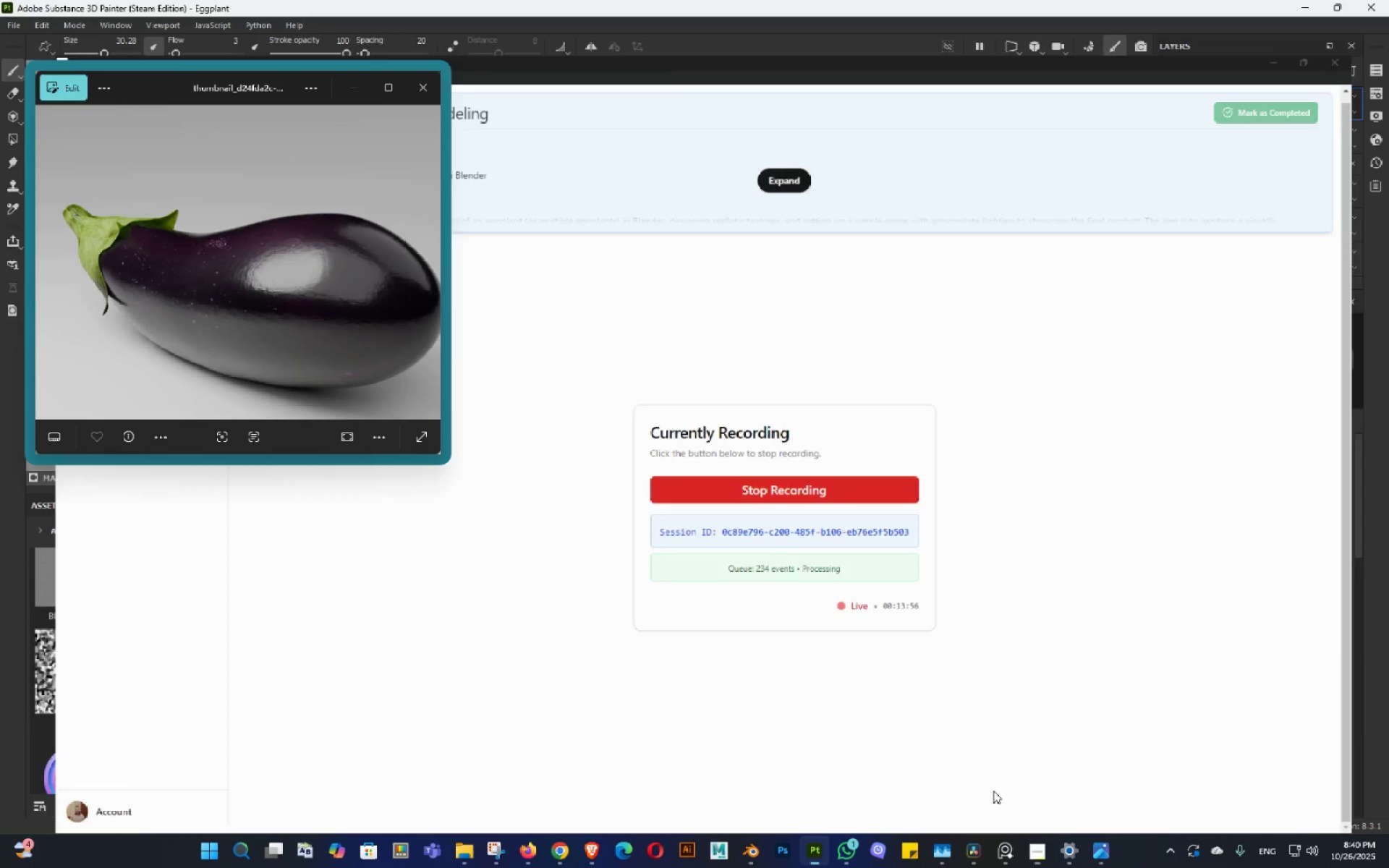 
left_click_drag(start_coordinate=[867, 364], to_coordinate=[778, 331])
 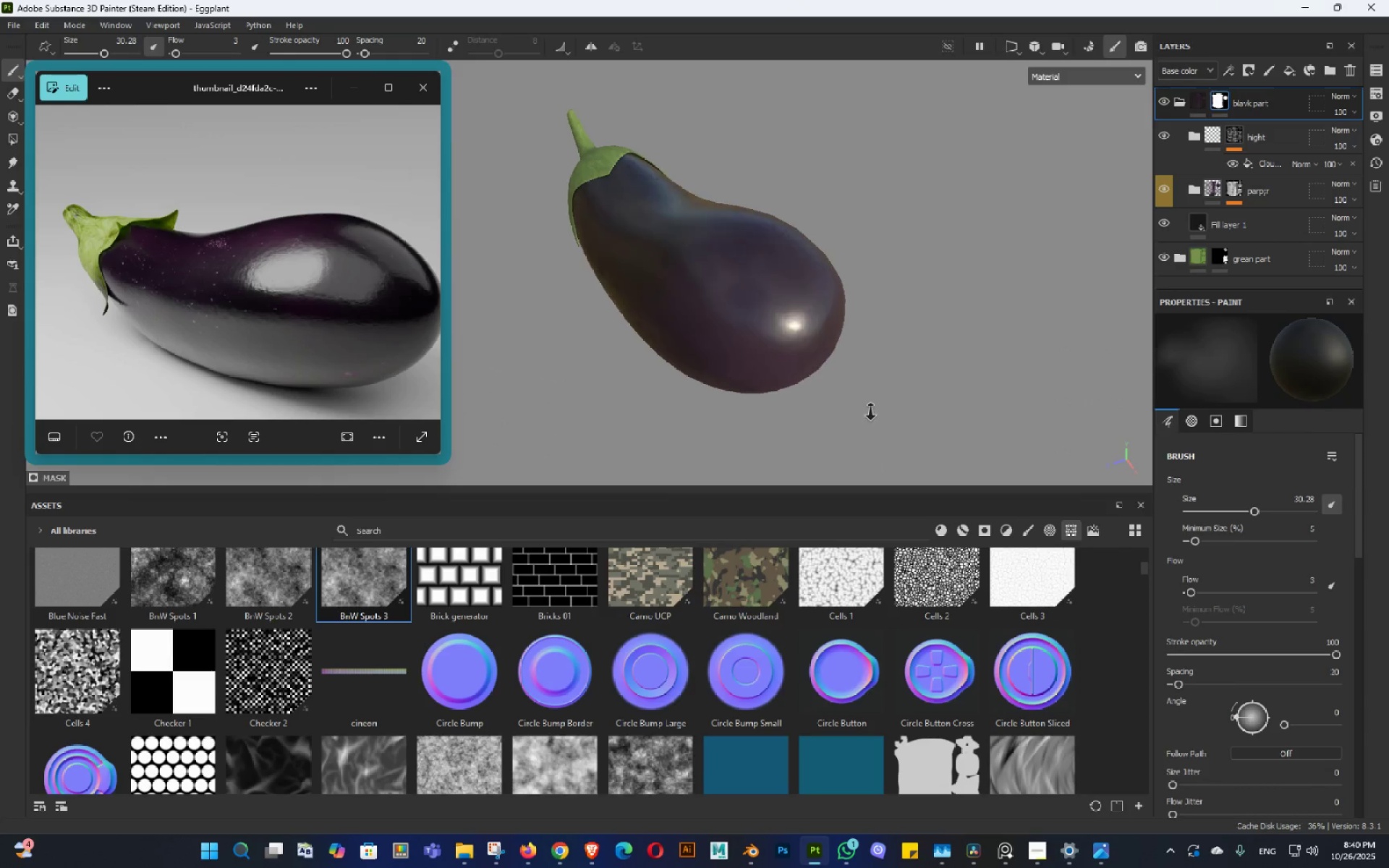 
left_click_drag(start_coordinate=[887, 412], to_coordinate=[838, 419])
 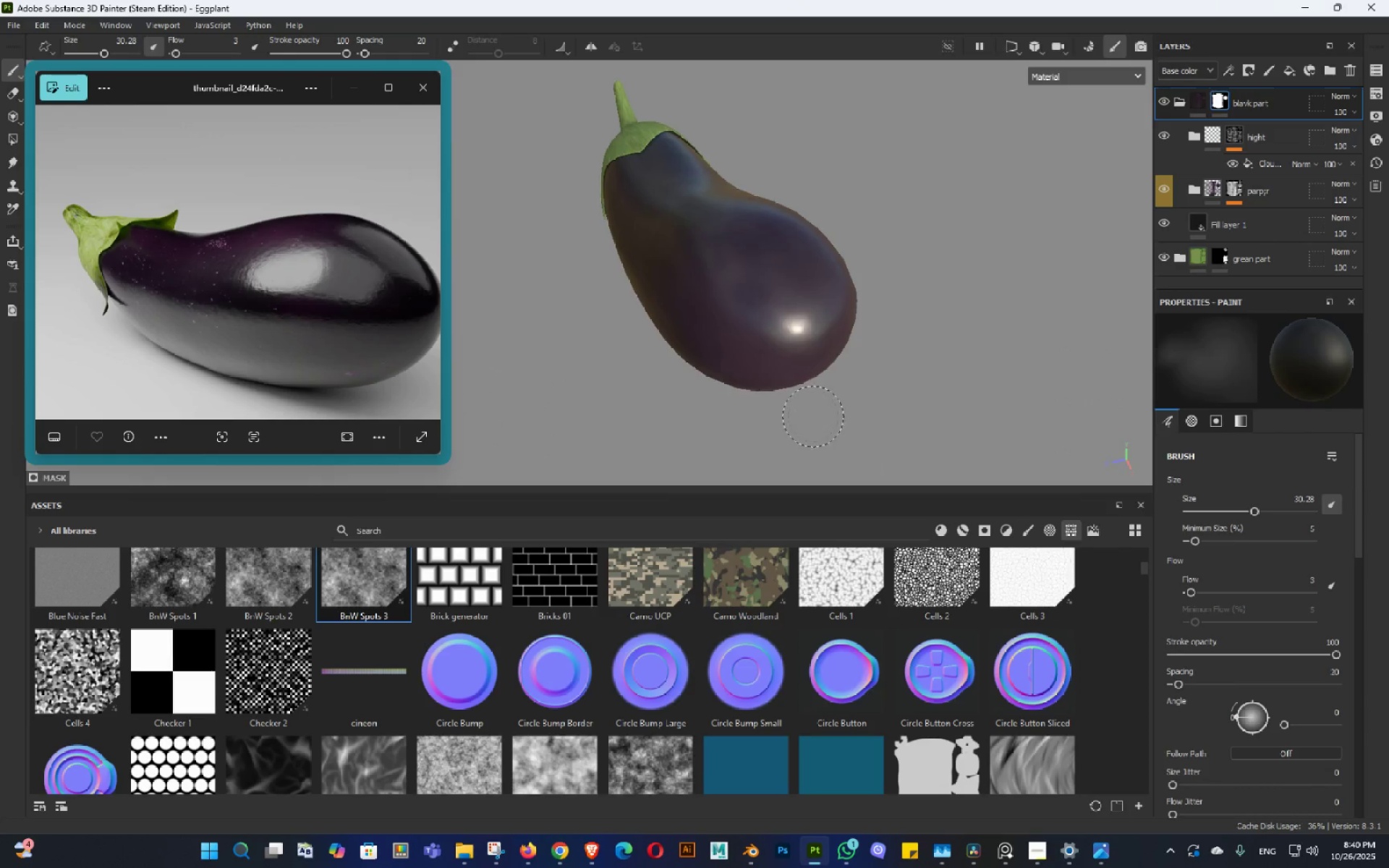 
hold_key(key=AltLeft, duration=1.52)
left_click_drag(start_coordinate=[855, 332], to_coordinate=[761, 332])
 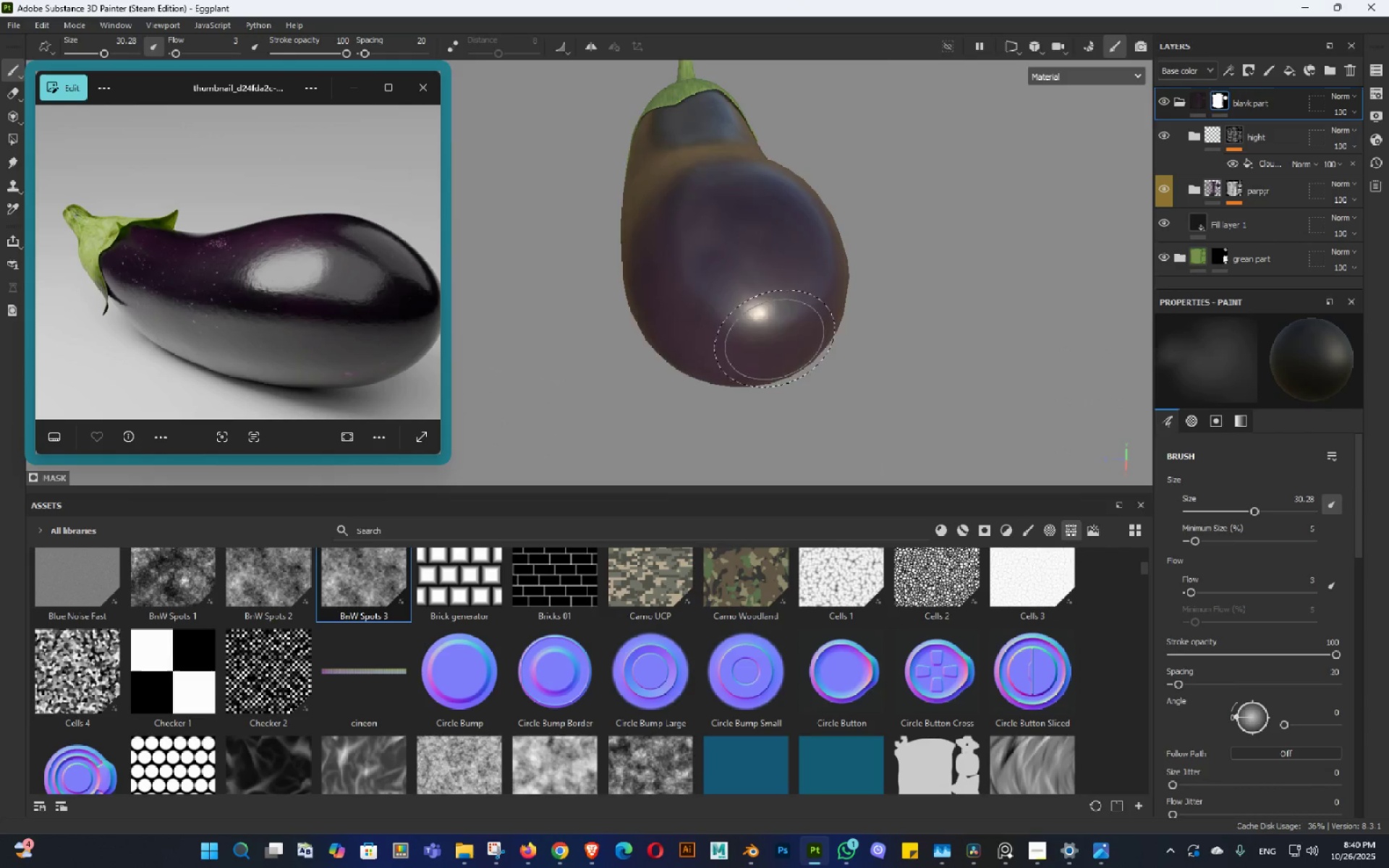 
left_click_drag(start_coordinate=[791, 340], to_coordinate=[817, 321])
 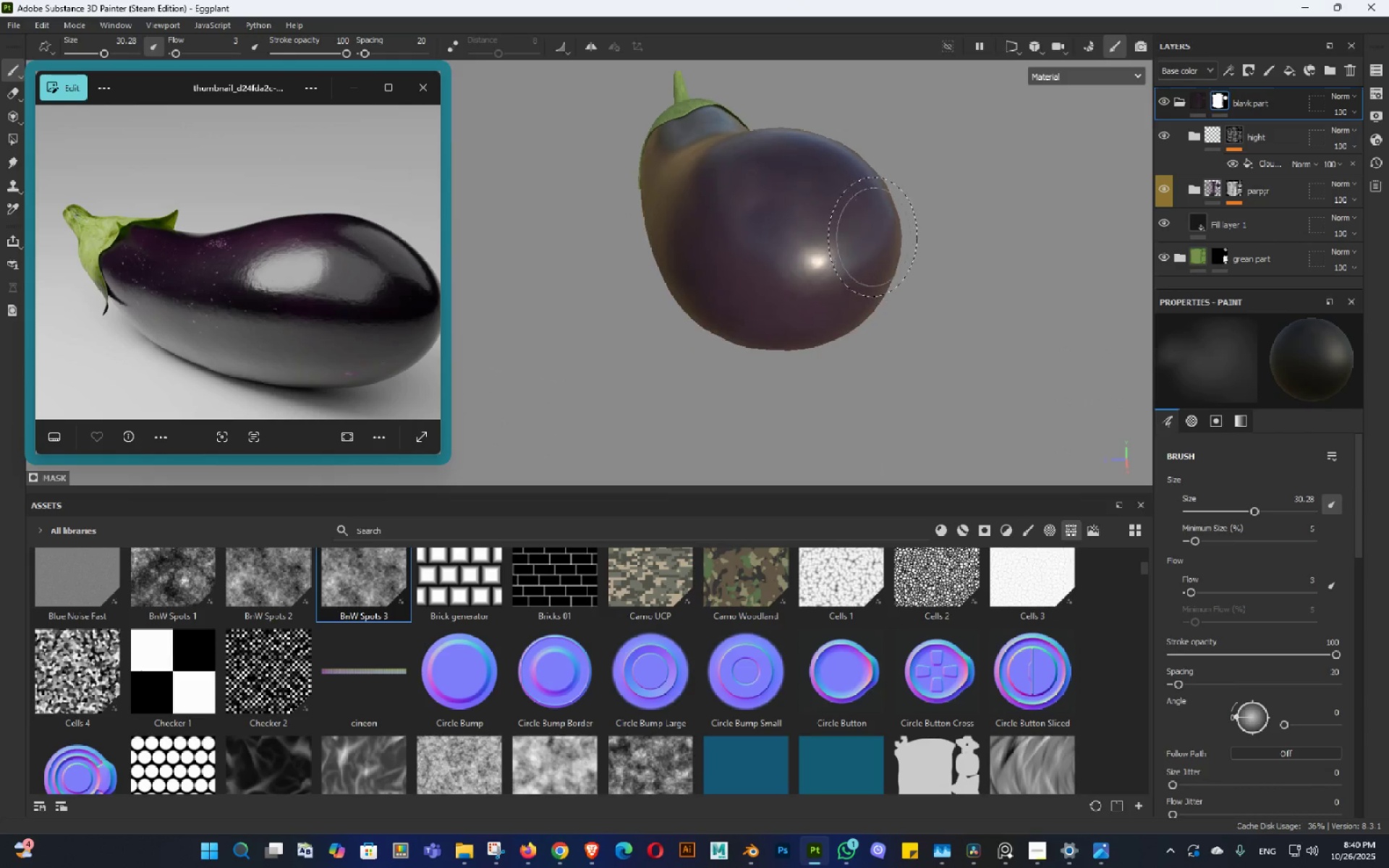 
hold_key(key=AltLeft, duration=1.49)
left_click_drag(start_coordinate=[854, 236], to_coordinate=[843, 184])
 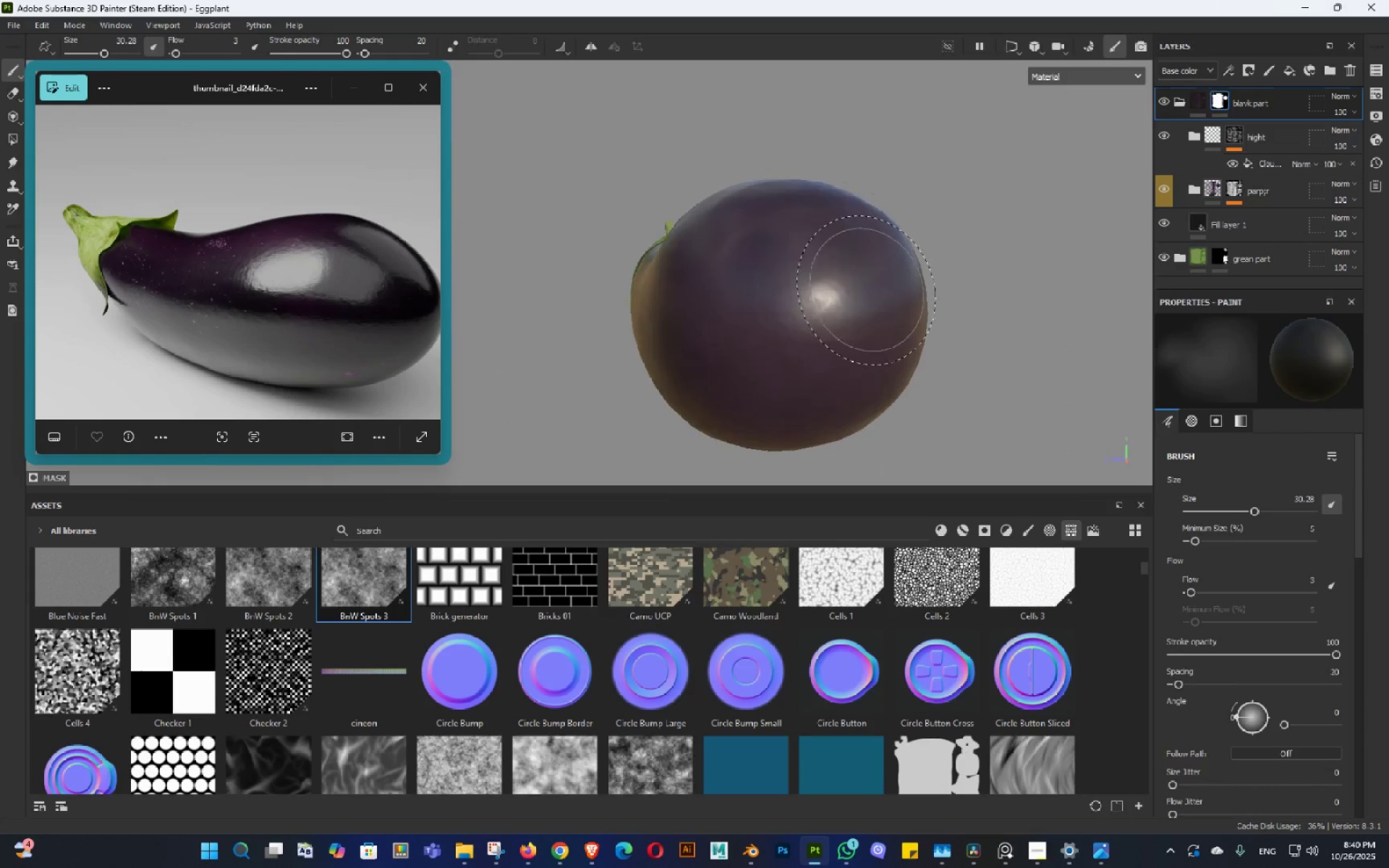 
left_click_drag(start_coordinate=[875, 295], to_coordinate=[1052, 345])
 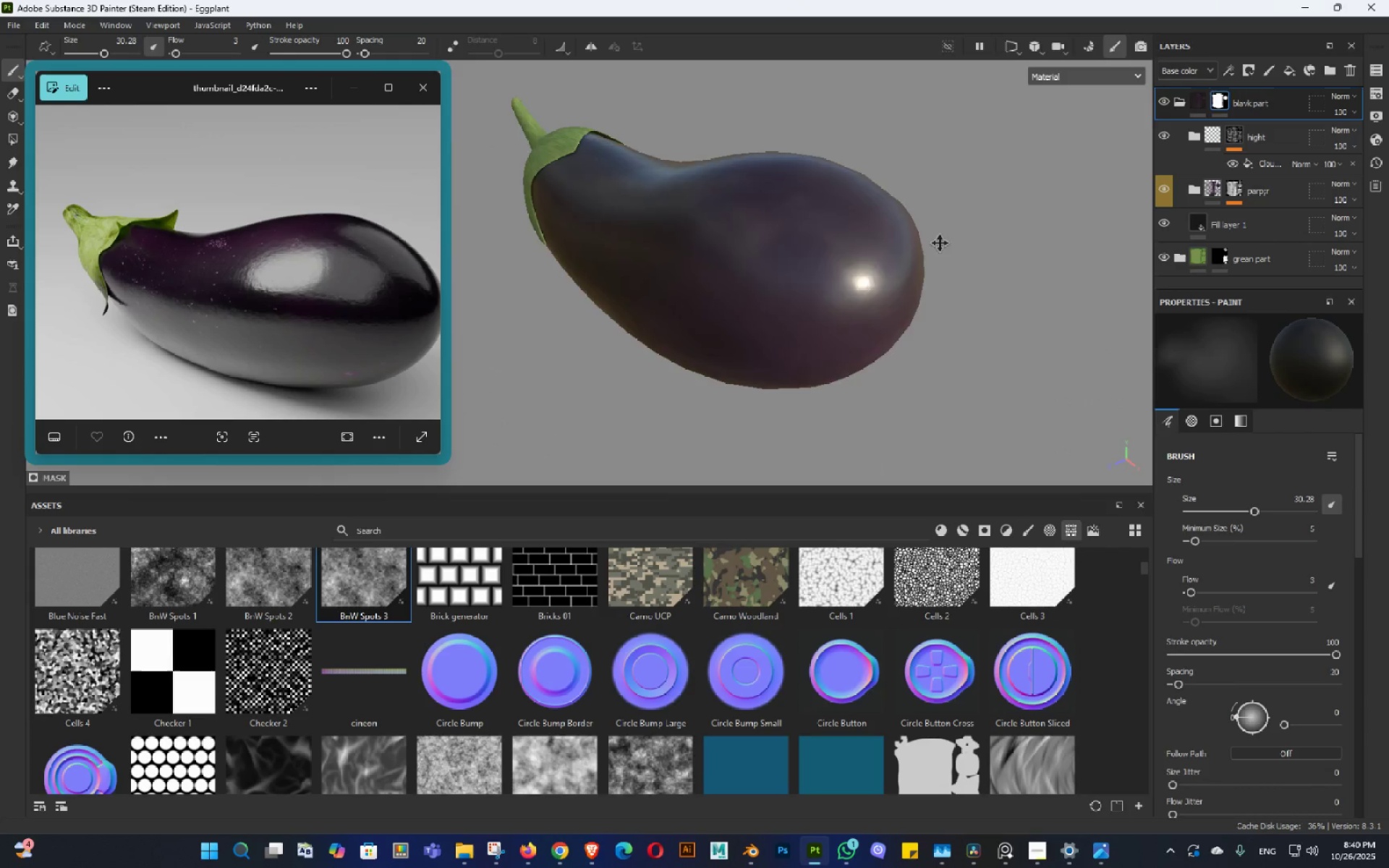 
left_click_drag(start_coordinate=[896, 234], to_coordinate=[963, 256])
 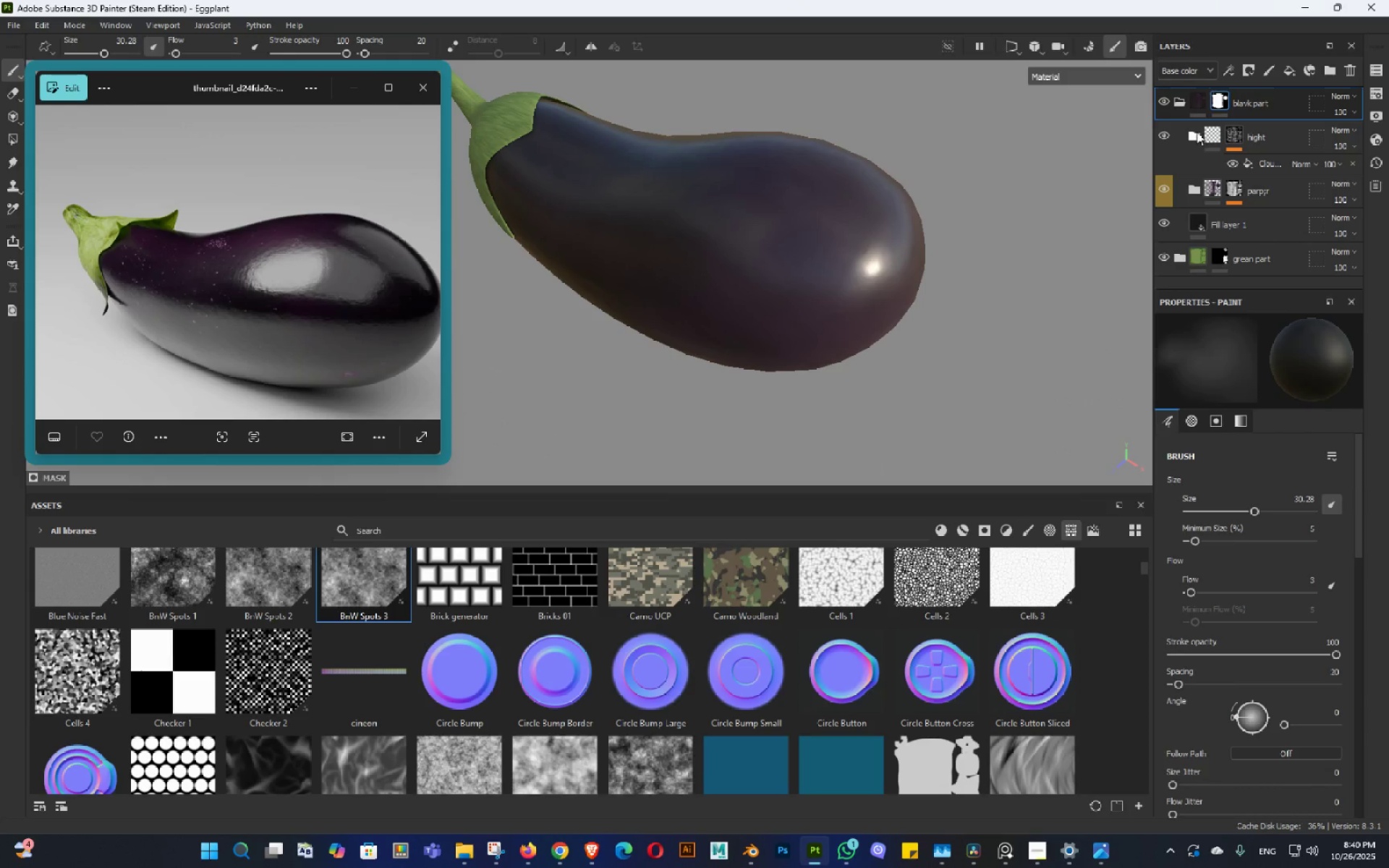 
left_click([1194, 130])
 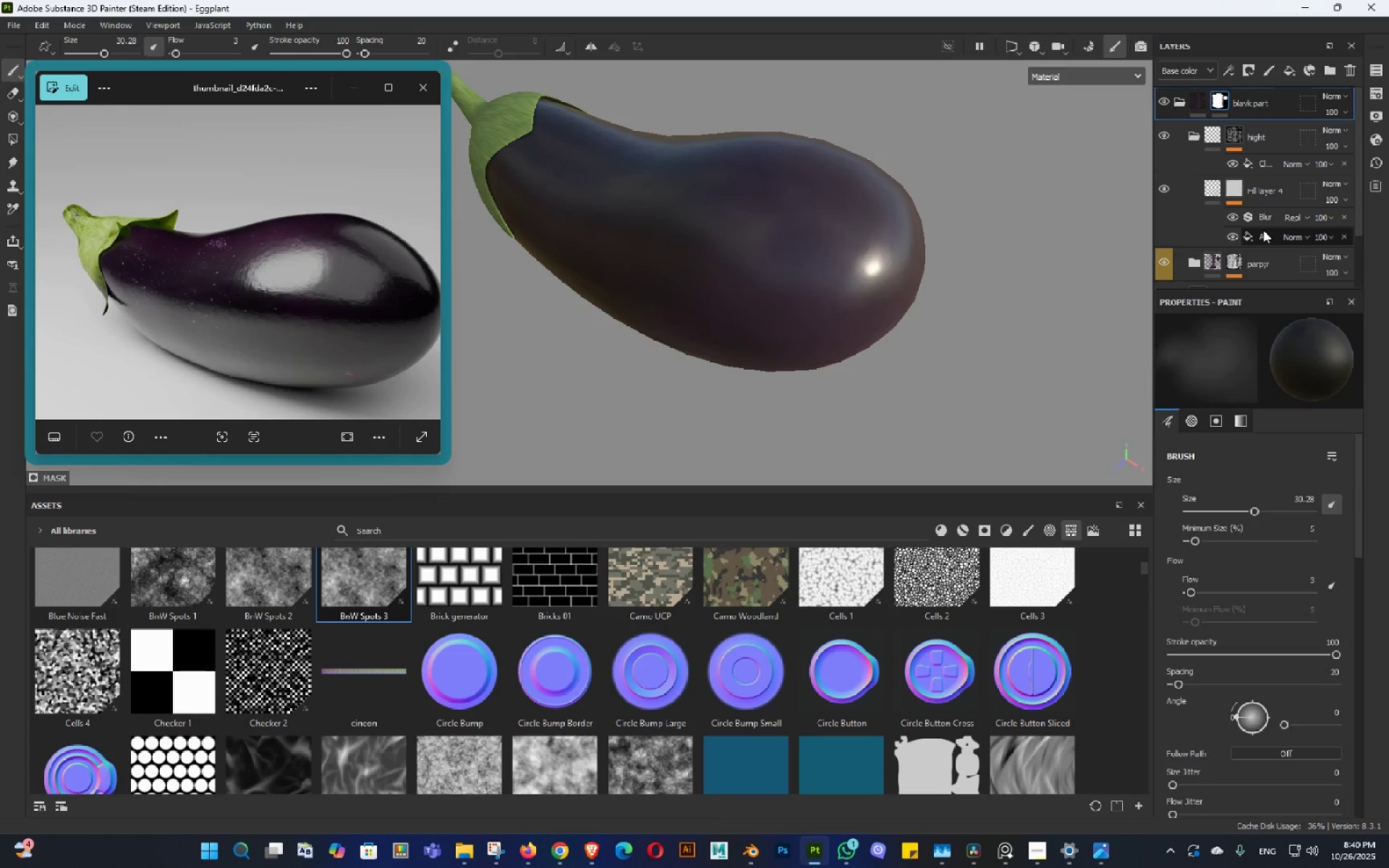 
left_click([1263, 230])
 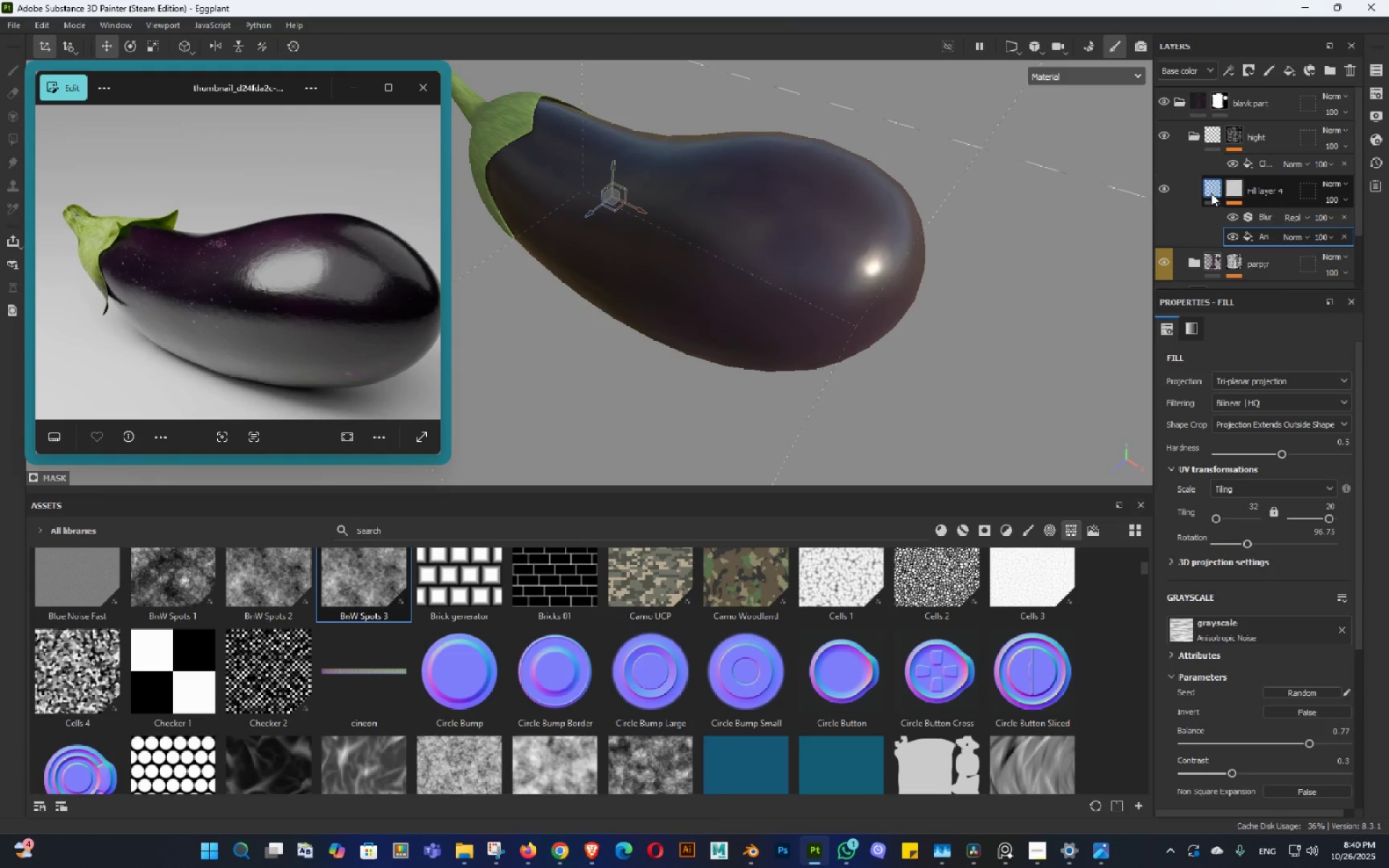 
hold_key(key=AltLeft, duration=1.35)
left_click_drag(start_coordinate=[981, 424], to_coordinate=[934, 417])
 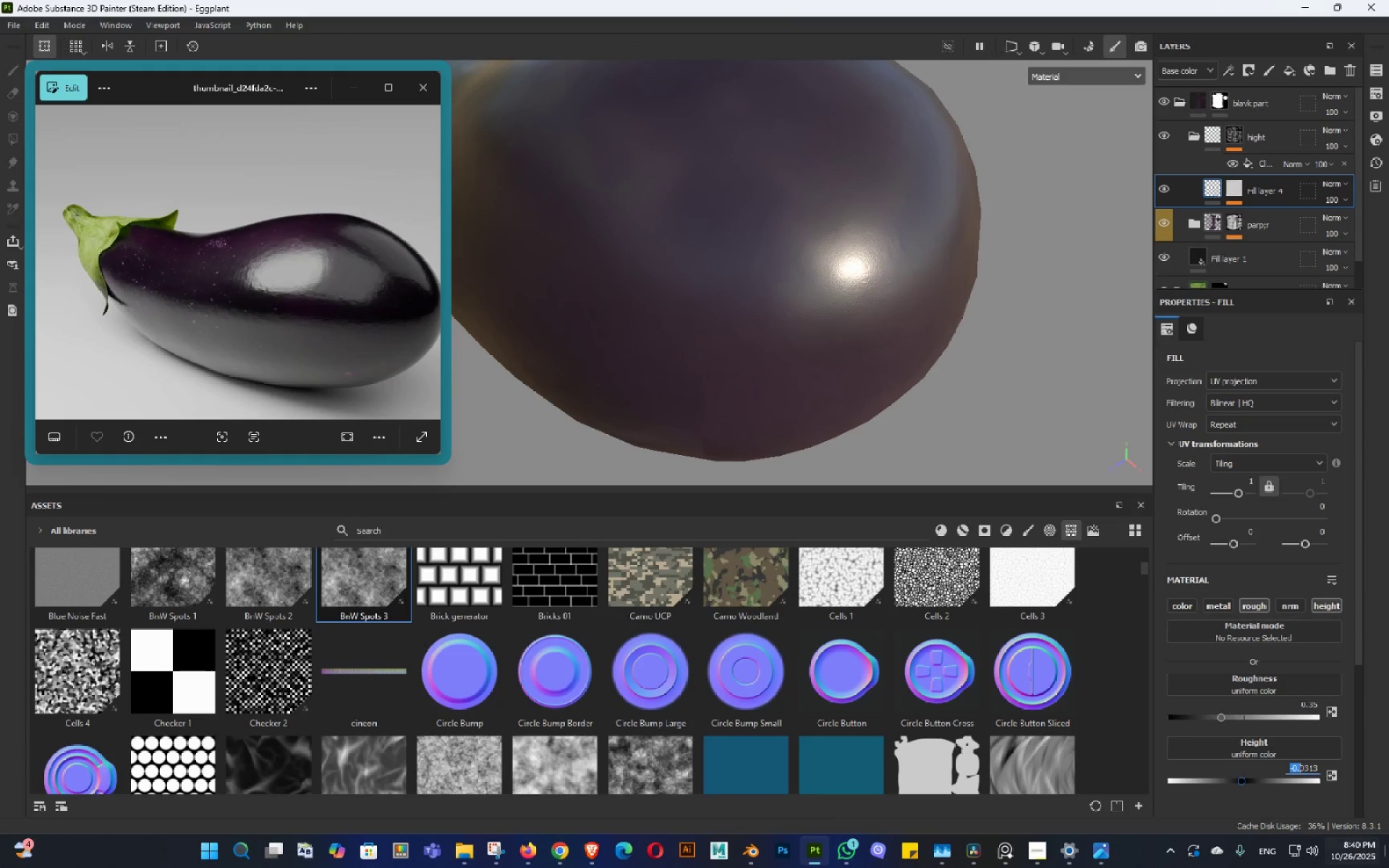 
key(ArrowRight)
 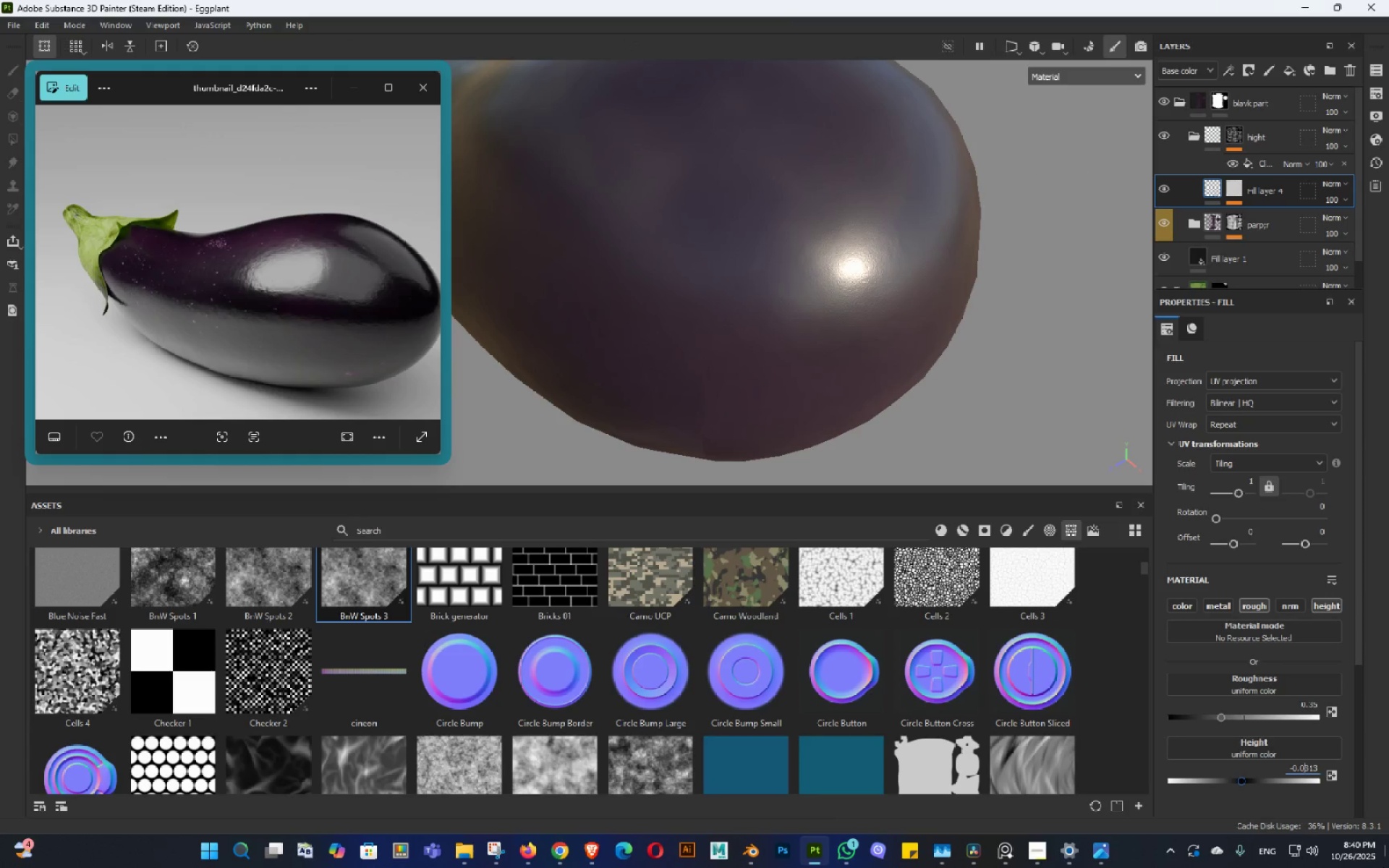 
key(ArrowRight)
 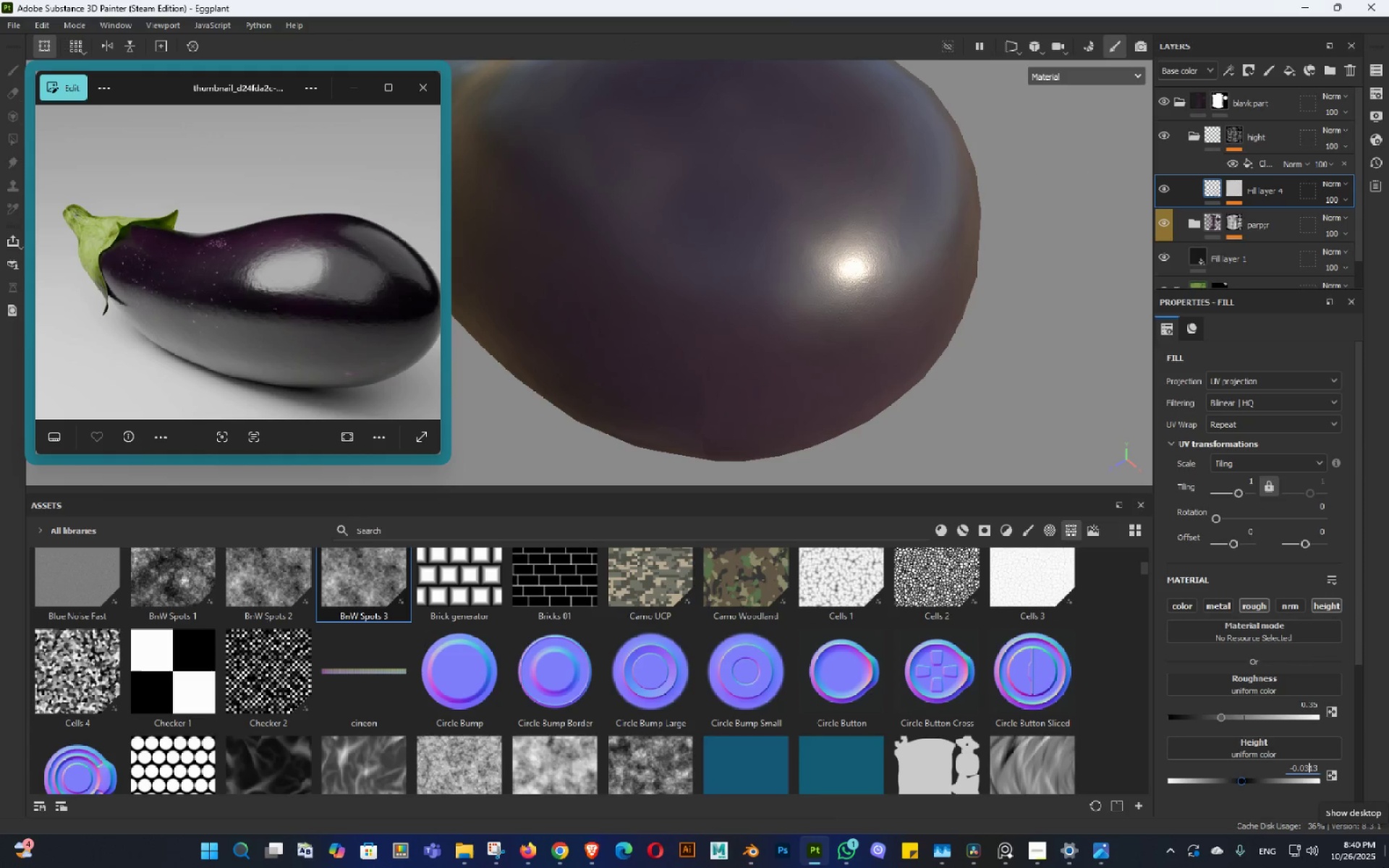 
key(Backspace)
 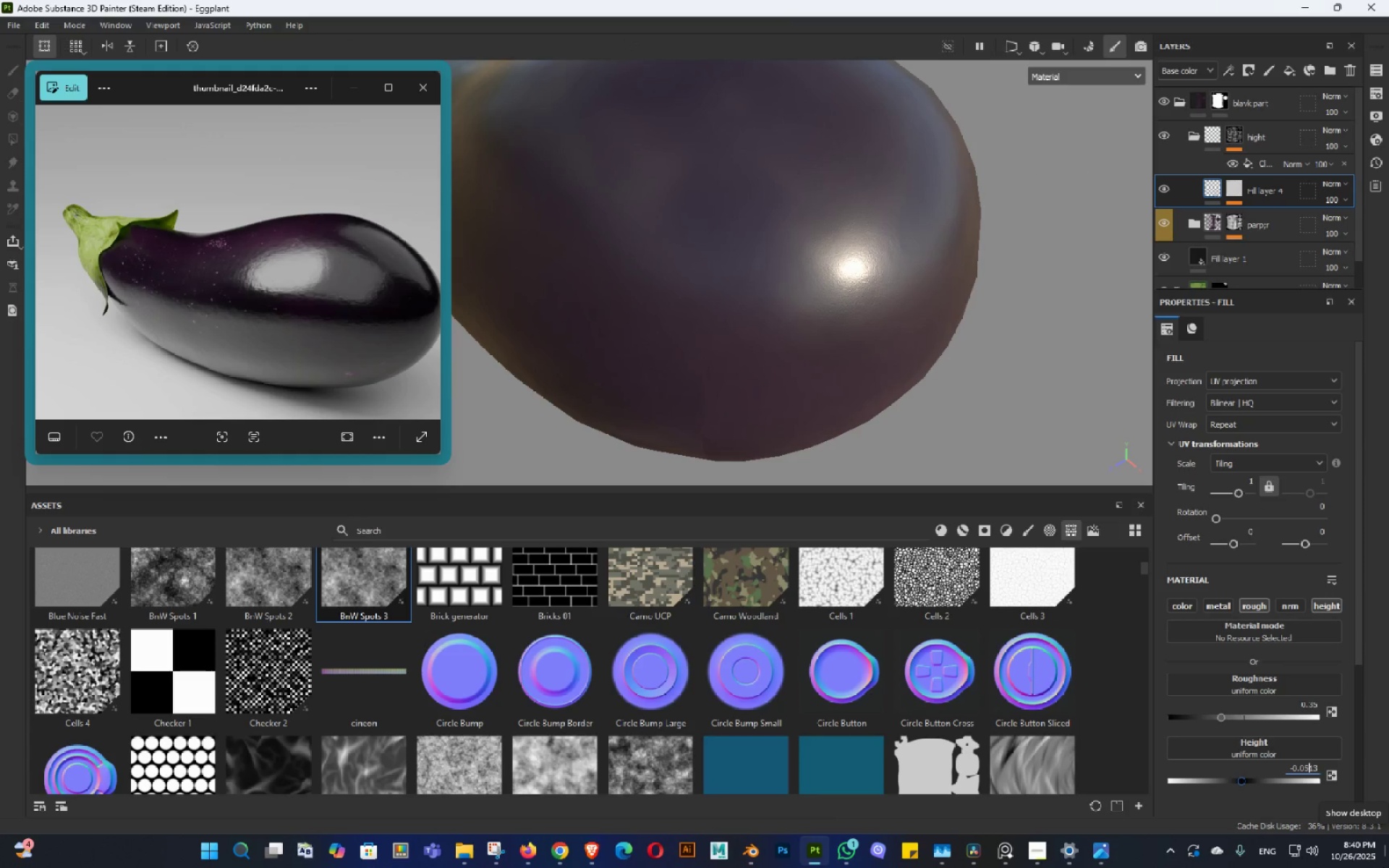 
key(Numpad5)
 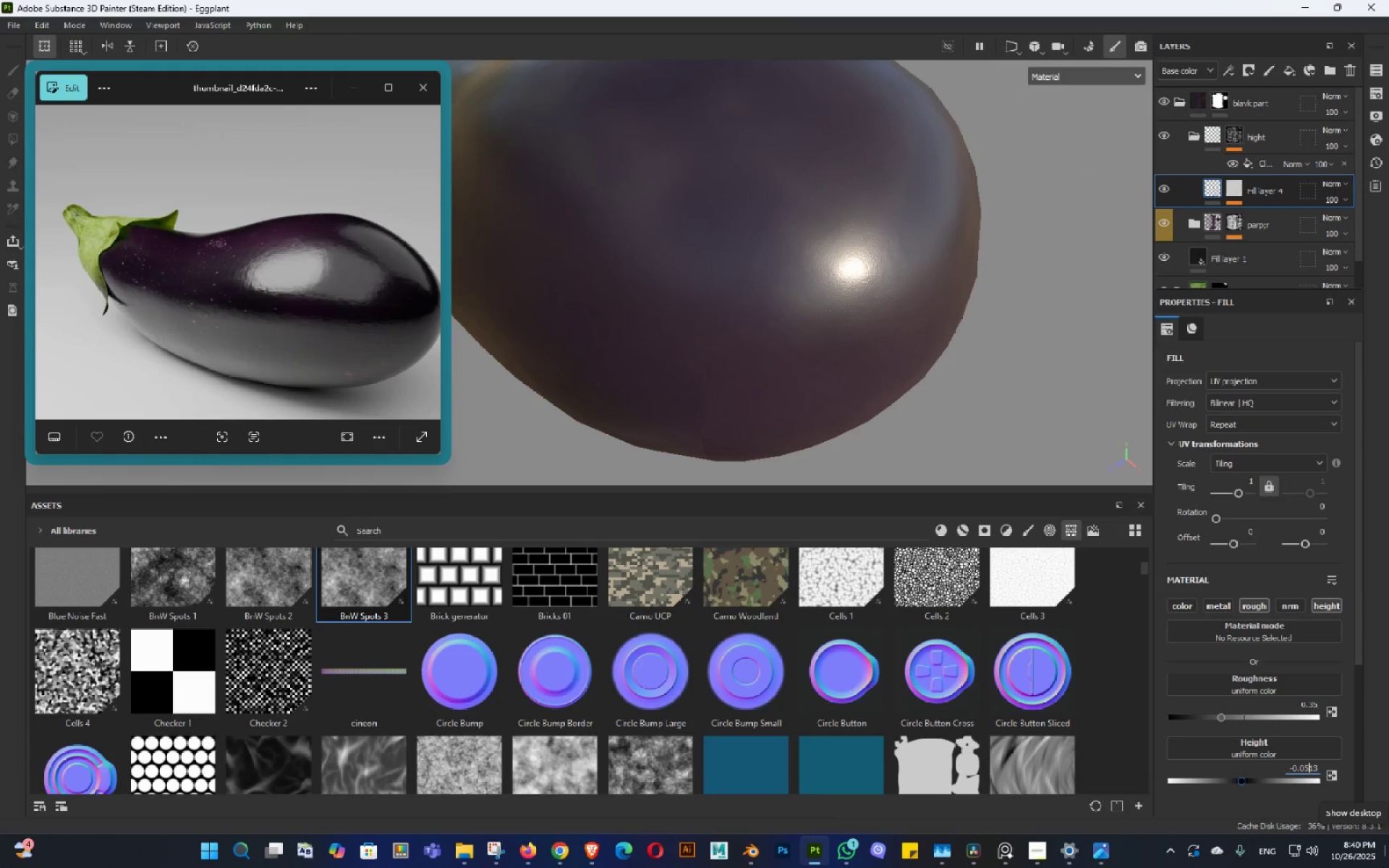 
key(NumpadEnter)
 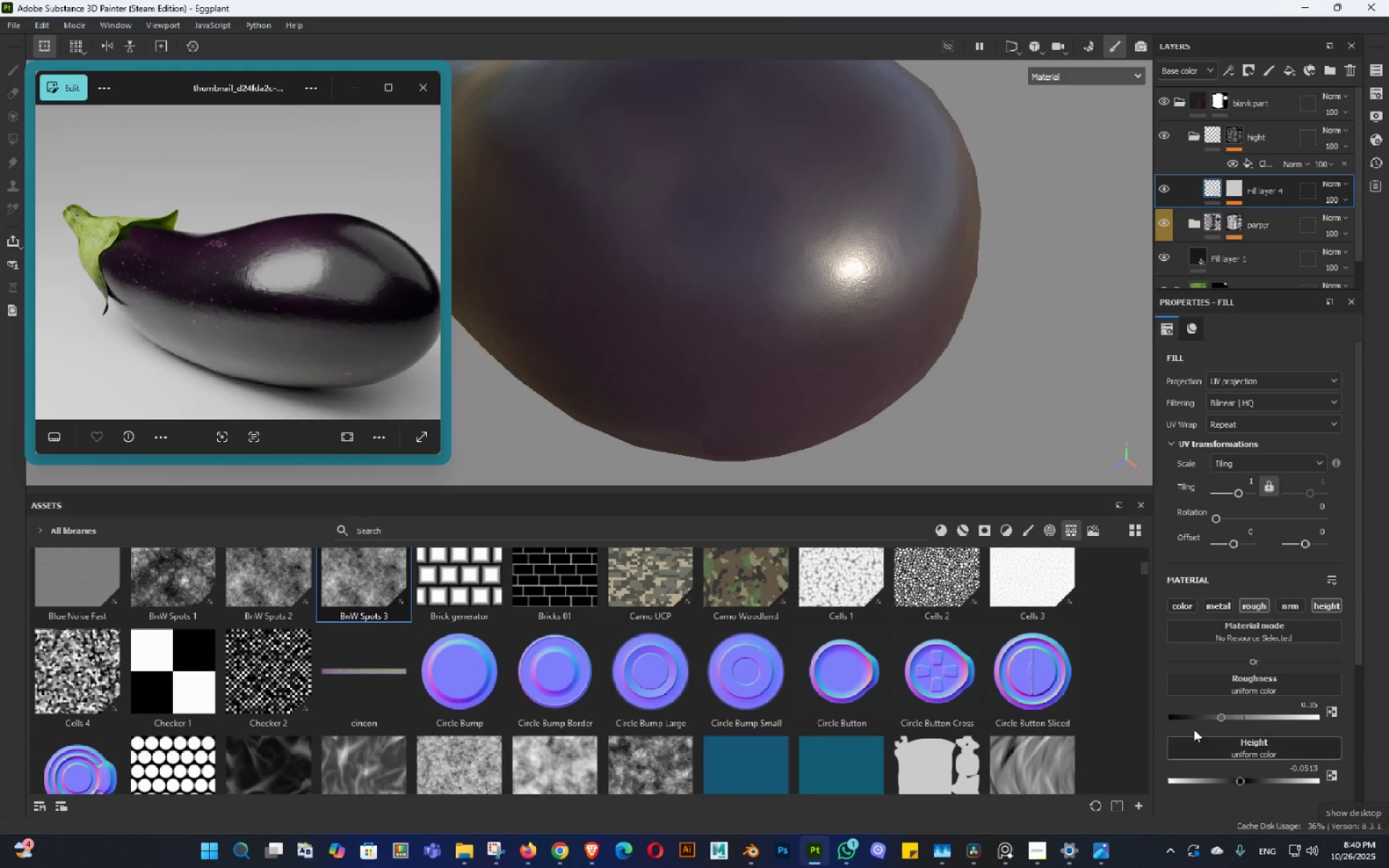 
hold_key(key=AltLeft, duration=1.5)
left_click_drag(start_coordinate=[836, 305], to_coordinate=[854, 410])
 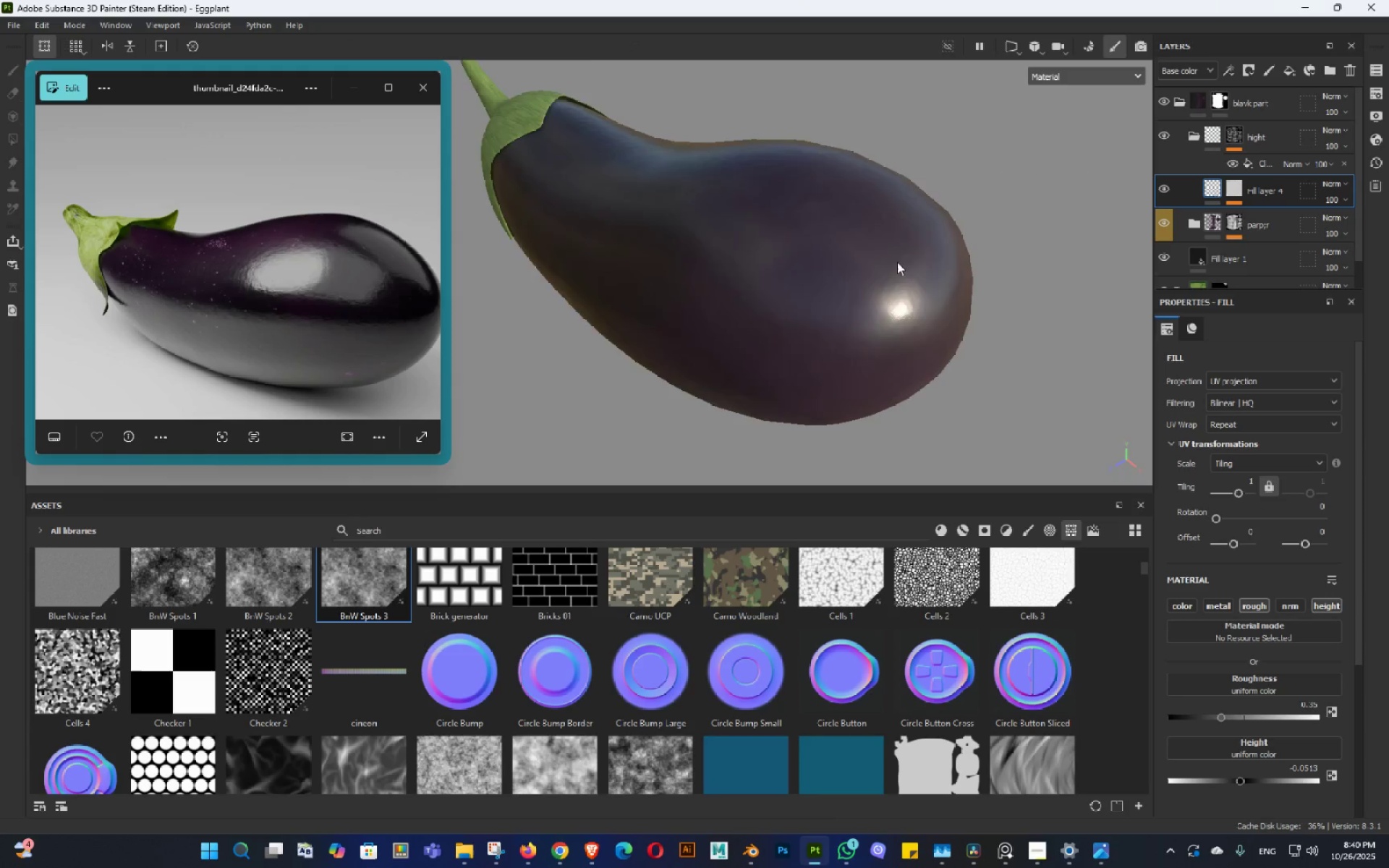 
right_click([836, 305])
 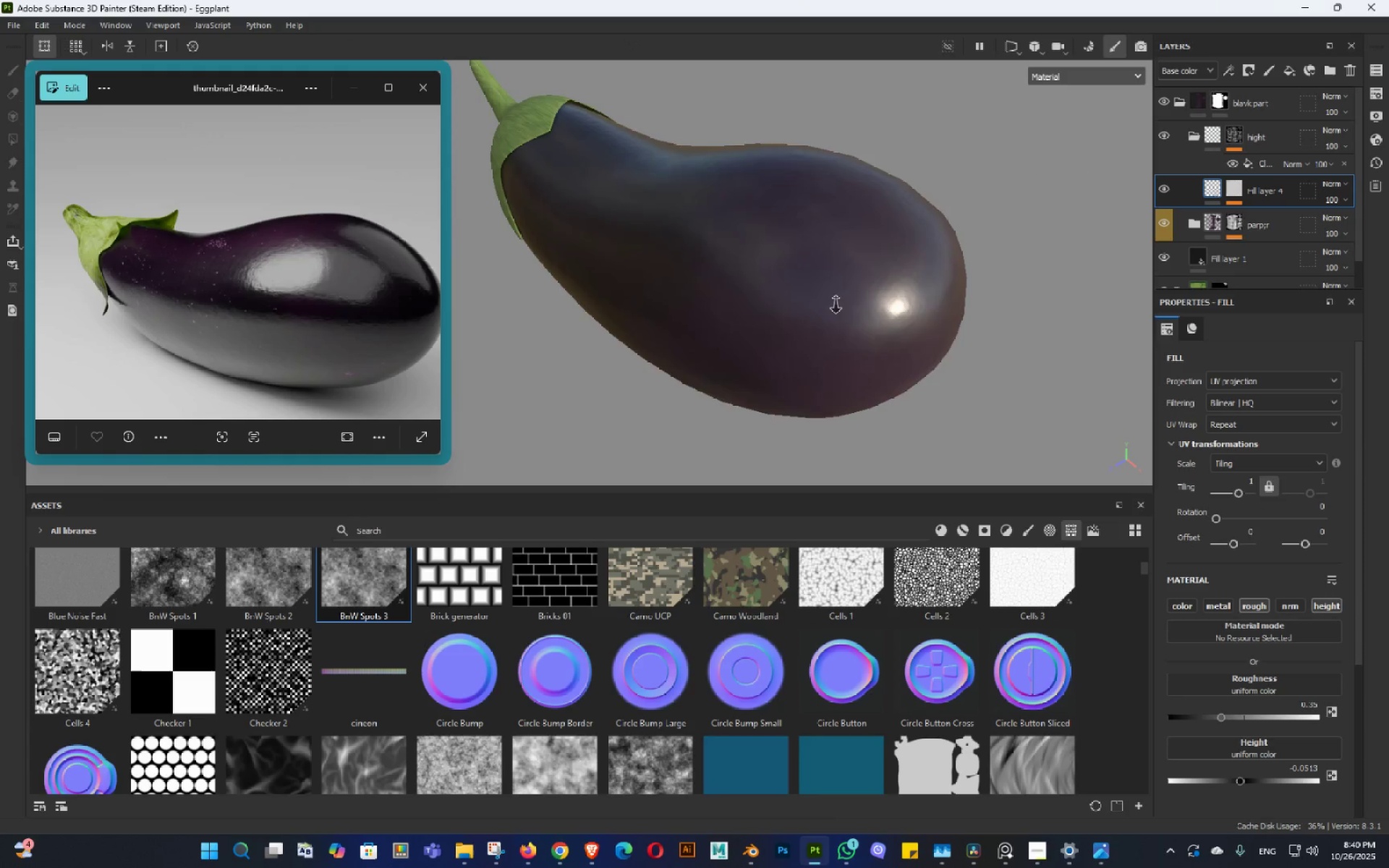 
left_click_drag(start_coordinate=[897, 262], to_coordinate=[890, 239])
 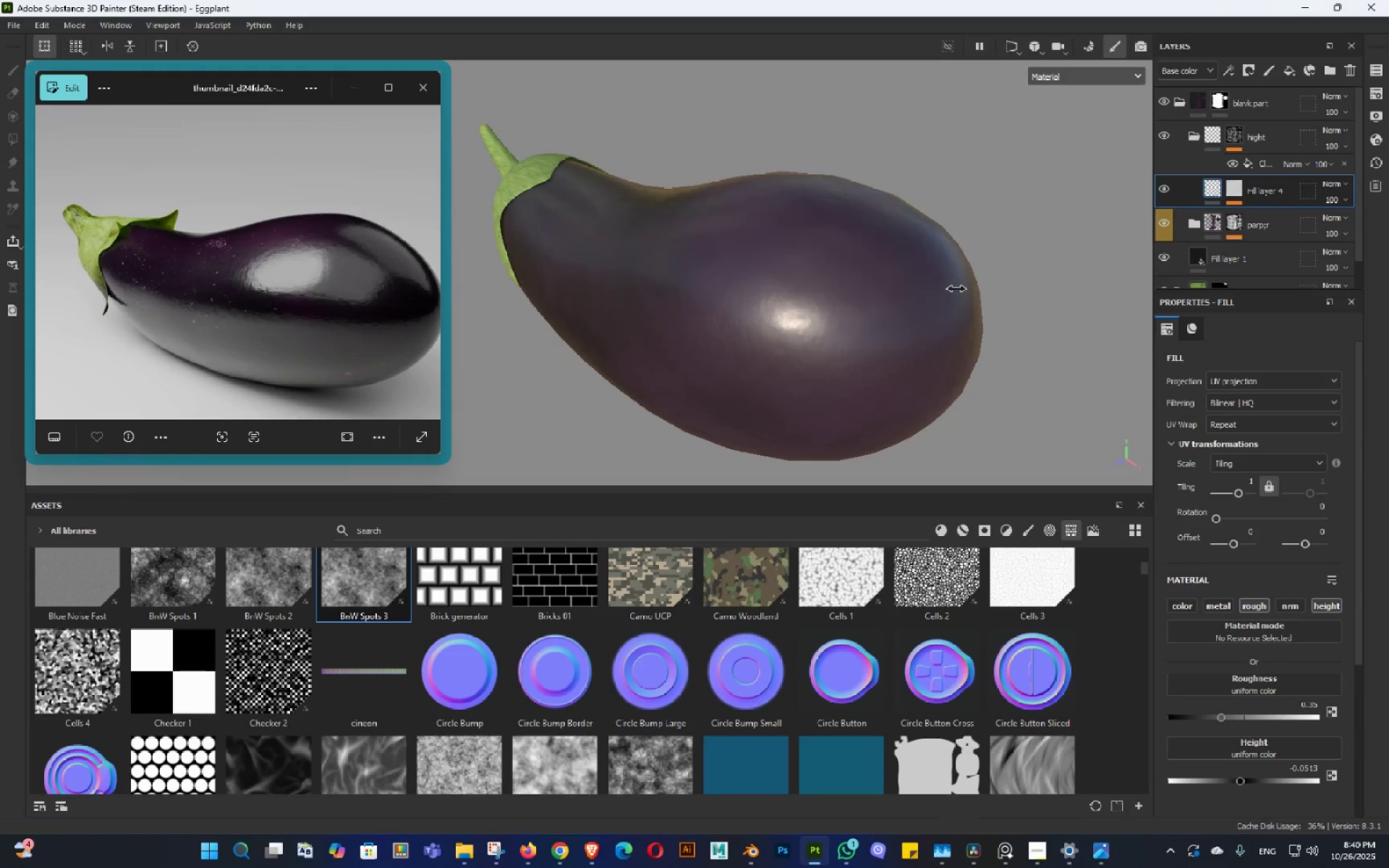 
hold_key(key=AltLeft, duration=0.5)
 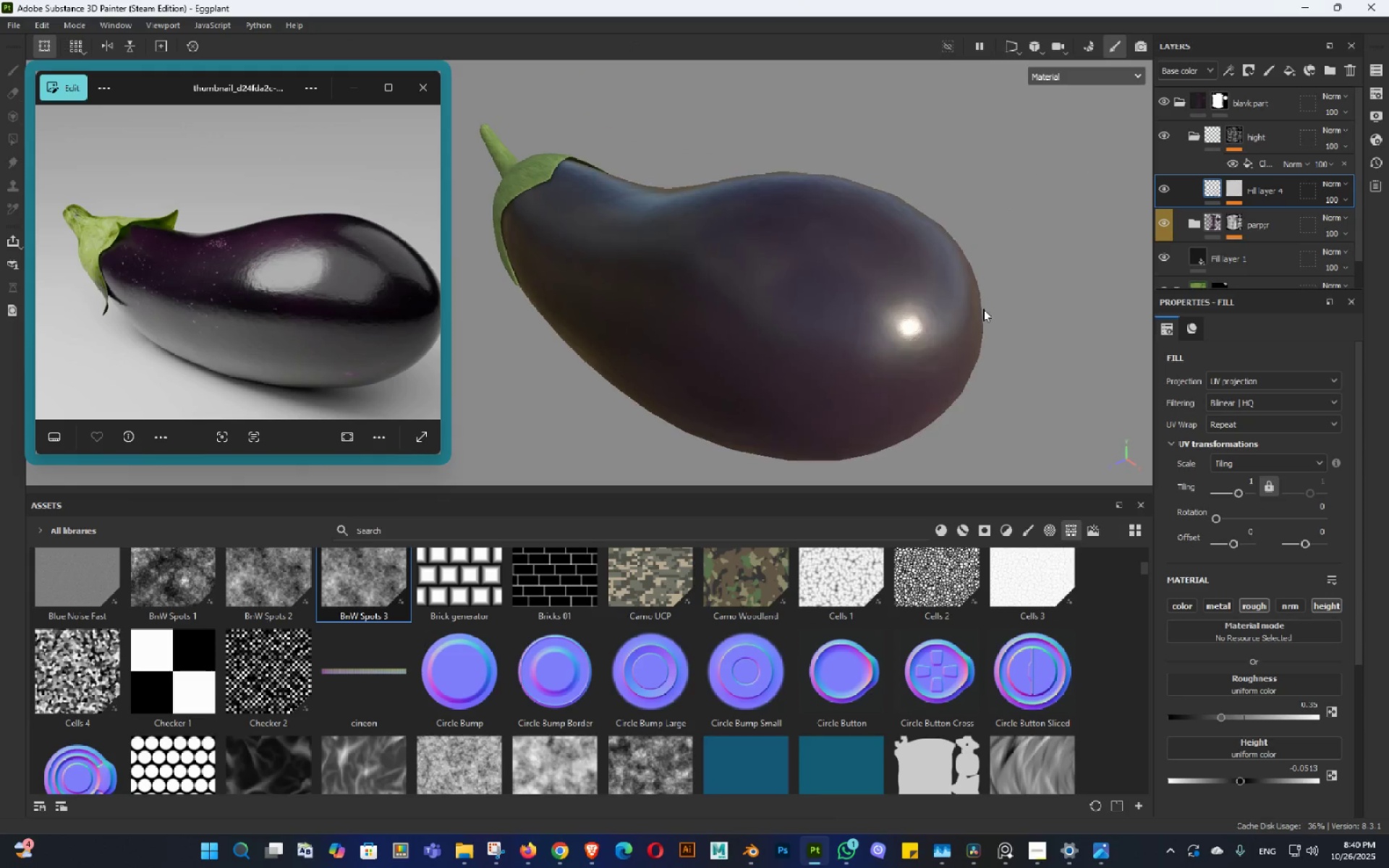 
hold_key(key=ShiftLeft, duration=0.82)
 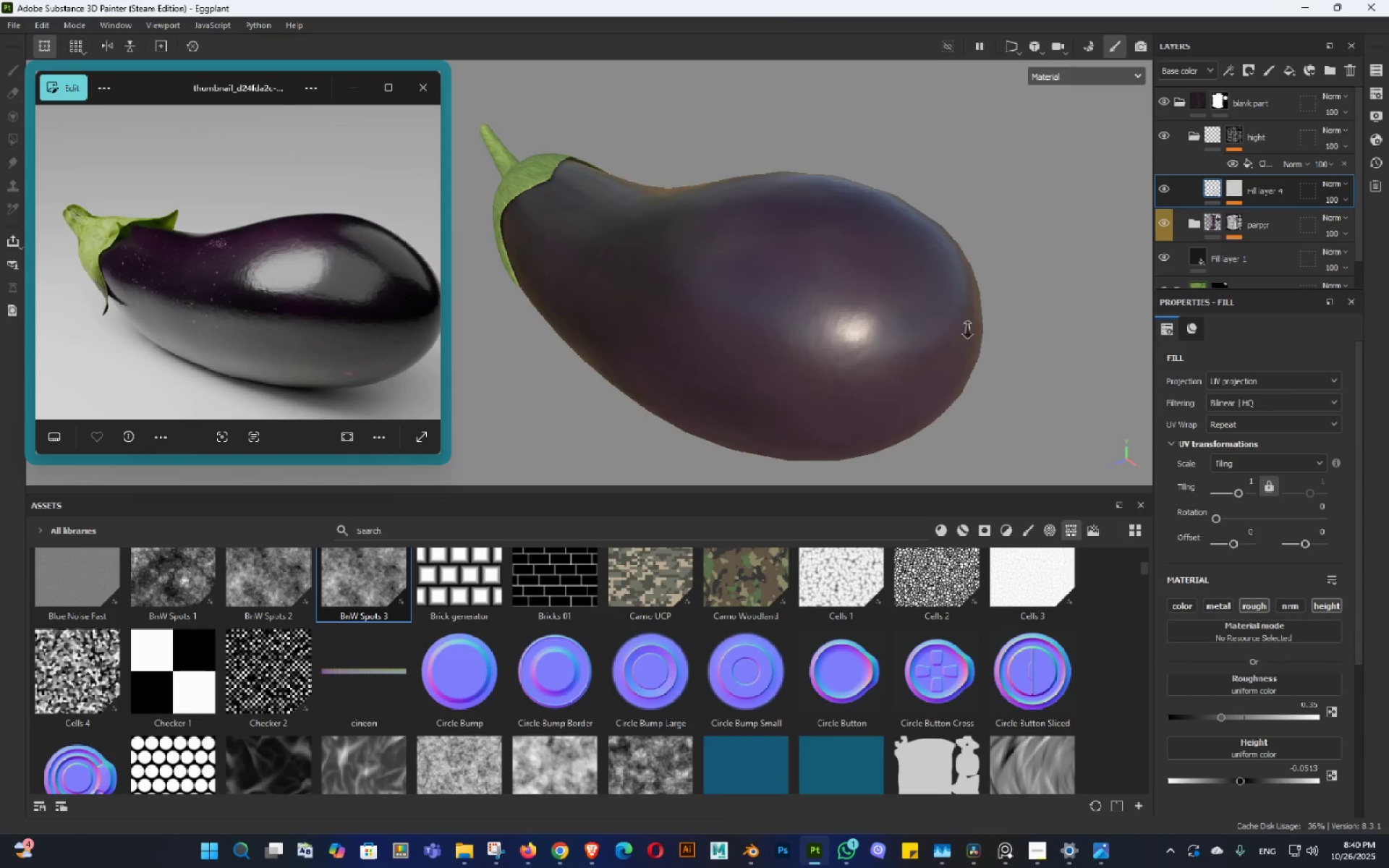 
hold_key(key=AltLeft, duration=1.53)
left_click_drag(start_coordinate=[735, 263], to_coordinate=[832, 373])
 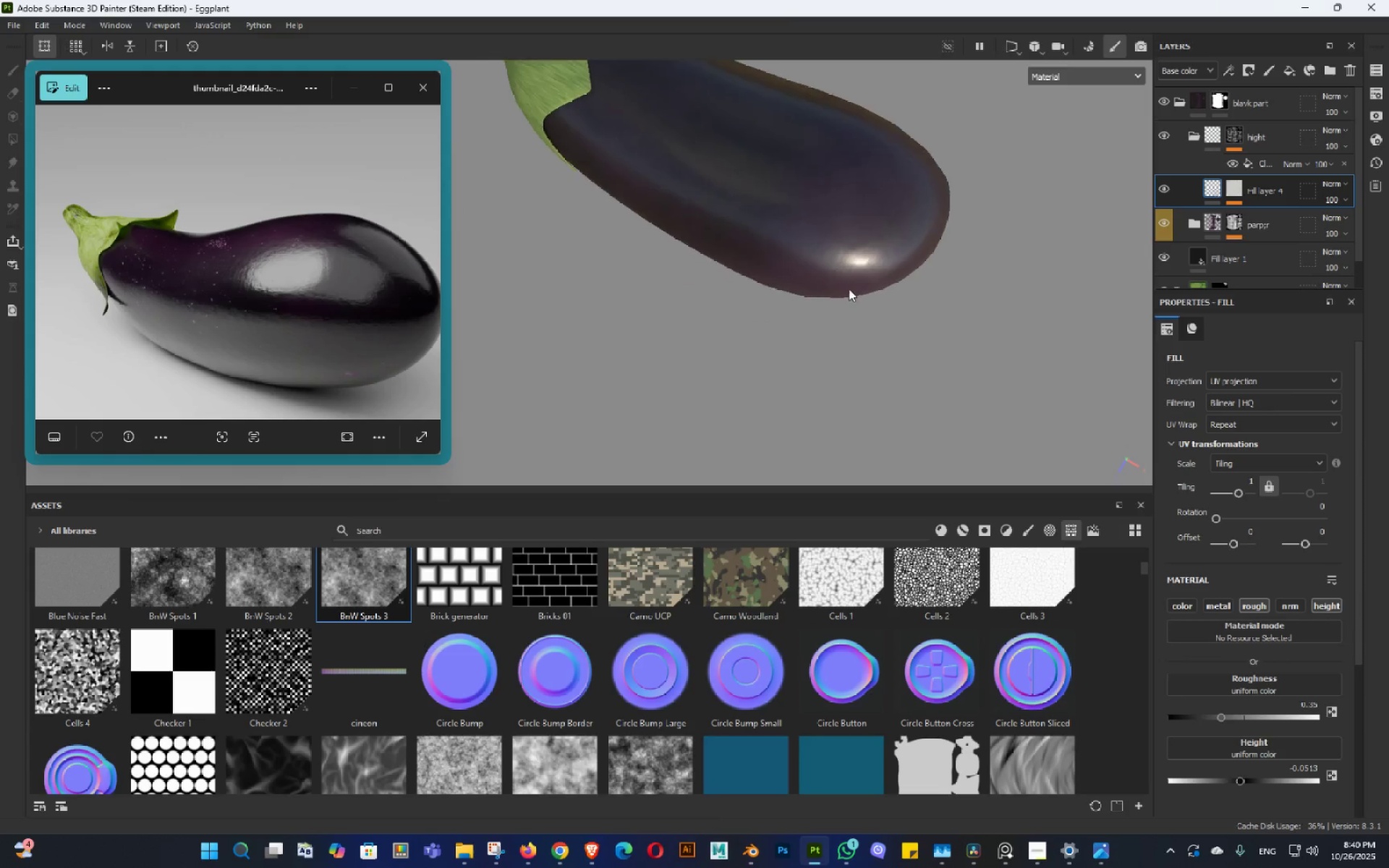 
left_click_drag(start_coordinate=[812, 298], to_coordinate=[846, 173])
 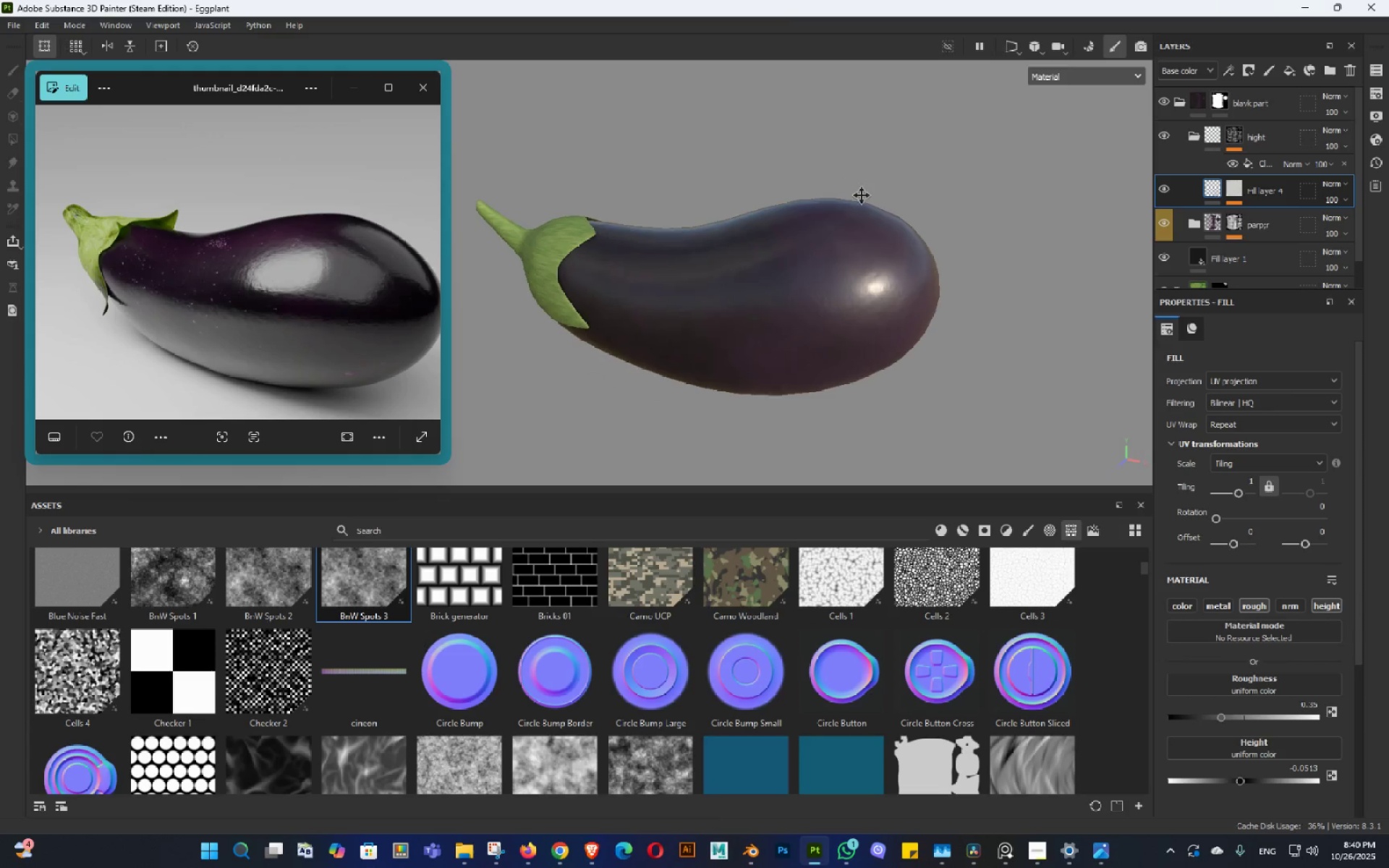 
hold_key(key=AltLeft, duration=1.52)
left_click_drag(start_coordinate=[837, 357], to_coordinate=[847, 367])
 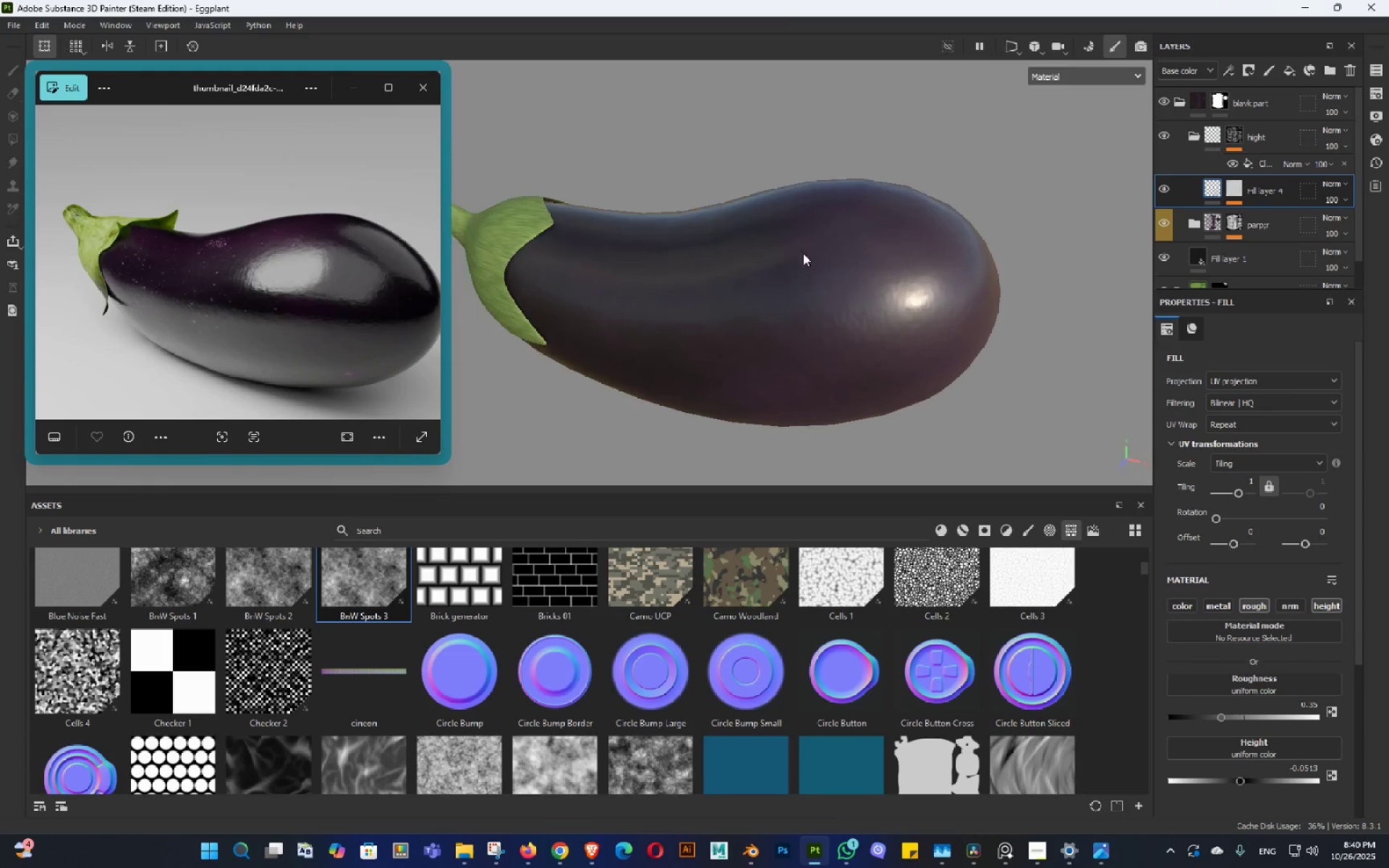 
left_click_drag(start_coordinate=[803, 253], to_coordinate=[746, 268])
 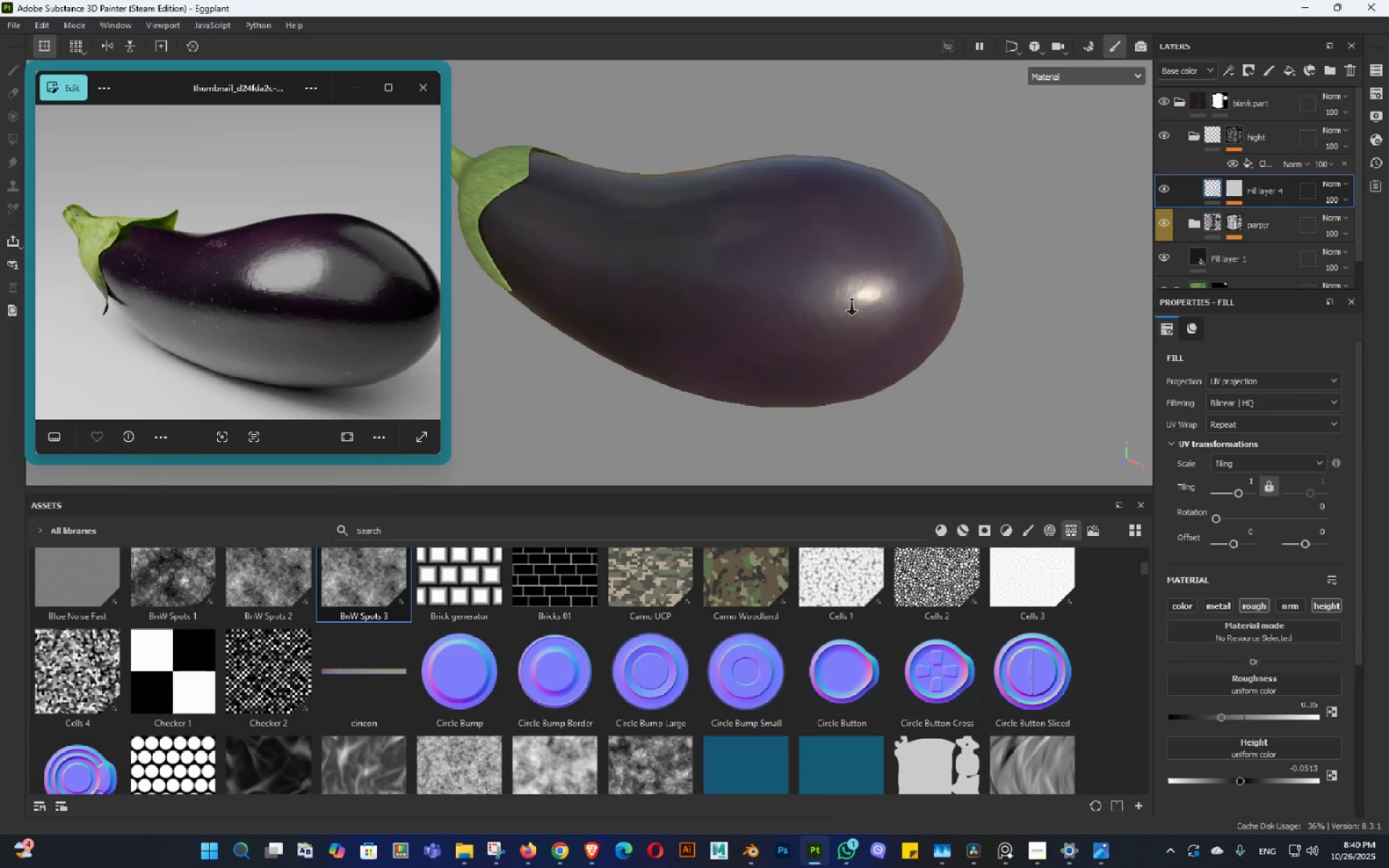 
hold_key(key=AltLeft, duration=0.94)
left_click_drag(start_coordinate=[936, 335], to_coordinate=[912, 346])
 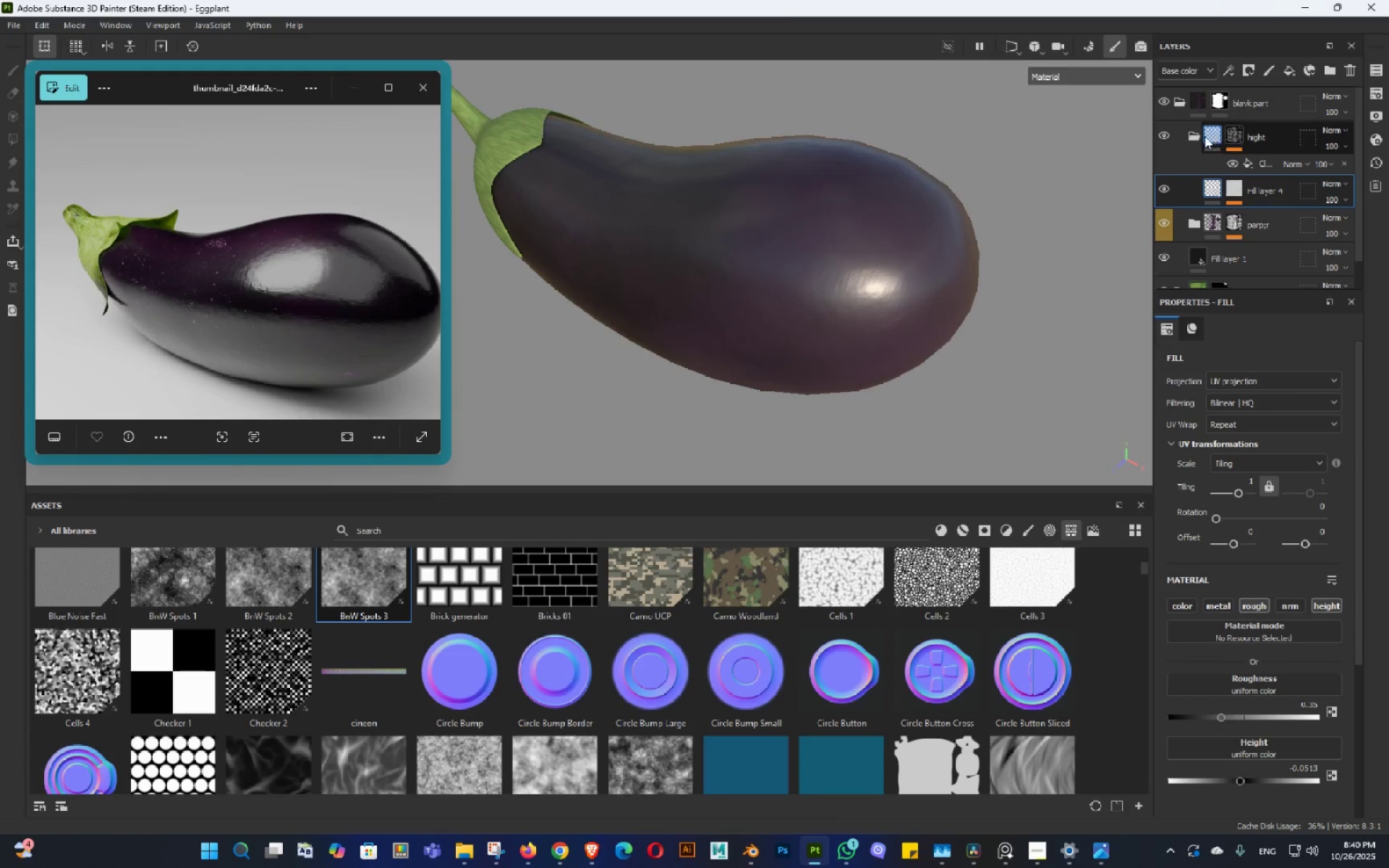 
left_click([1196, 134])
 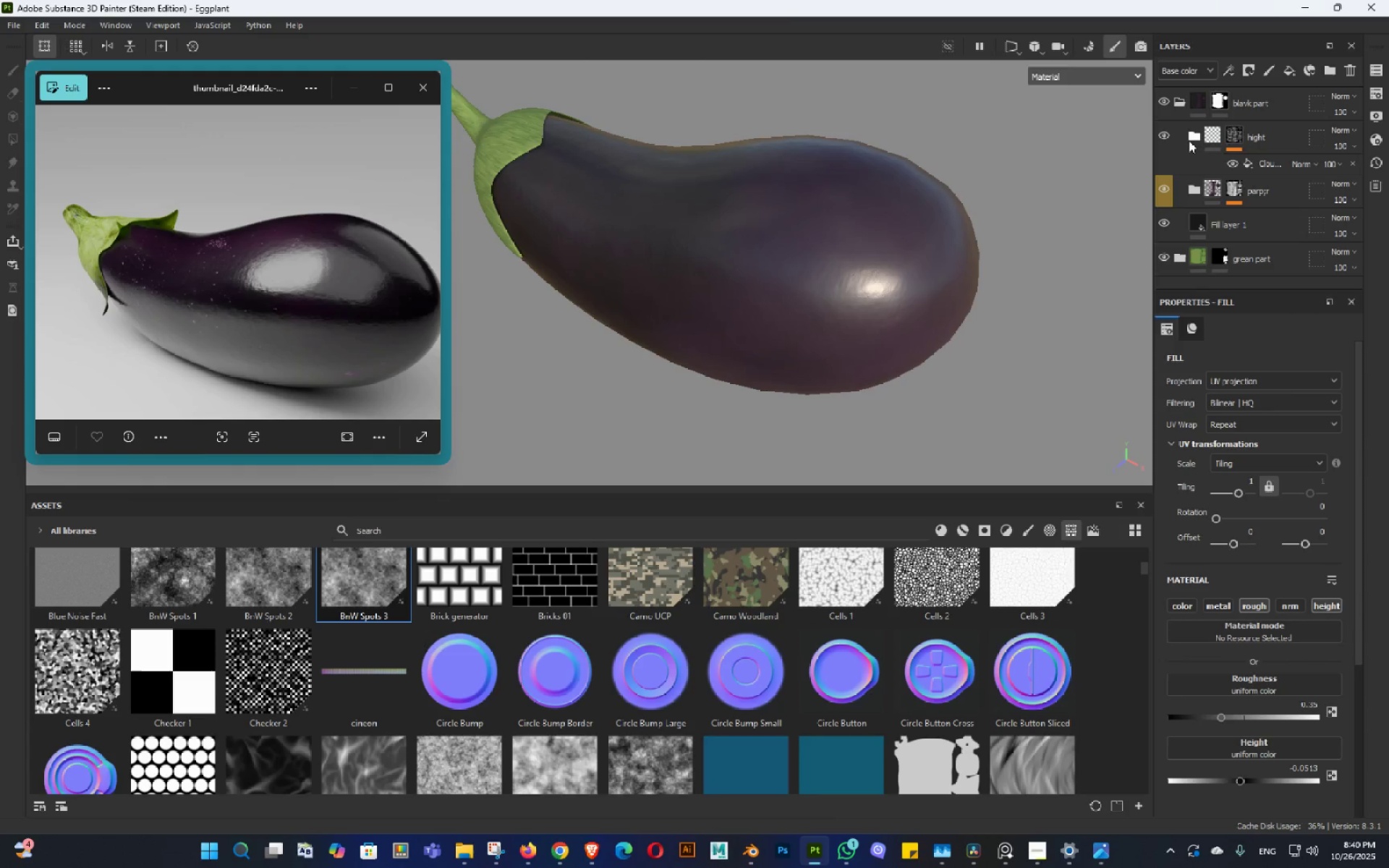 
left_click([1186, 140])
 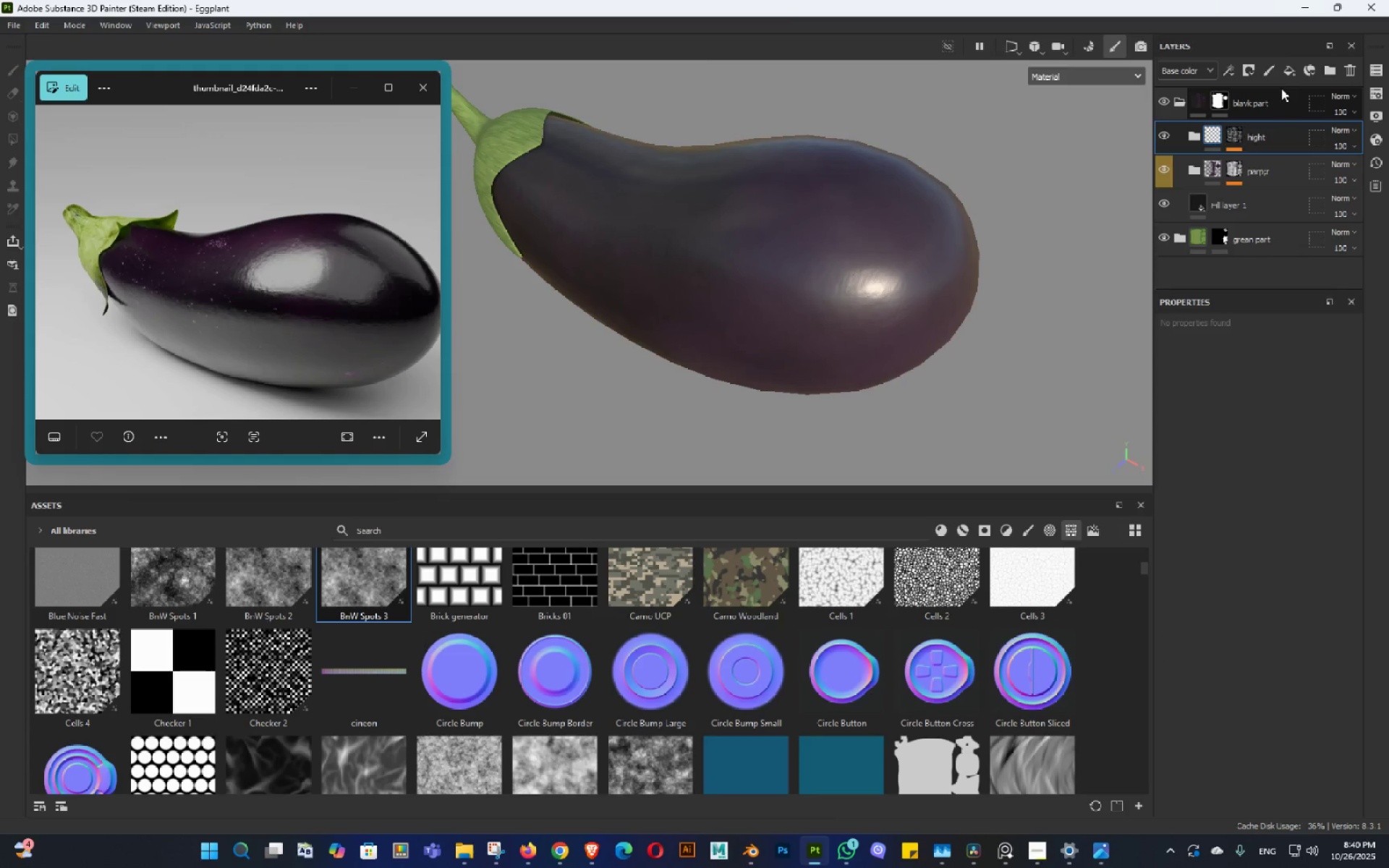 
left_click([1291, 75])
 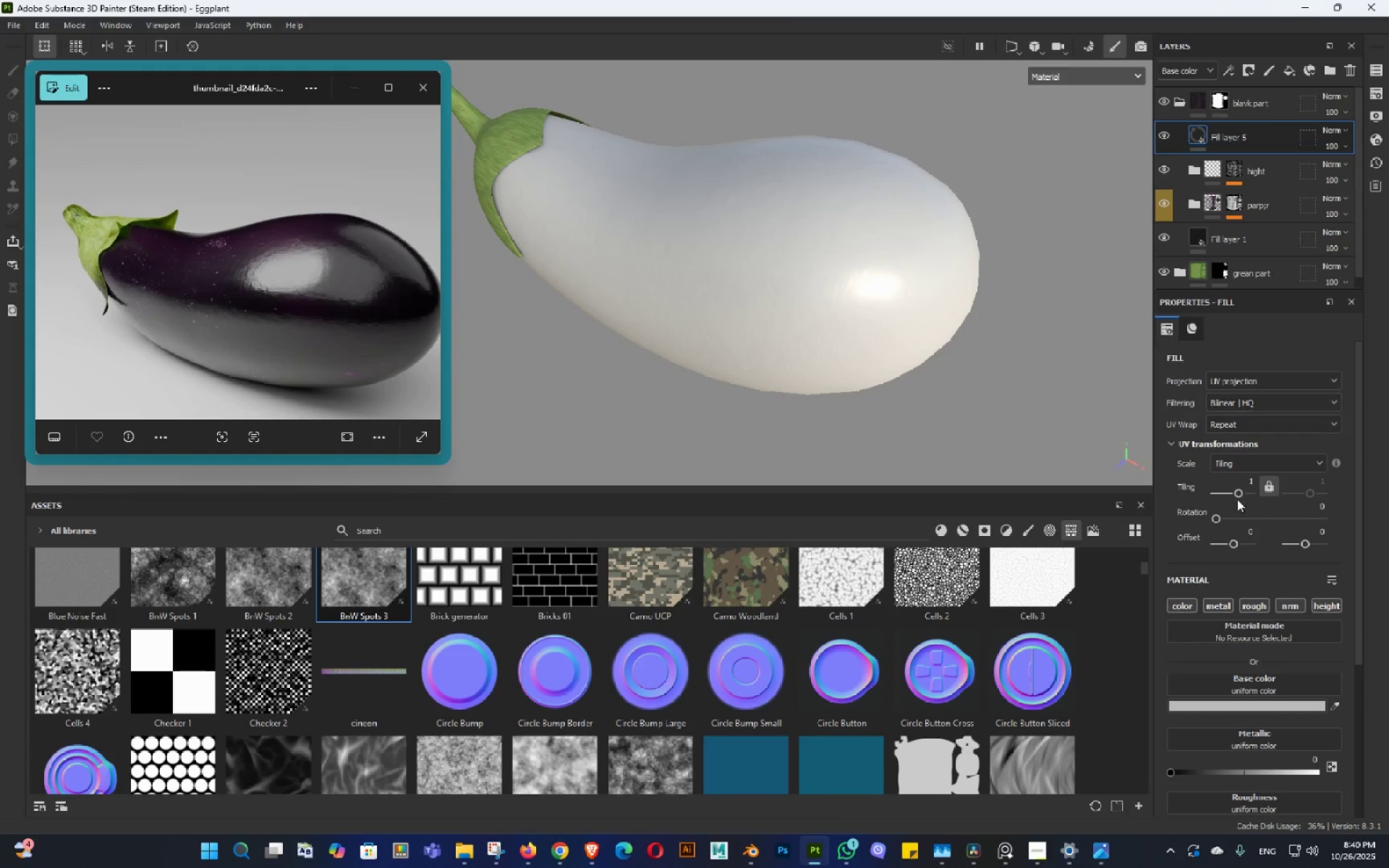 
hold_key(key=AltLeft, duration=0.63)
left_click([1189, 606])
 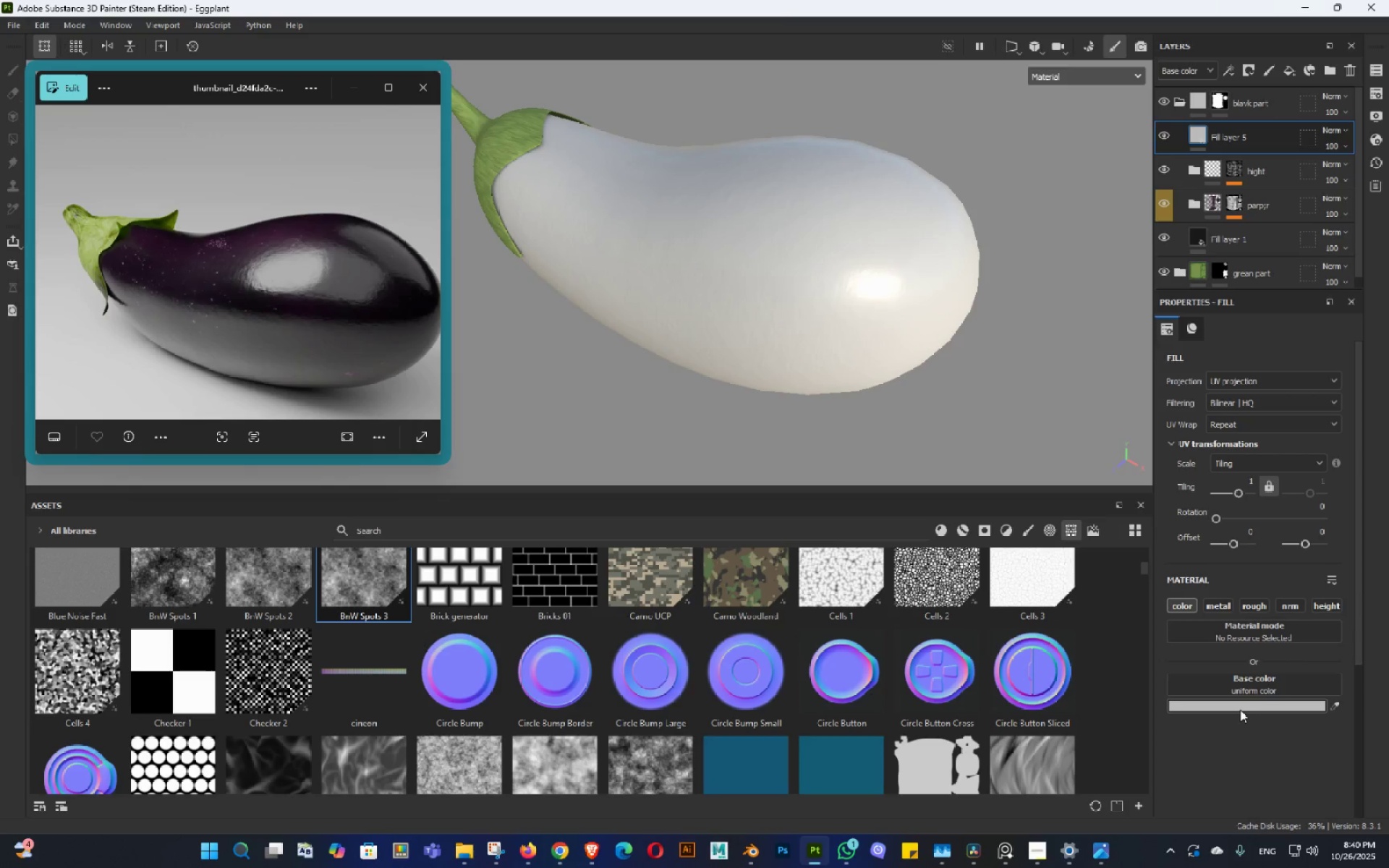 
left_click([1240, 710])
 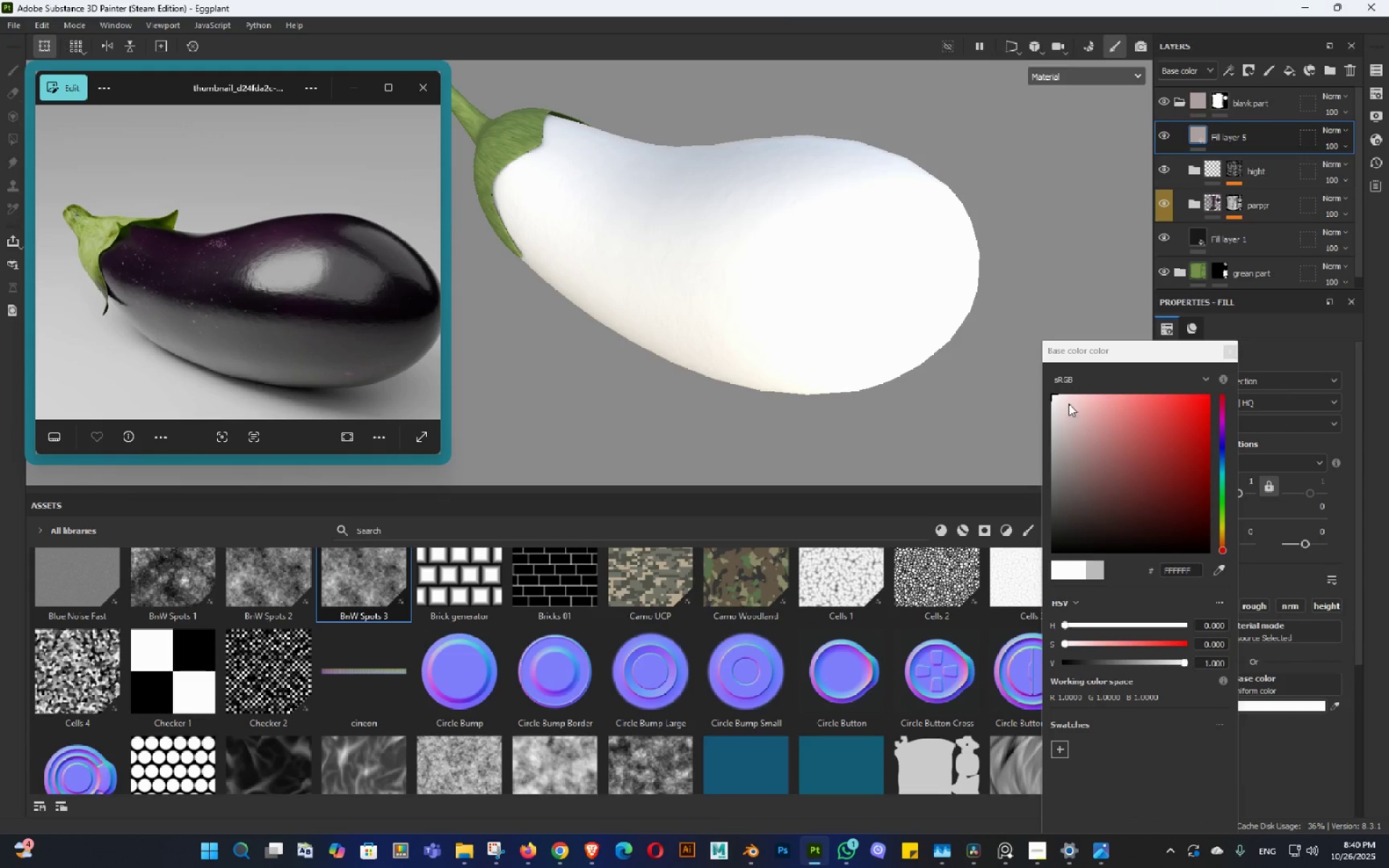 
left_click([1049, 404])
 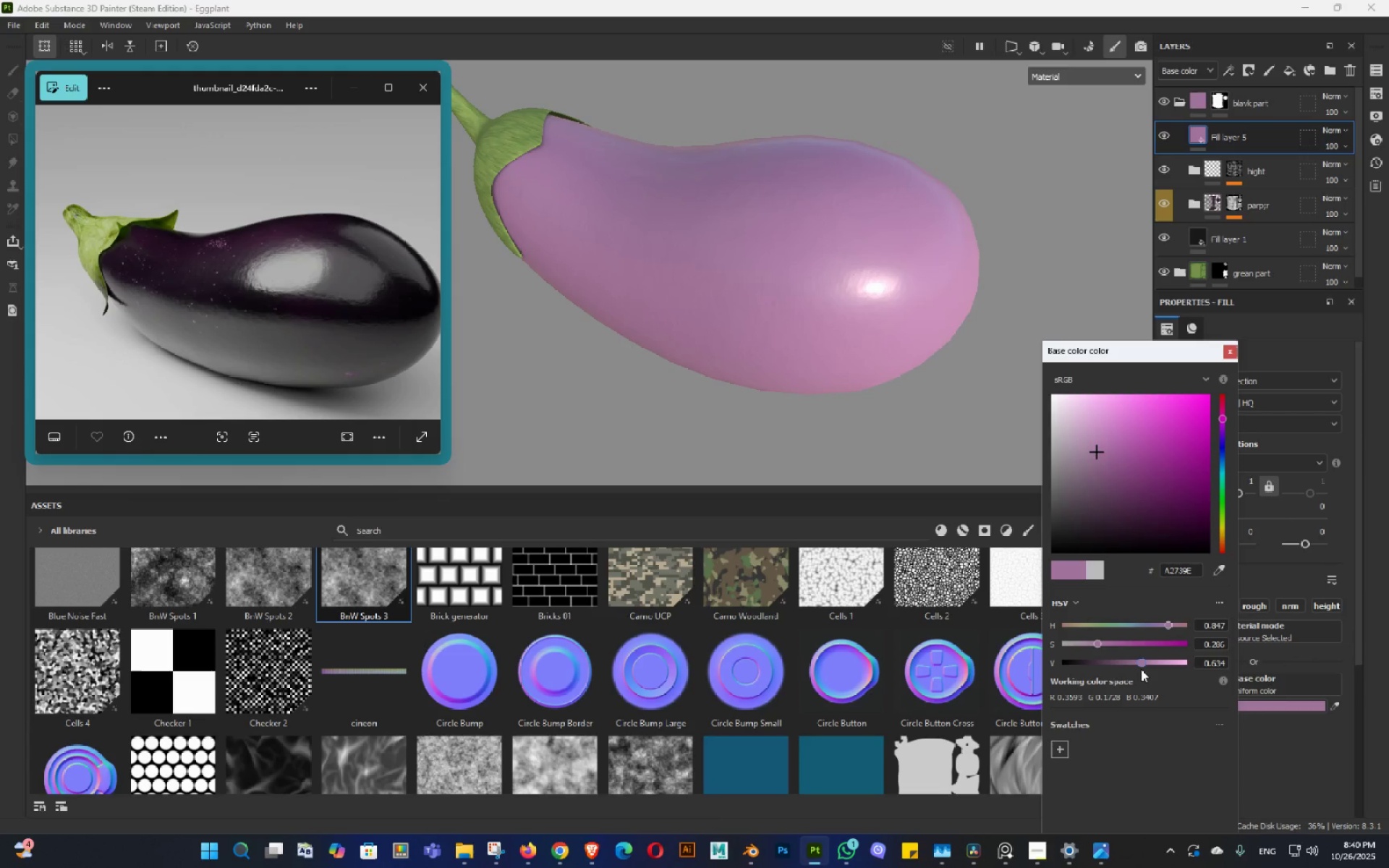 
wait(17.07)
 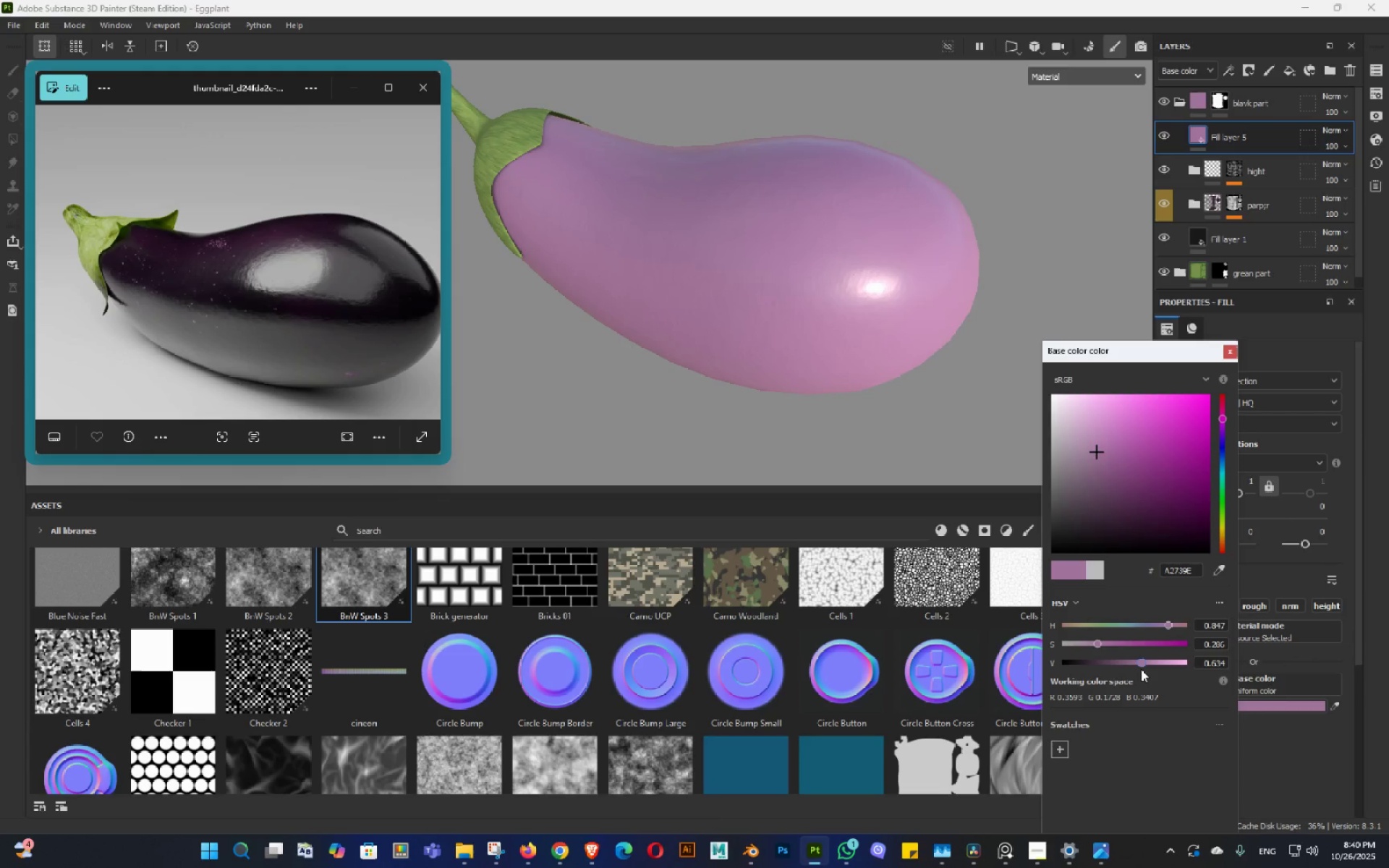 
left_click([1228, 354])
 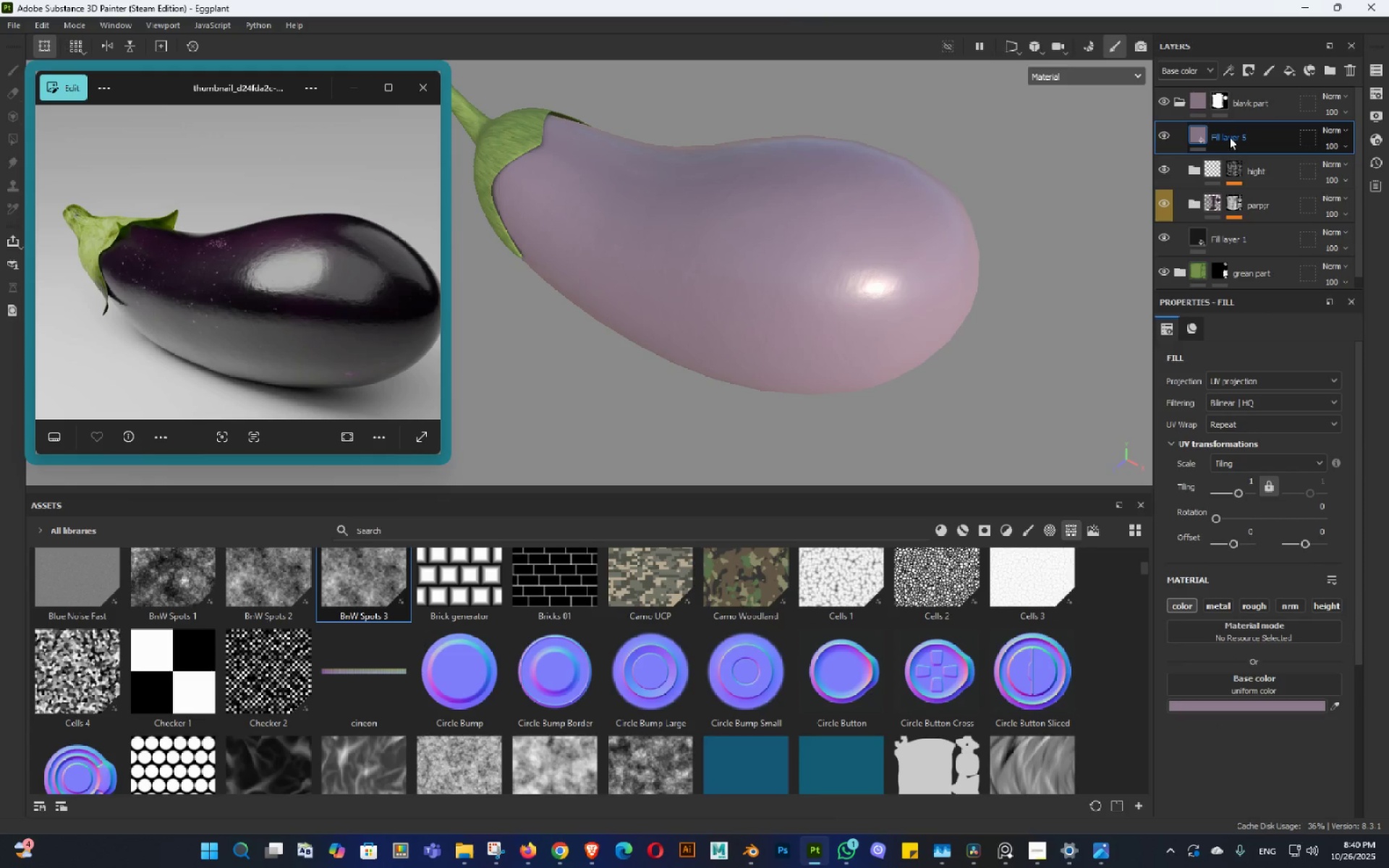 
right_click([1229, 137])
 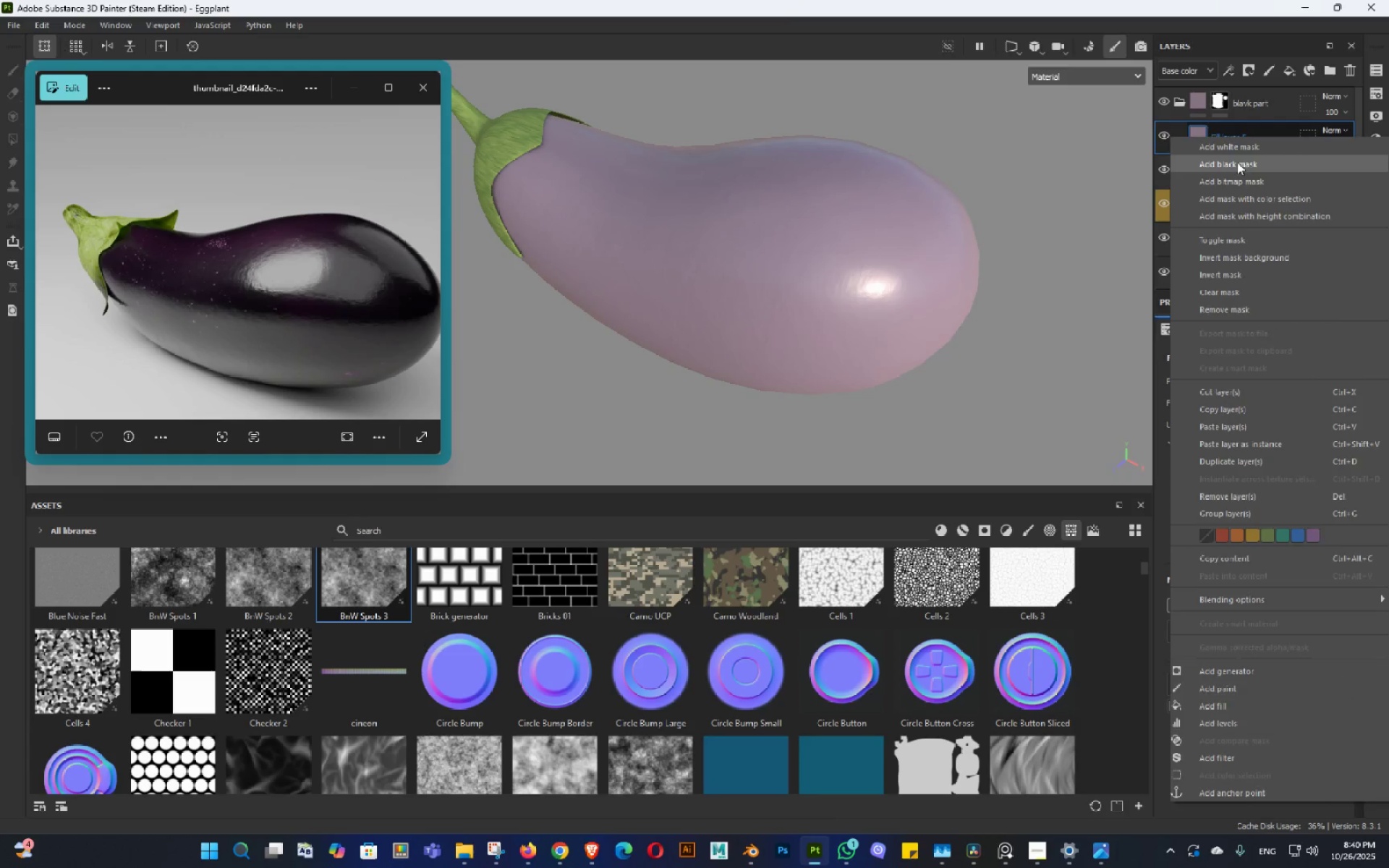 
left_click([1237, 162])
 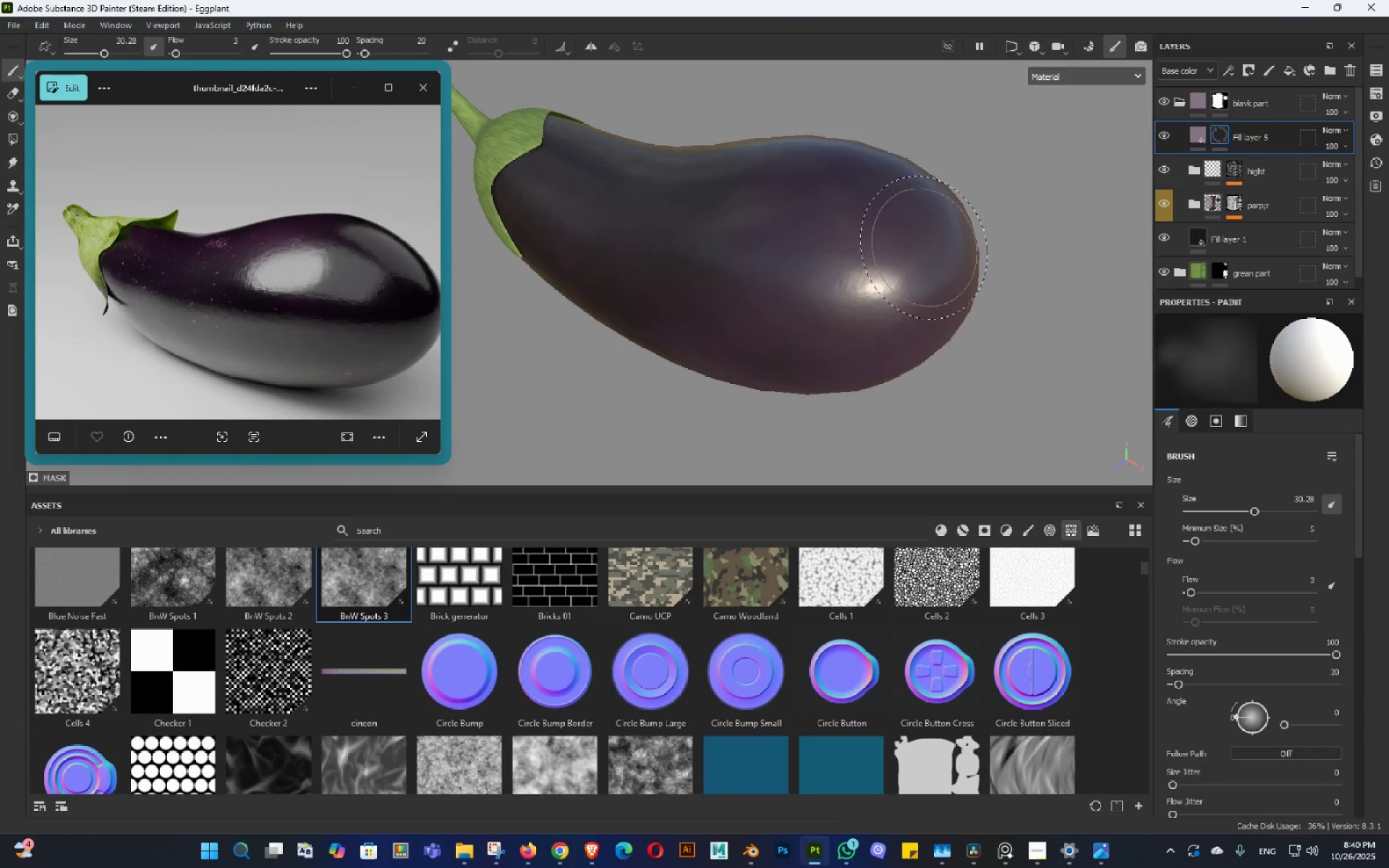 
hold_key(key=AltLeft, duration=0.38)
 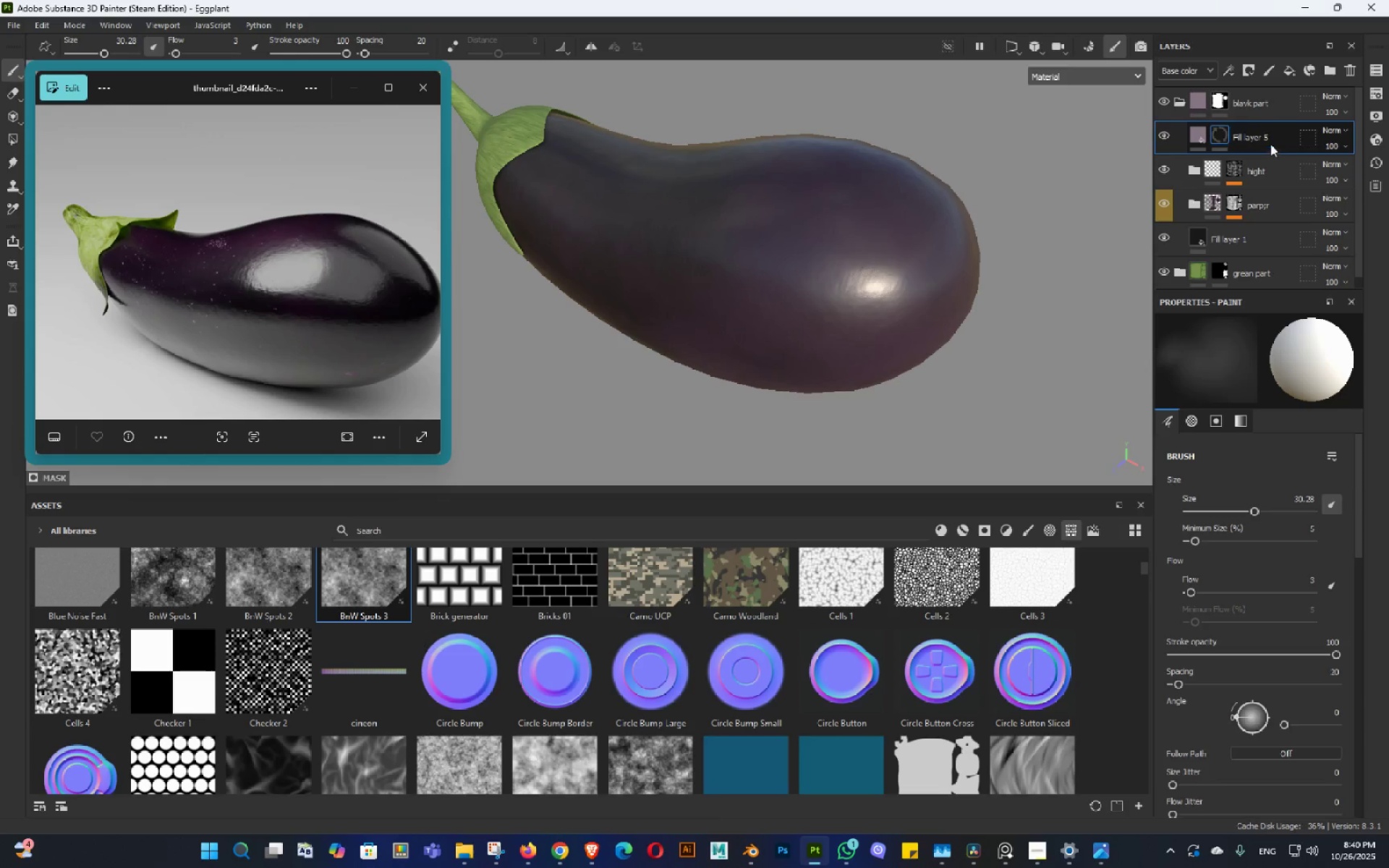 
right_click([1267, 134])
 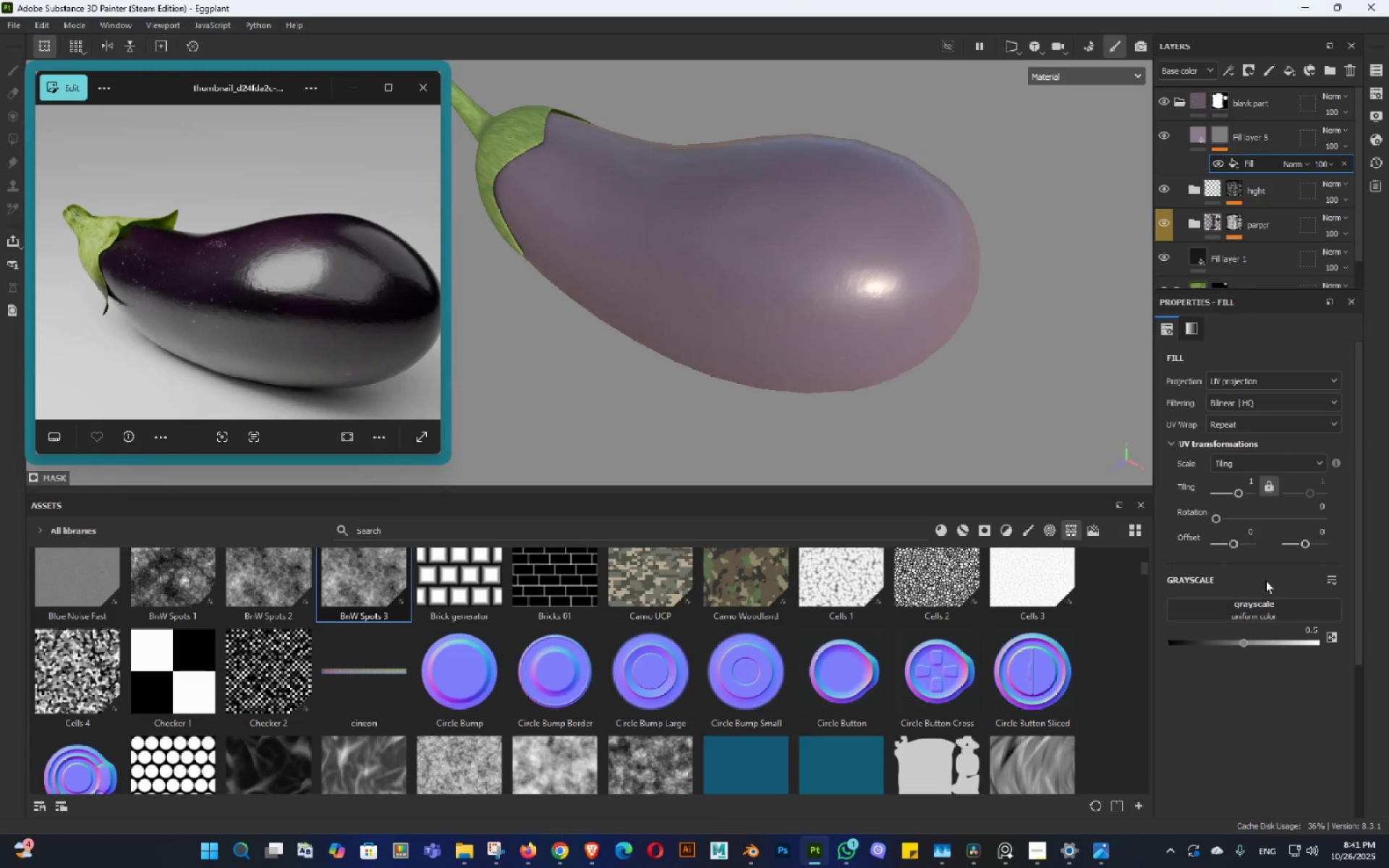 
left_click([1268, 610])
 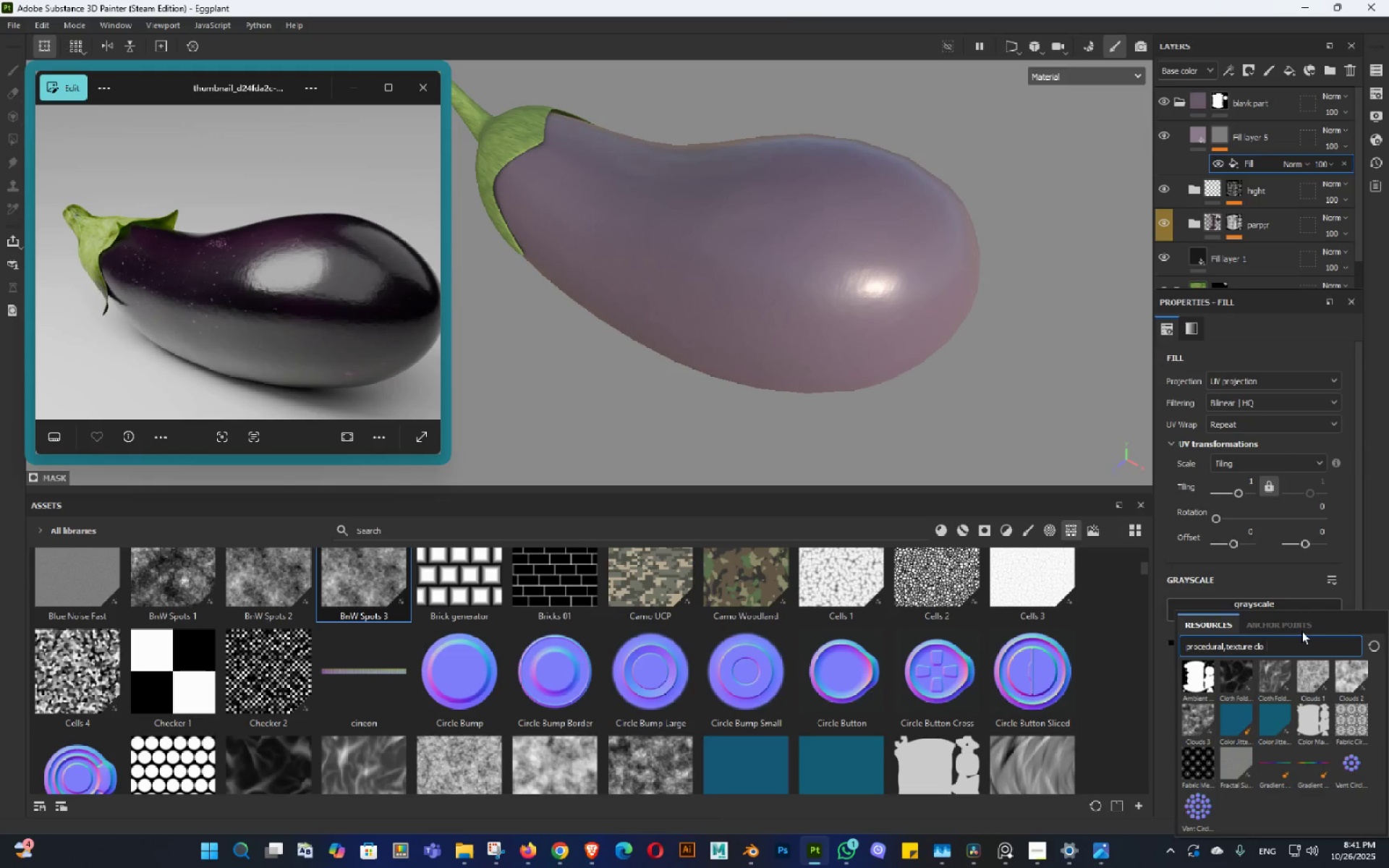 
key(Backspace)
 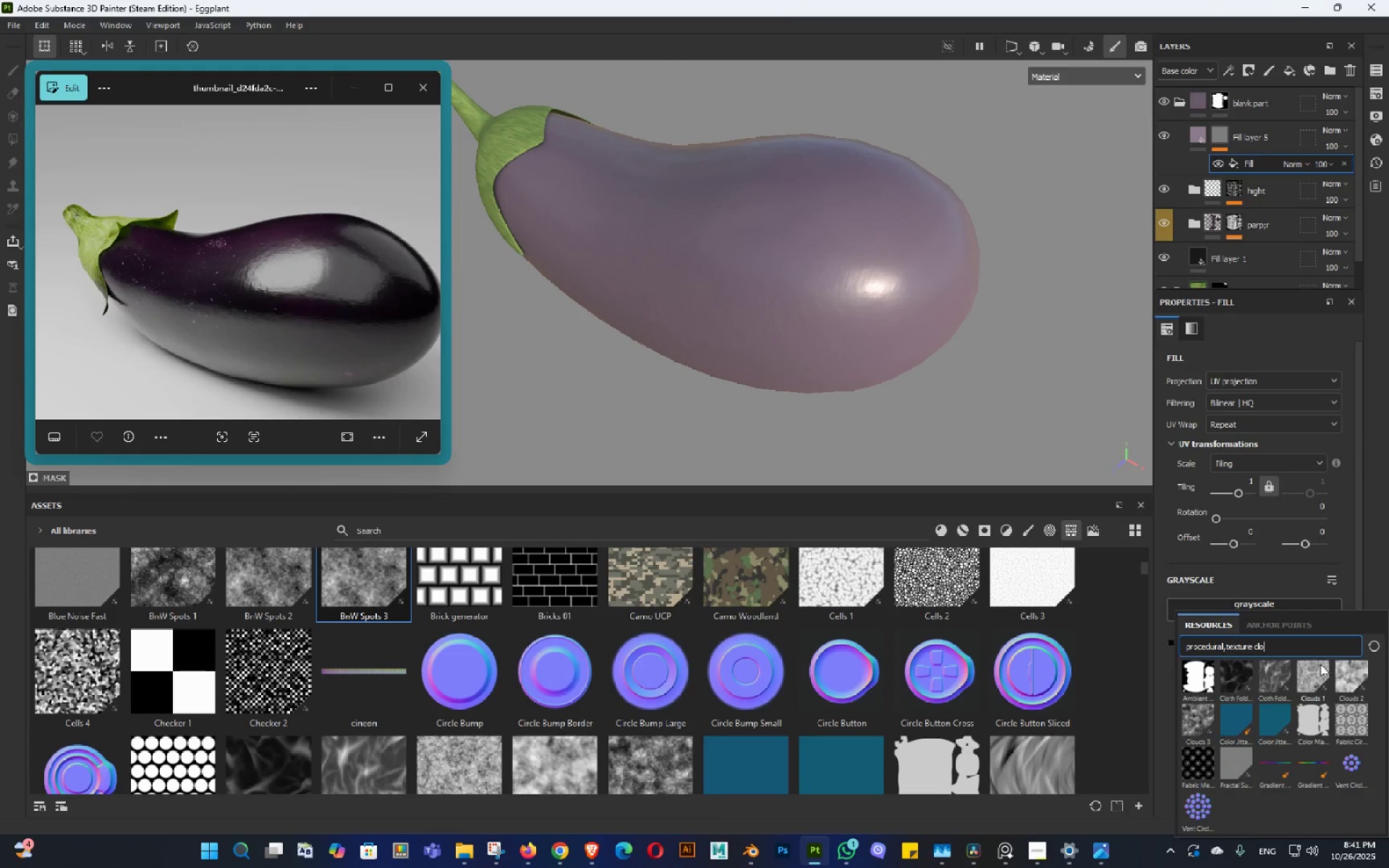 
key(Backspace)
 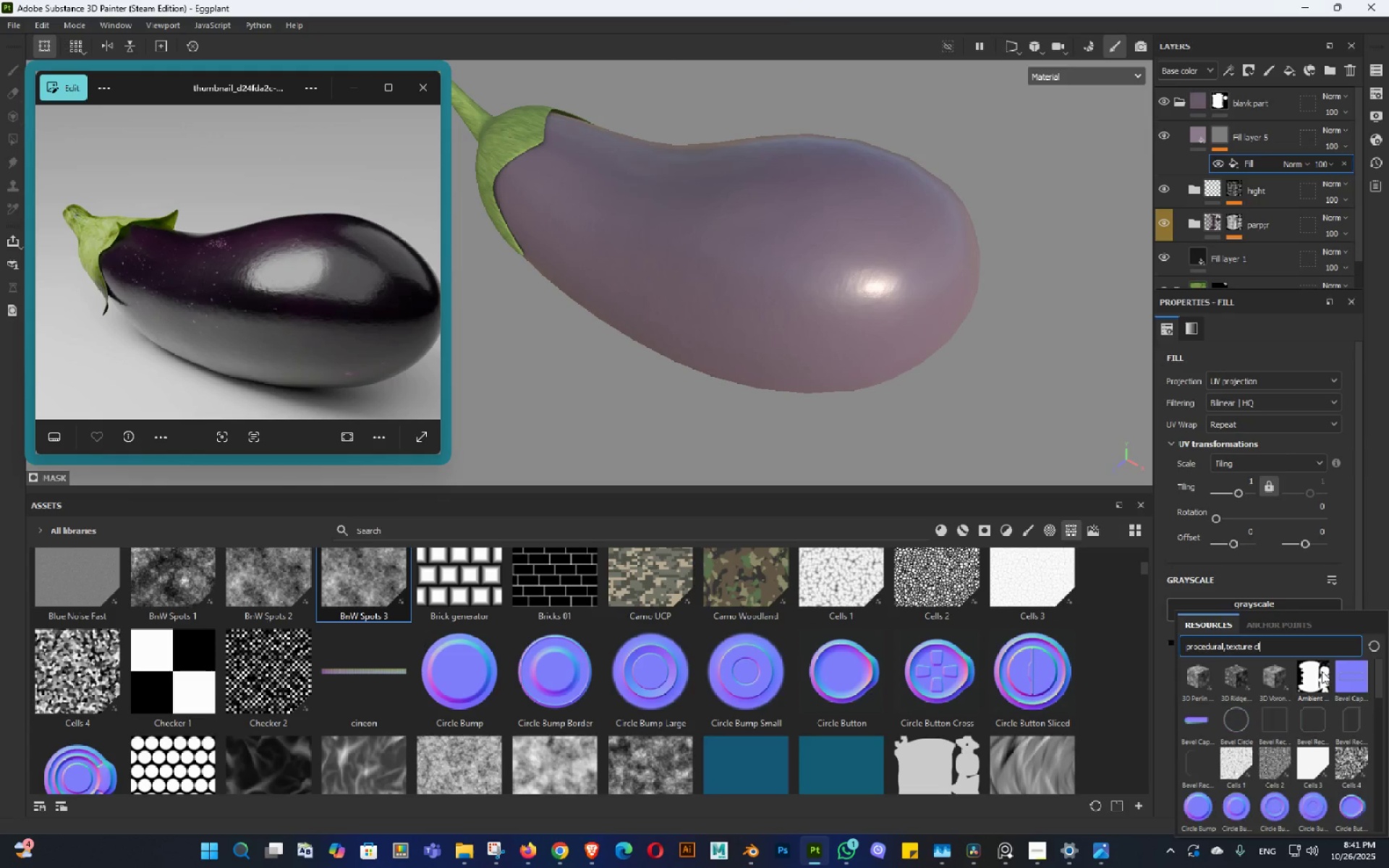 
key(Backspace)
 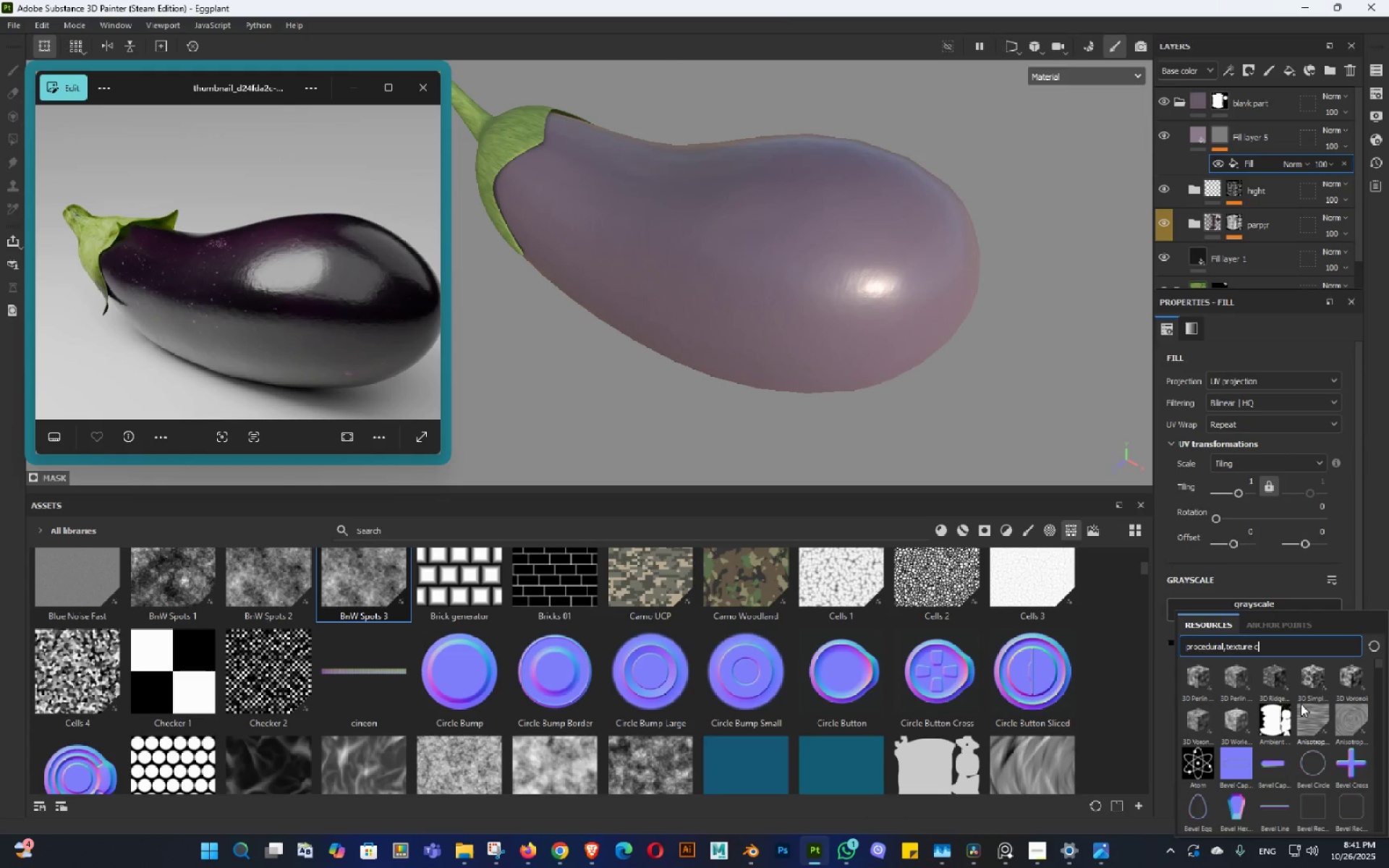 
key(Backspace)
 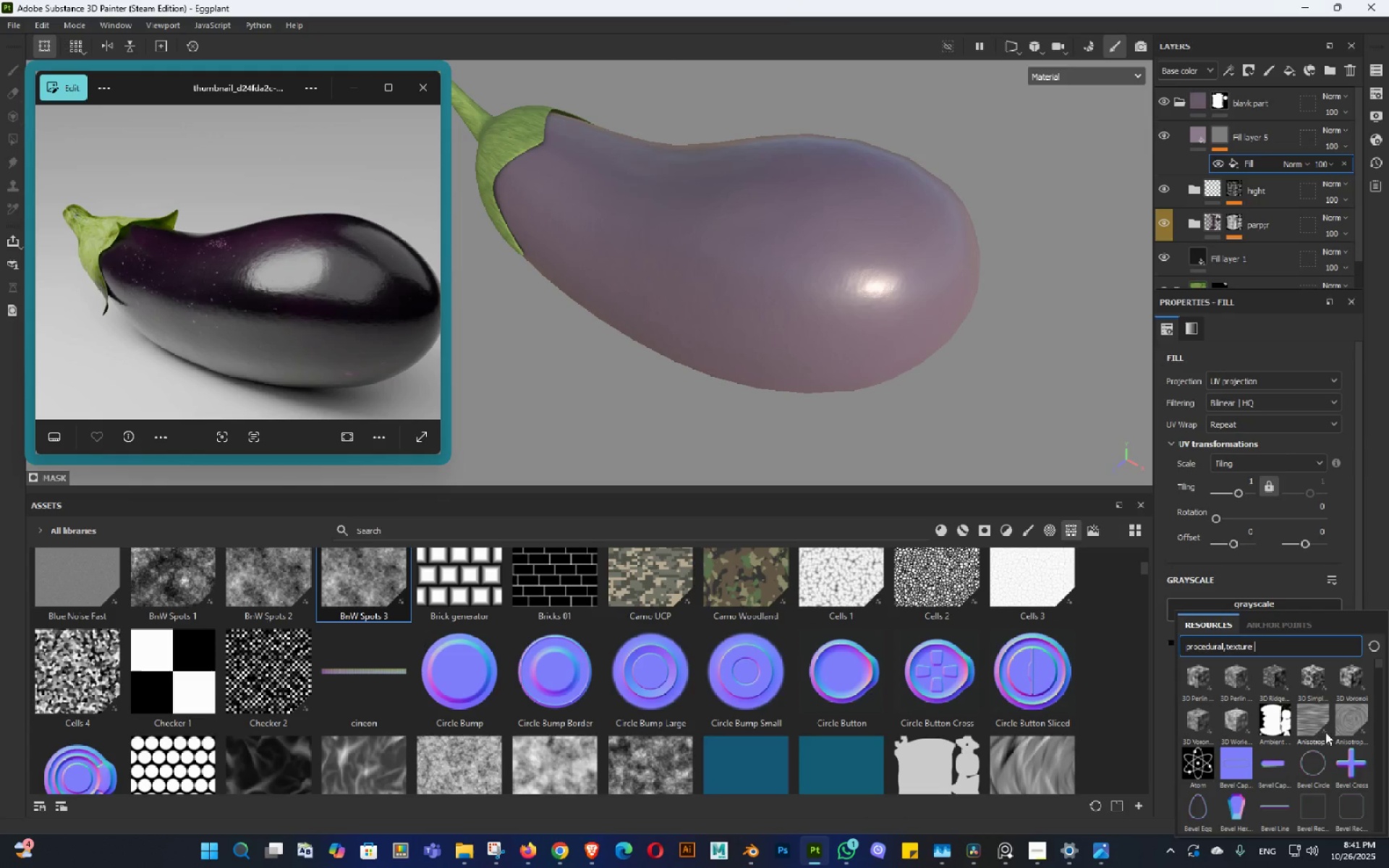 
mouse_move([1327, 753])
 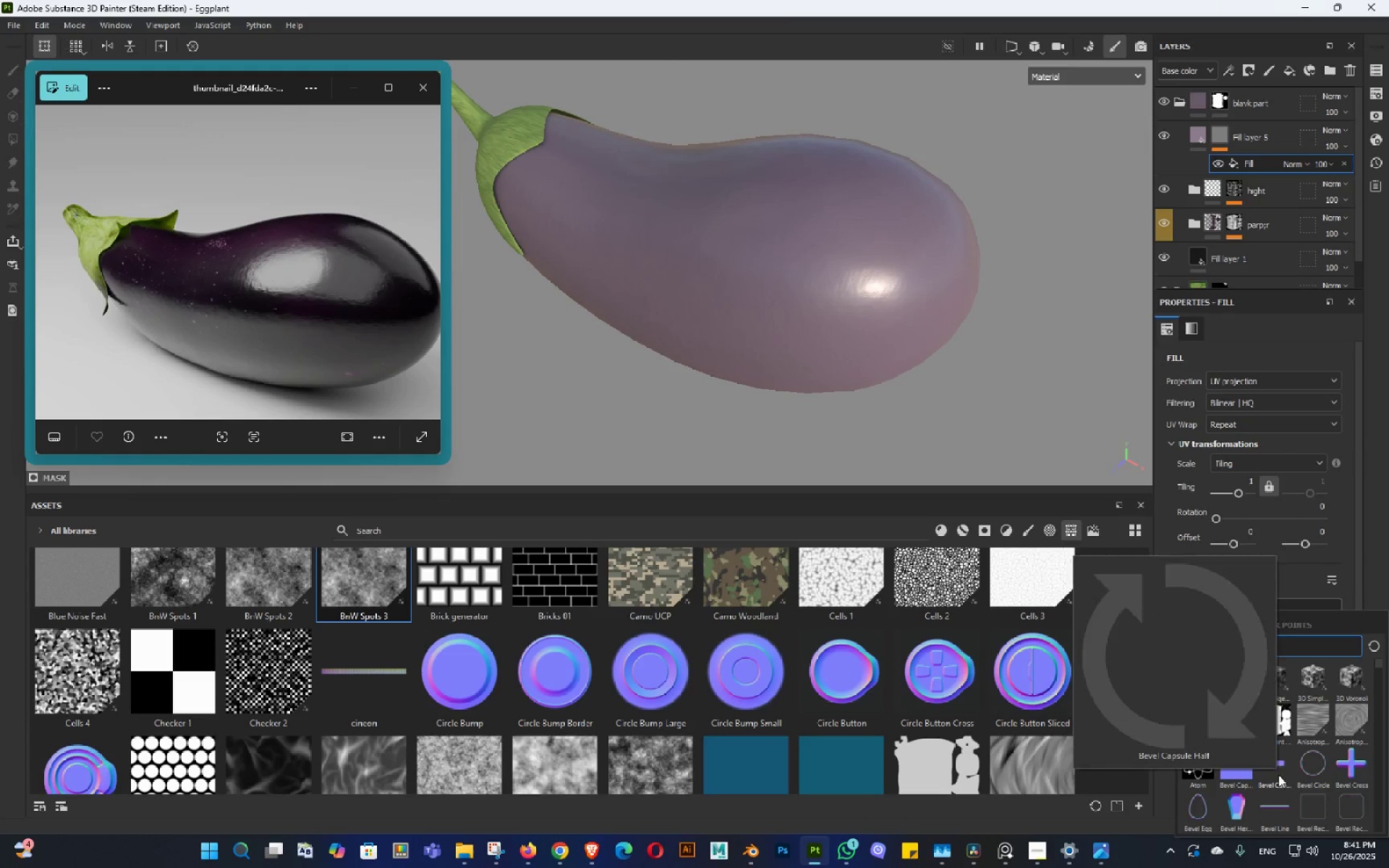 
scroll: coordinate [1278, 775], scroll_direction: down, amount: 1.0
 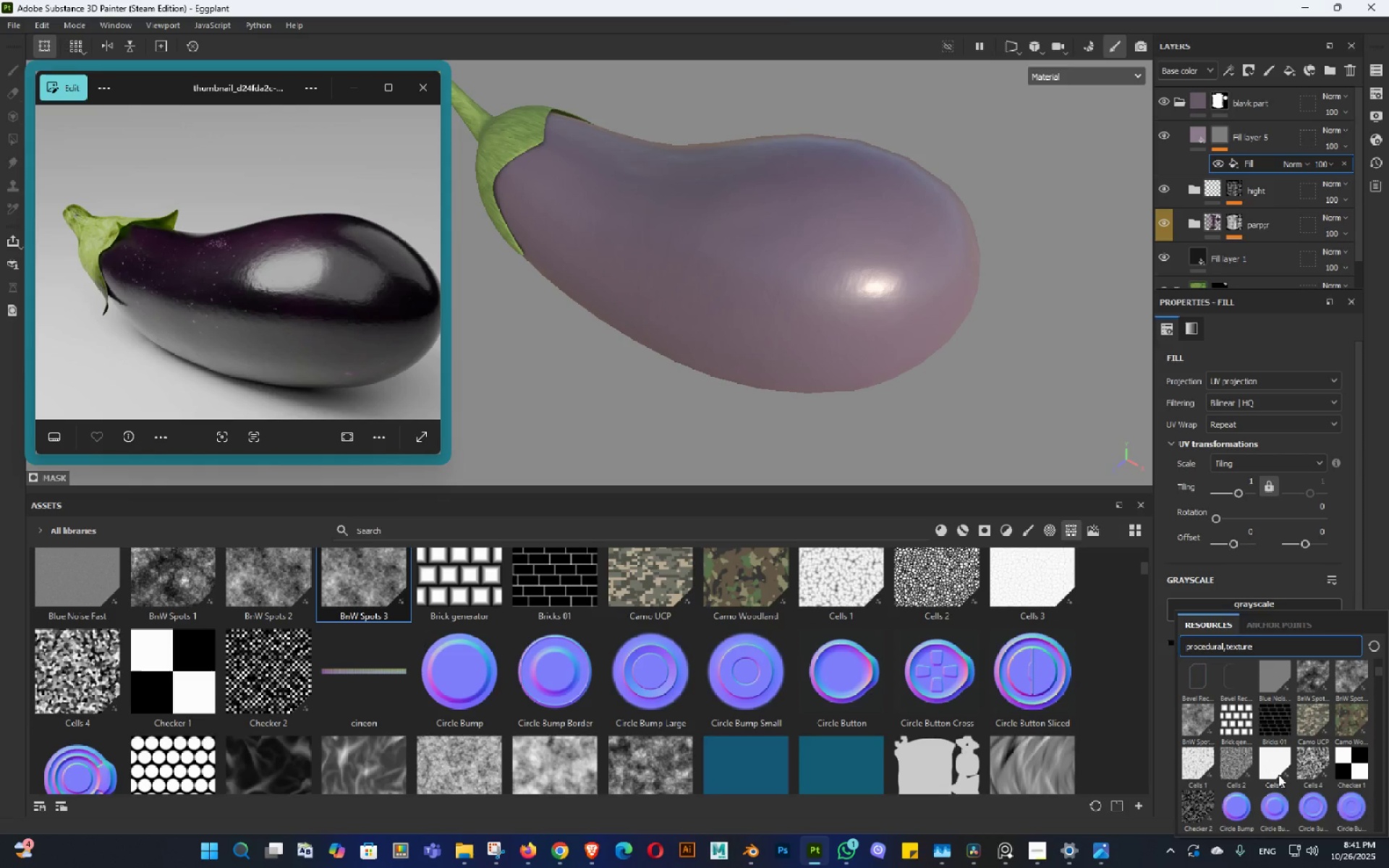 
mouse_move([1220, 773])
 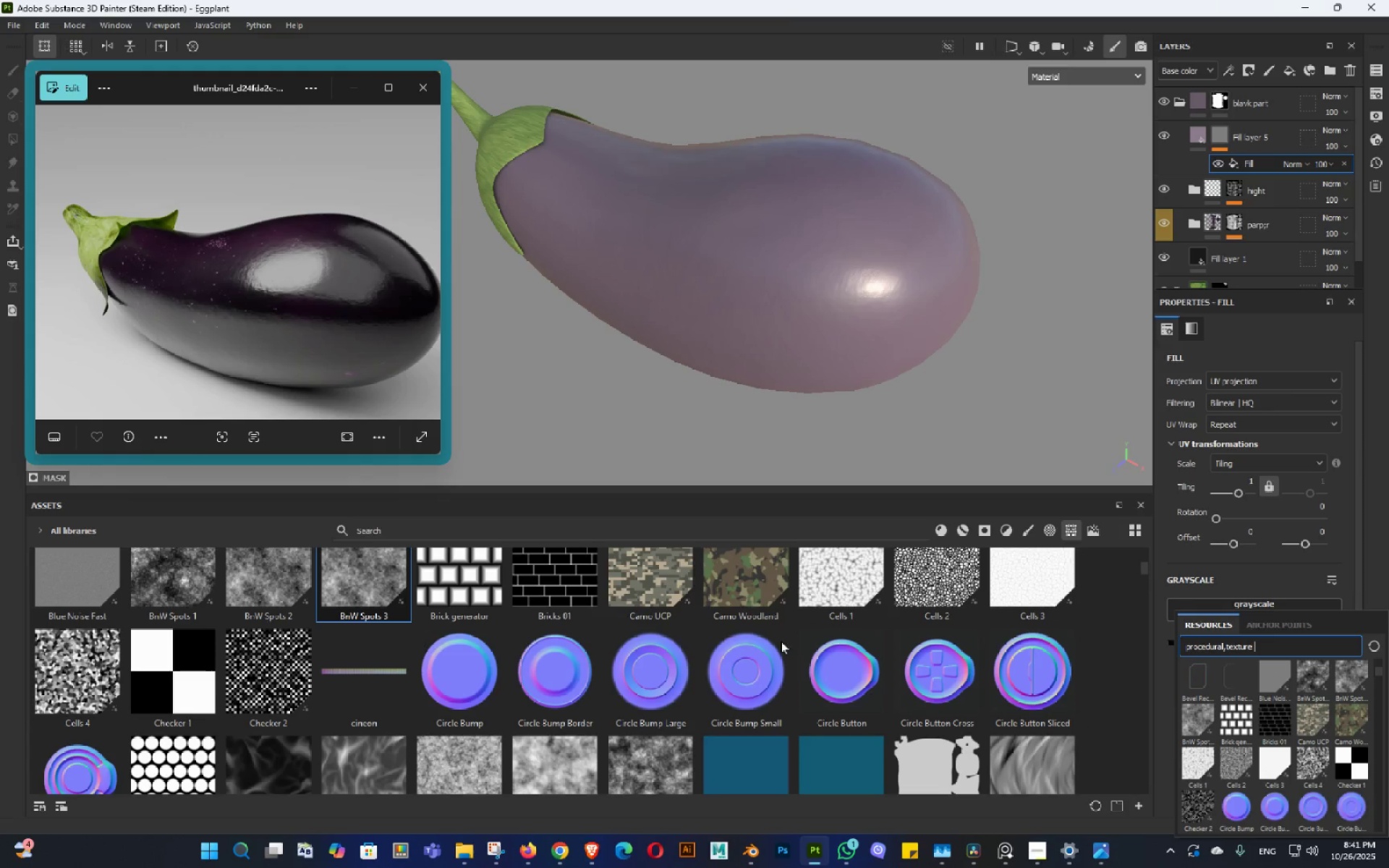 
scroll: coordinate [624, 655], scroll_direction: down, amount: 1.0
 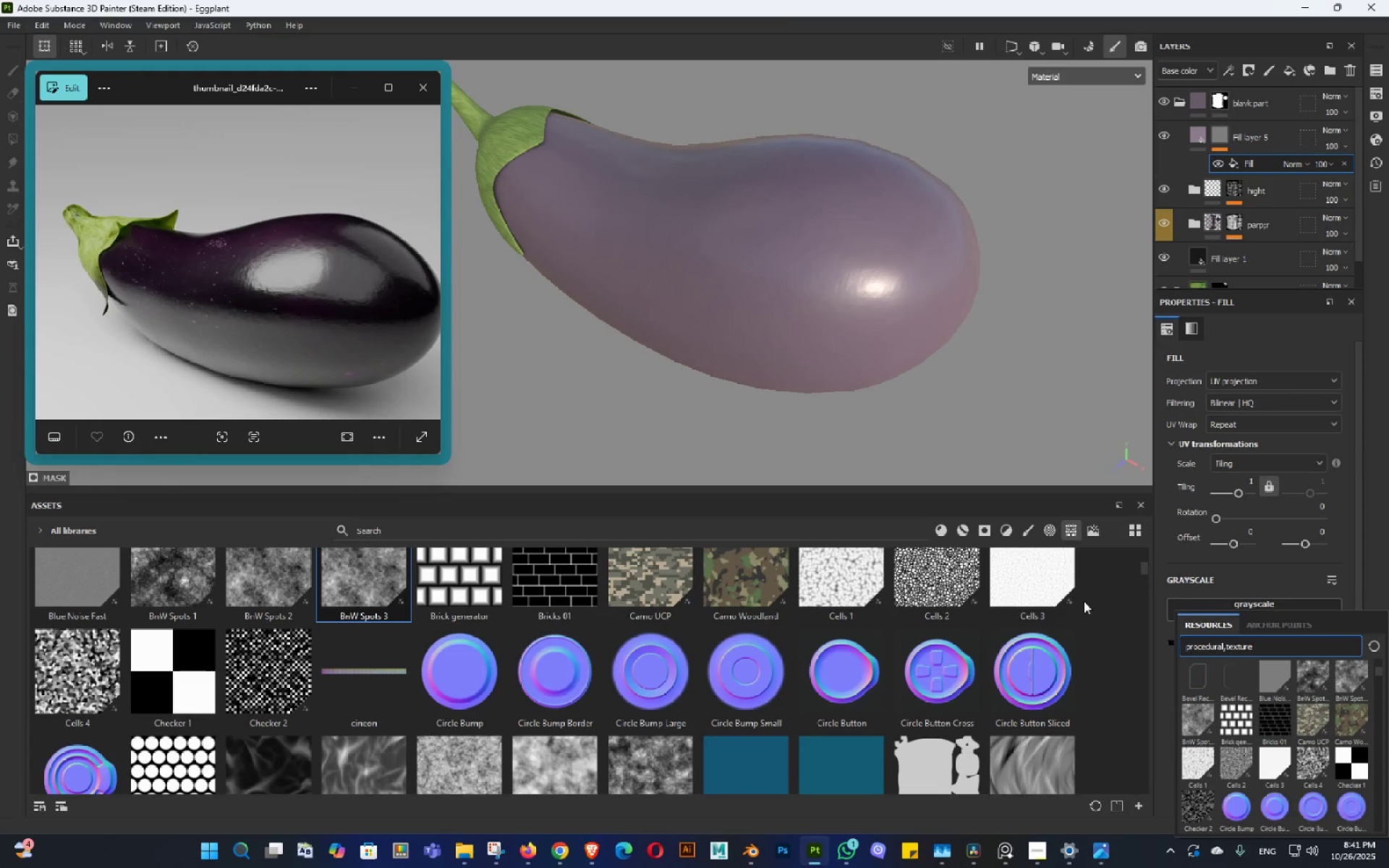 
left_click([1093, 601])
 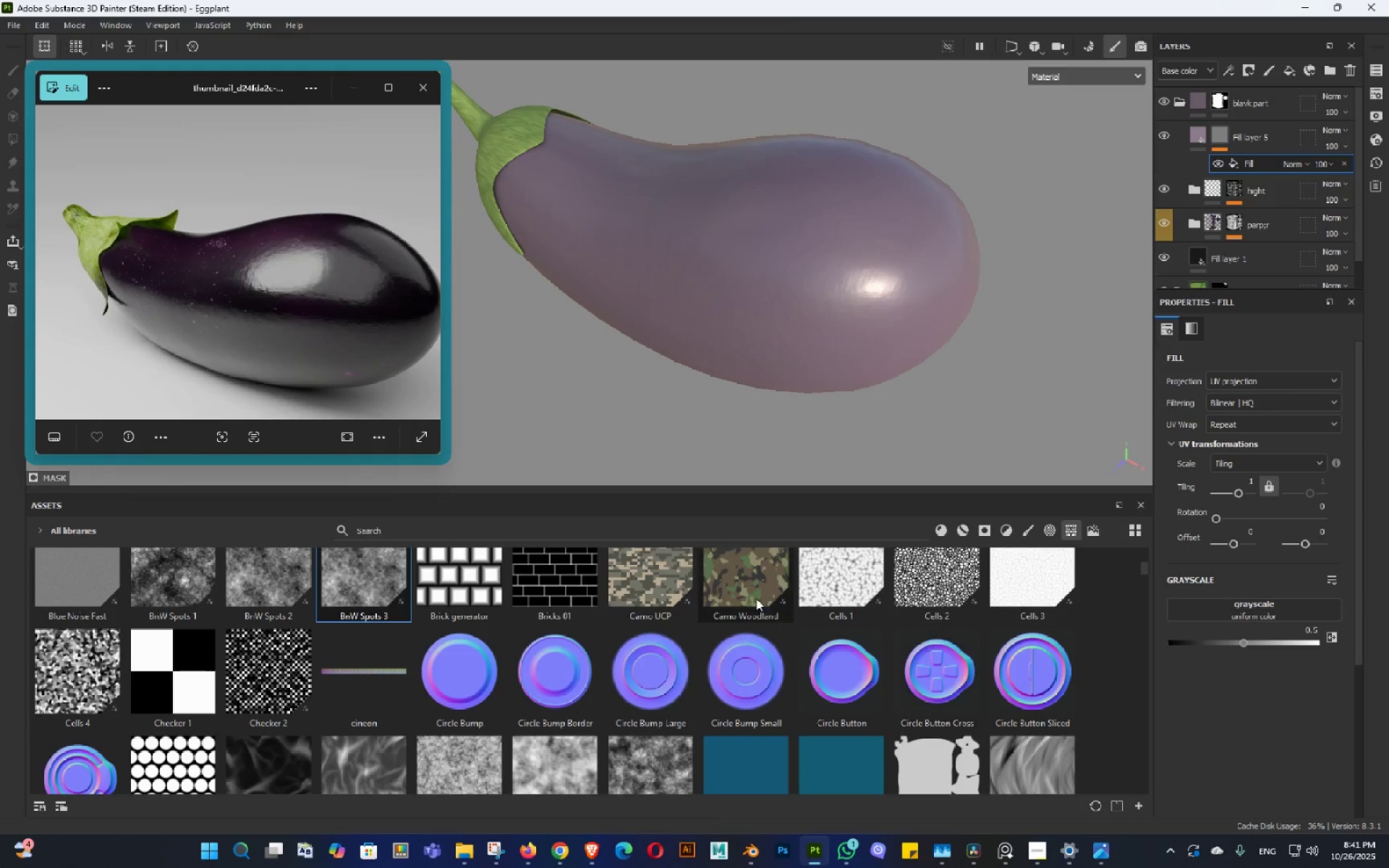 
scroll: coordinate [739, 605], scroll_direction: up, amount: 2.0
 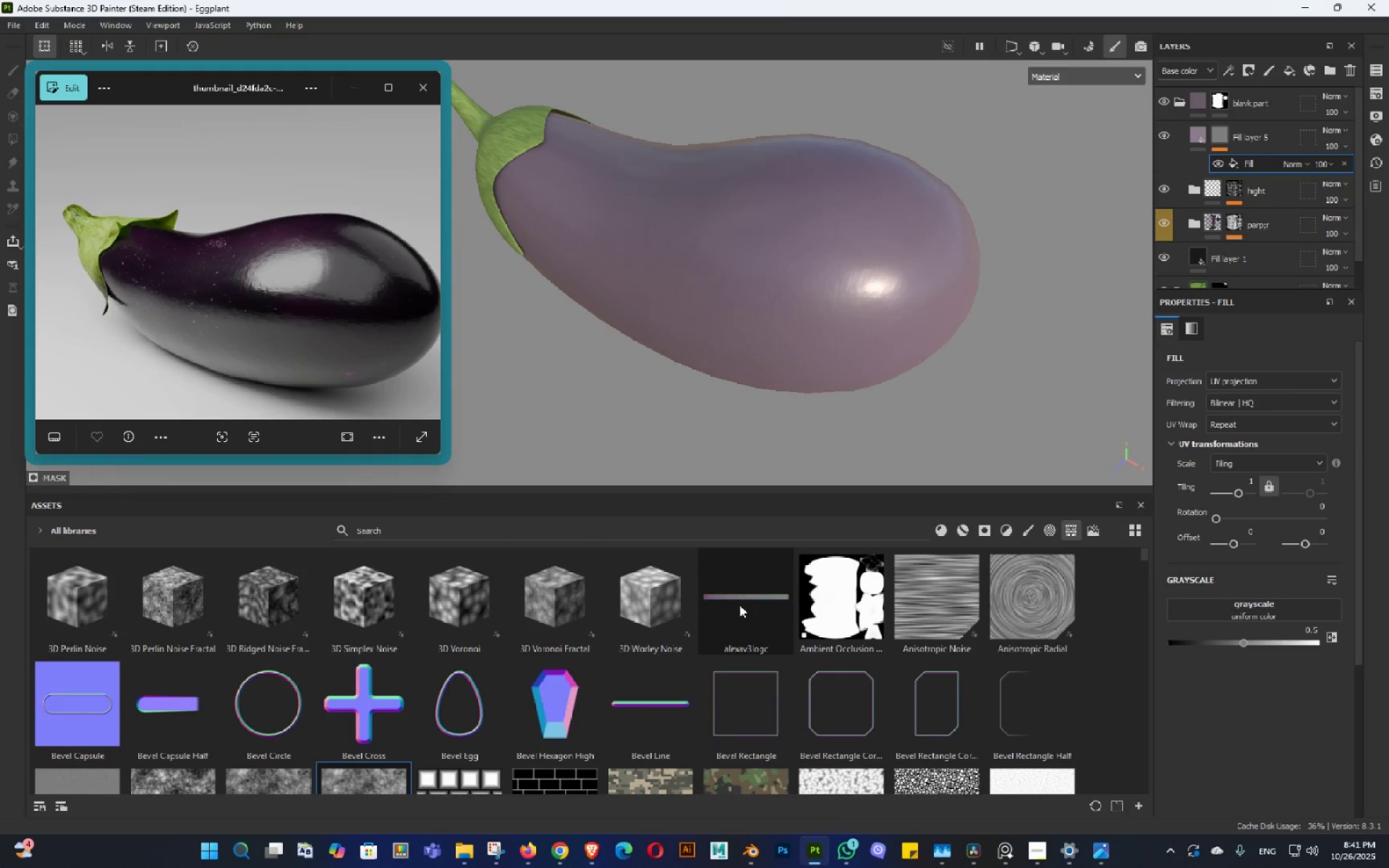 
scroll: coordinate [459, 655], scroll_direction: down, amount: 5.0
 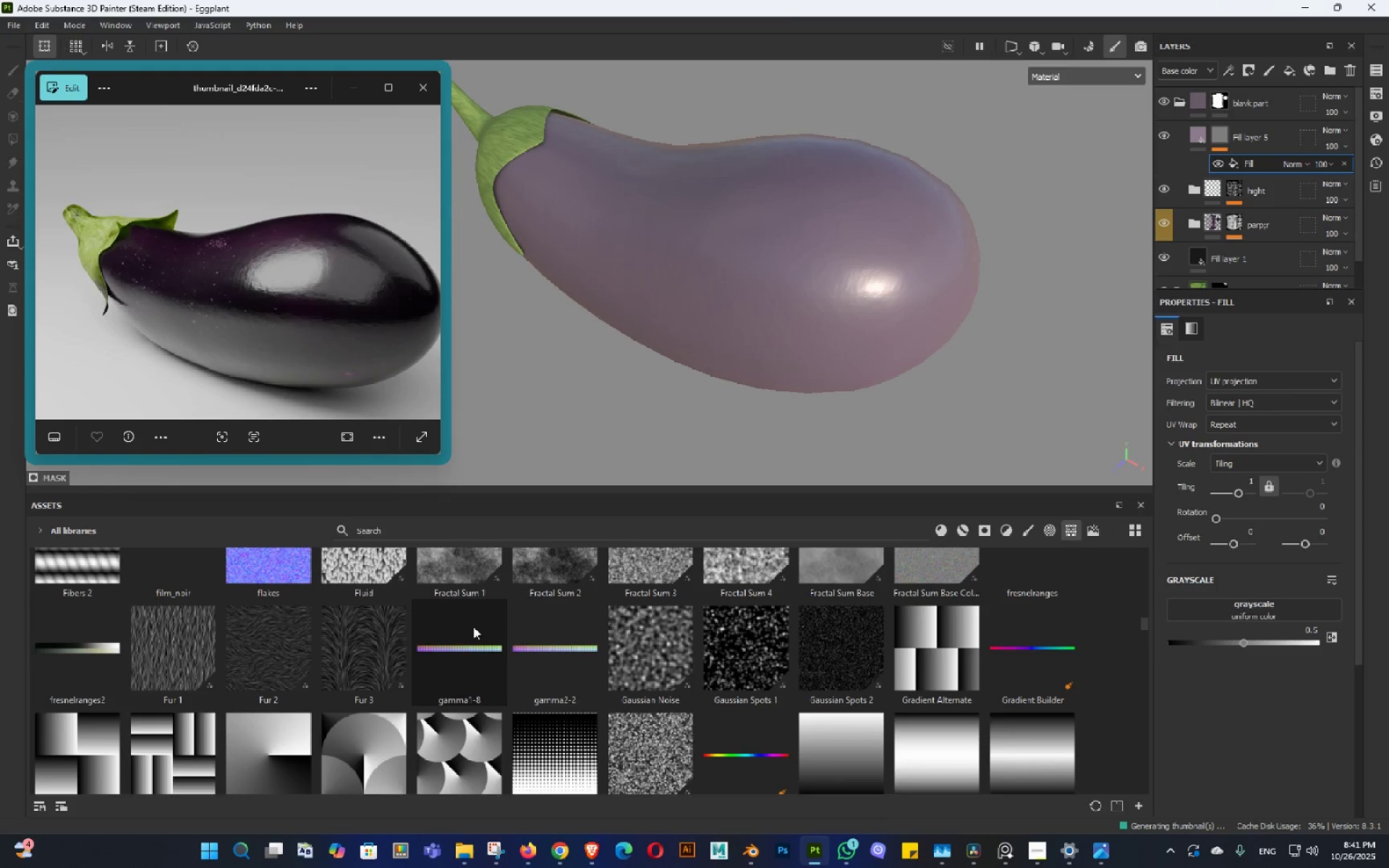 
scroll: coordinate [619, 603], scroll_direction: down, amount: 3.0
 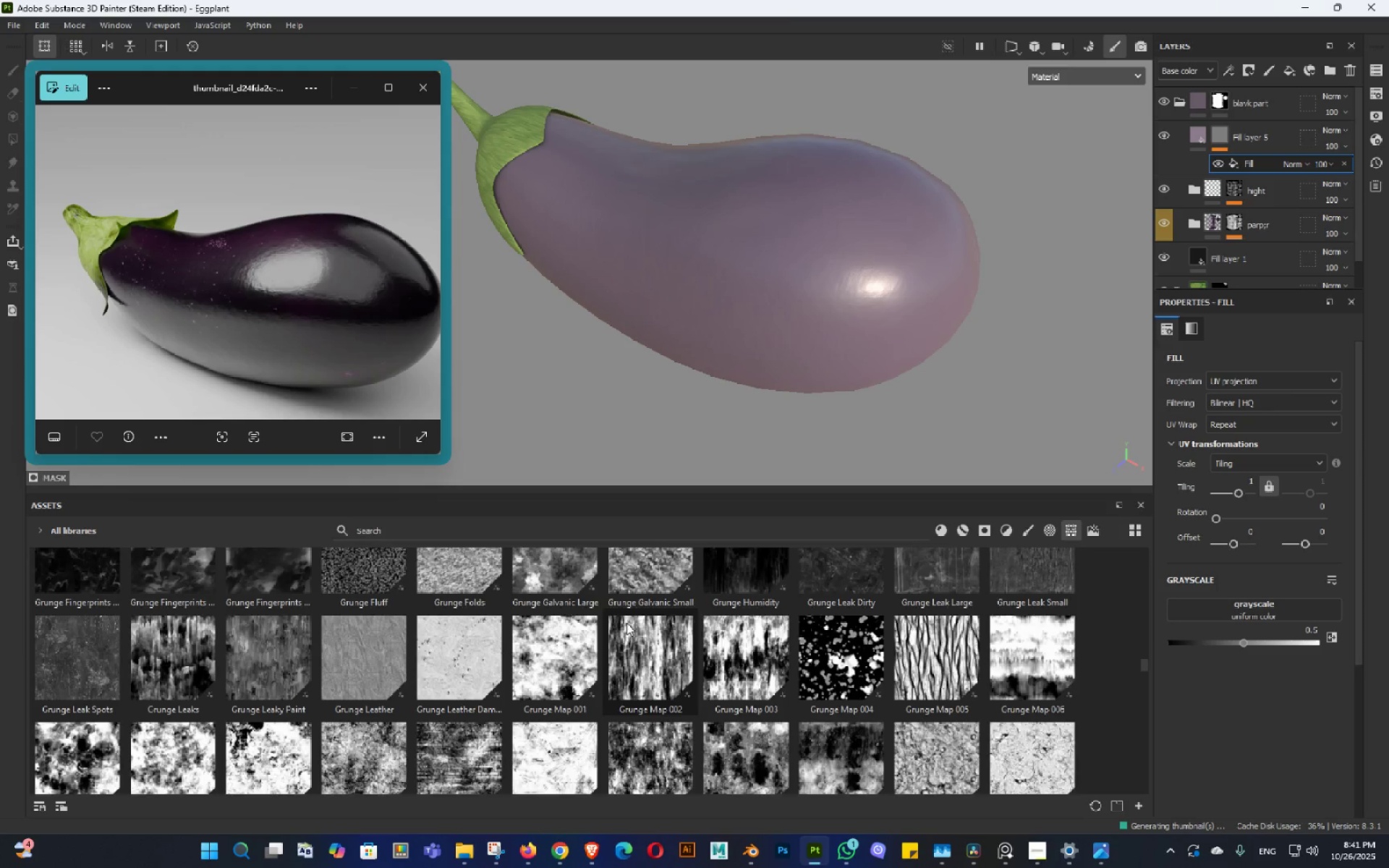 
scroll: coordinate [626, 623], scroll_direction: up, amount: 1.0
 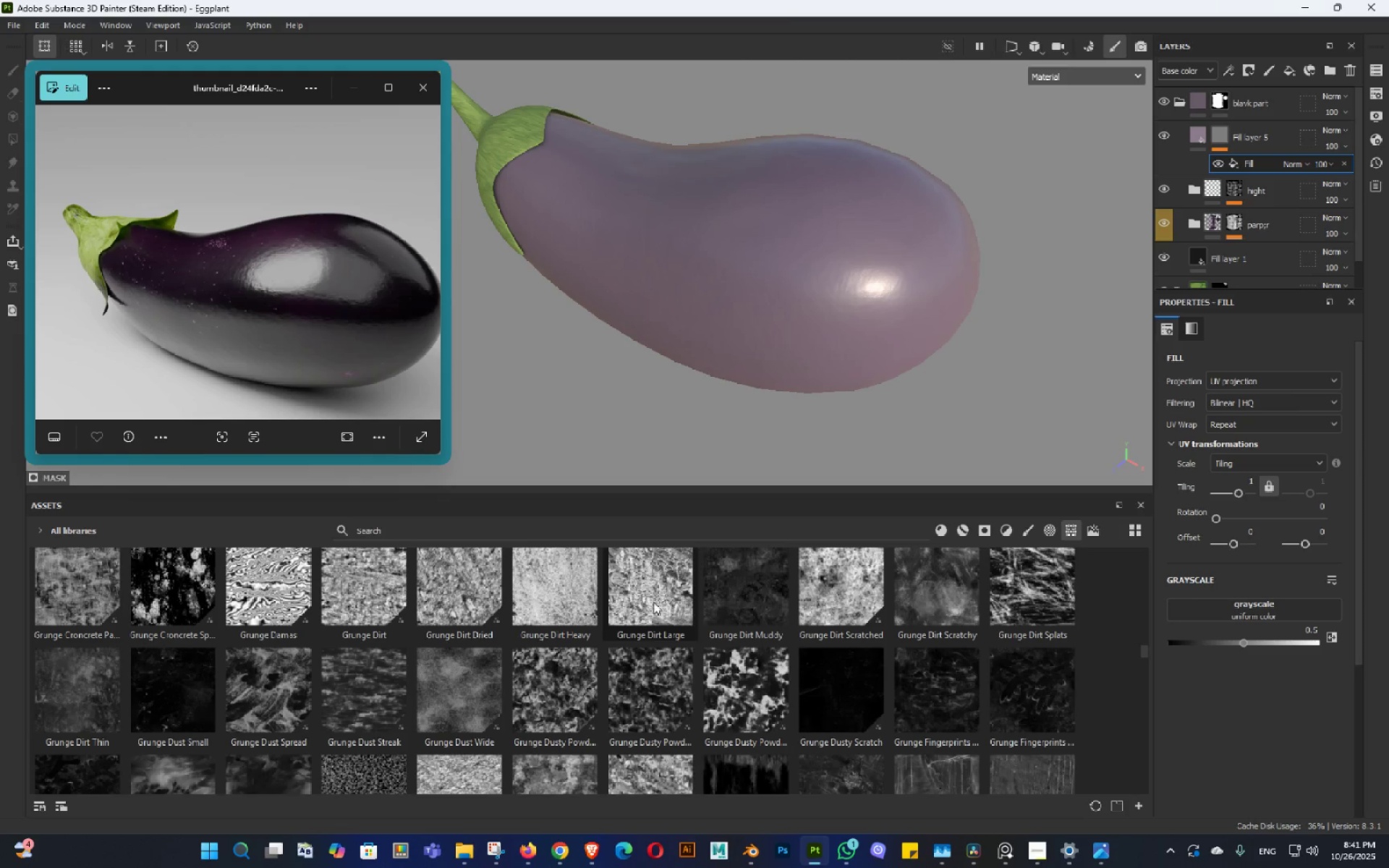 
scroll: coordinate [565, 632], scroll_direction: down, amount: 5.0
 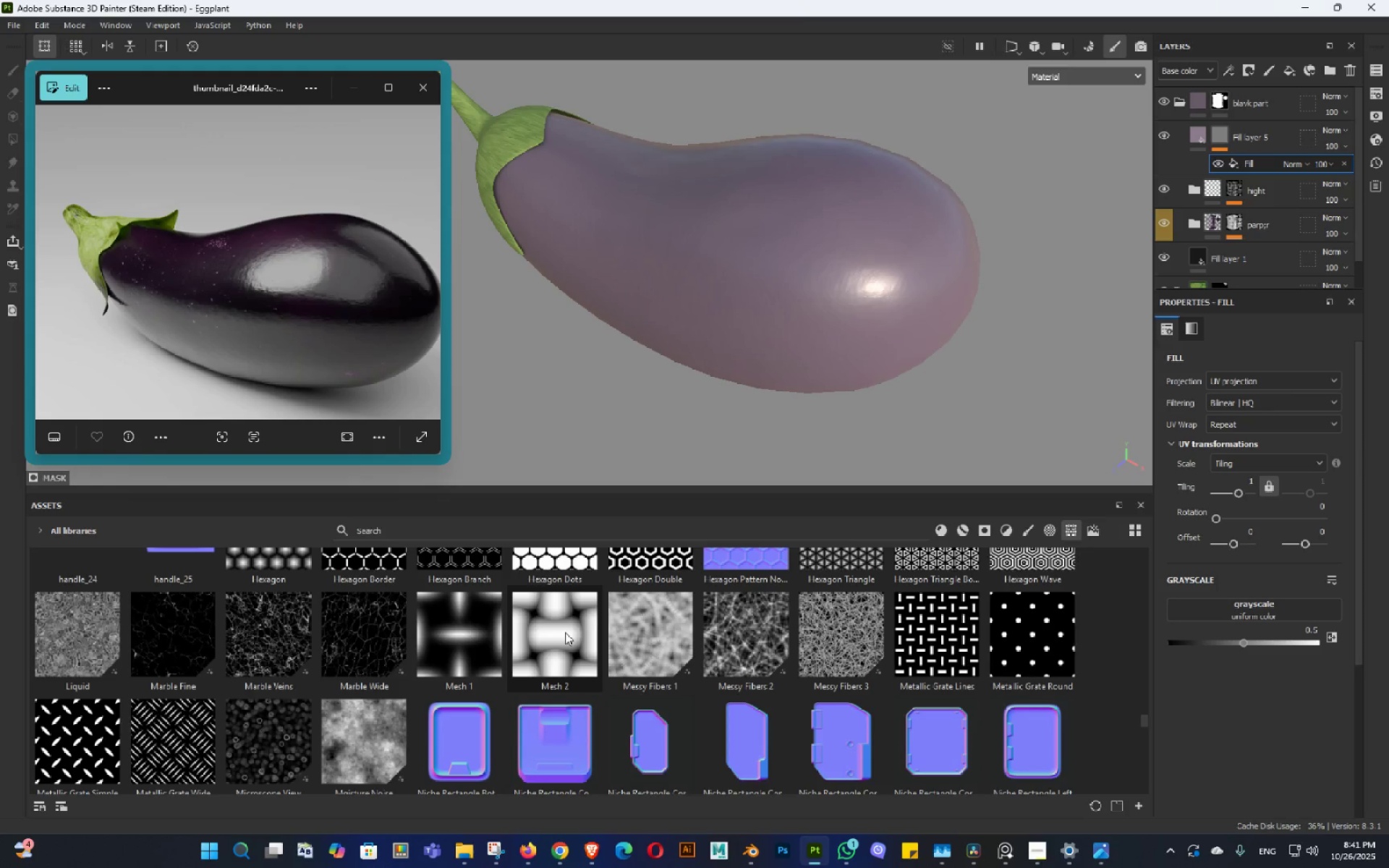 
scroll: coordinate [565, 632], scroll_direction: down, amount: 2.0
 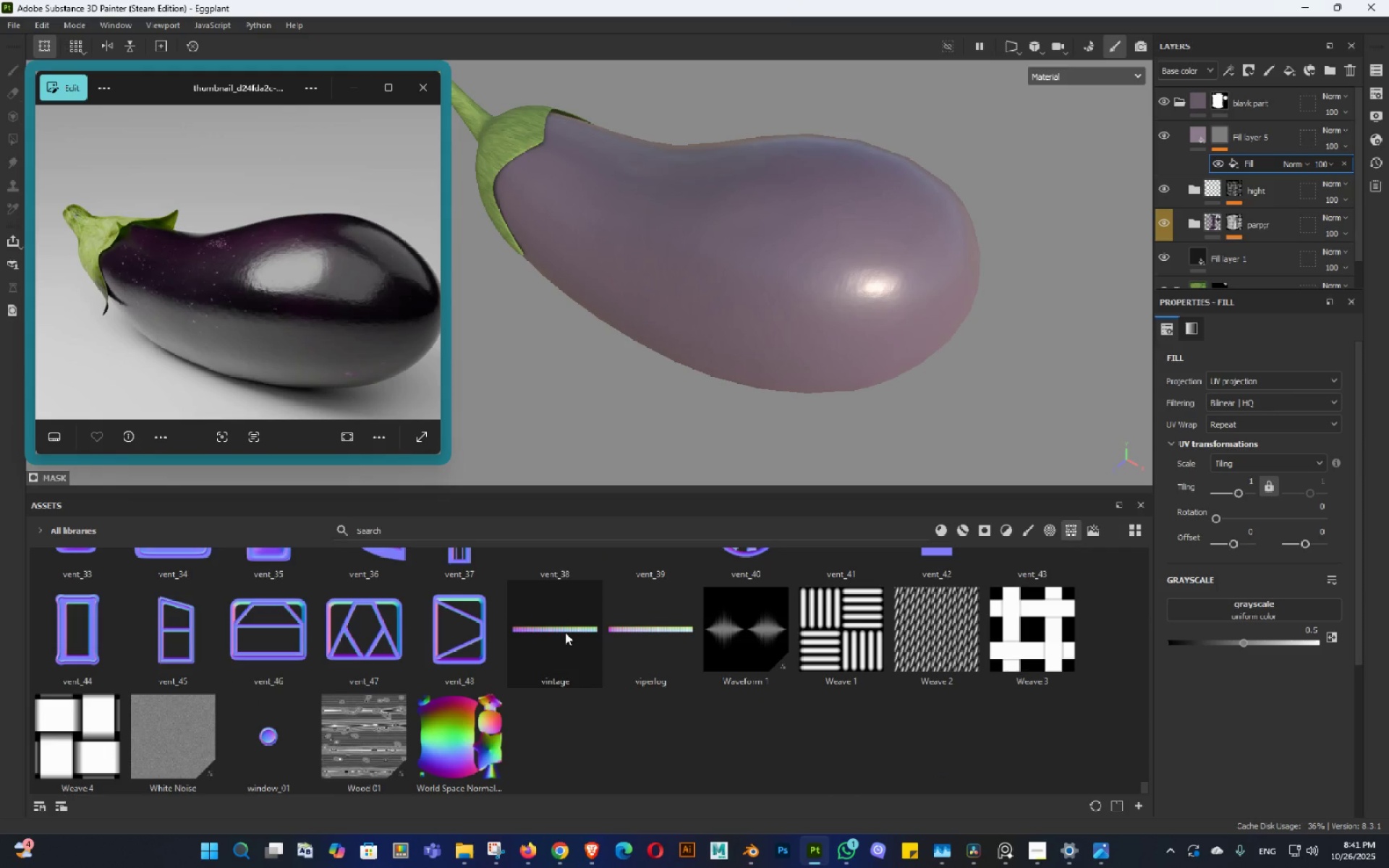 
scroll: coordinate [565, 632], scroll_direction: up, amount: 16.0
 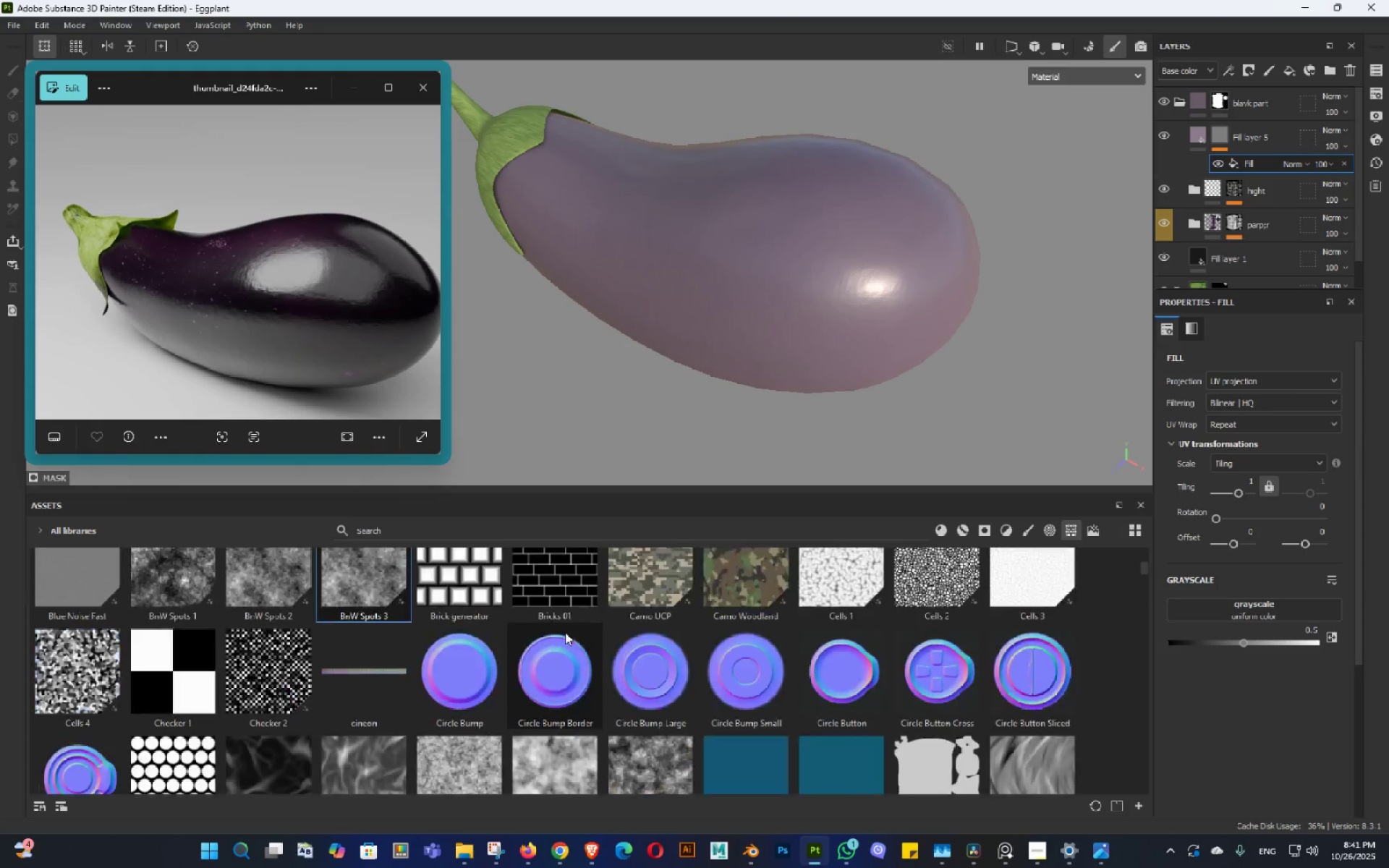 
scroll: coordinate [565, 632], scroll_direction: down, amount: 2.0
 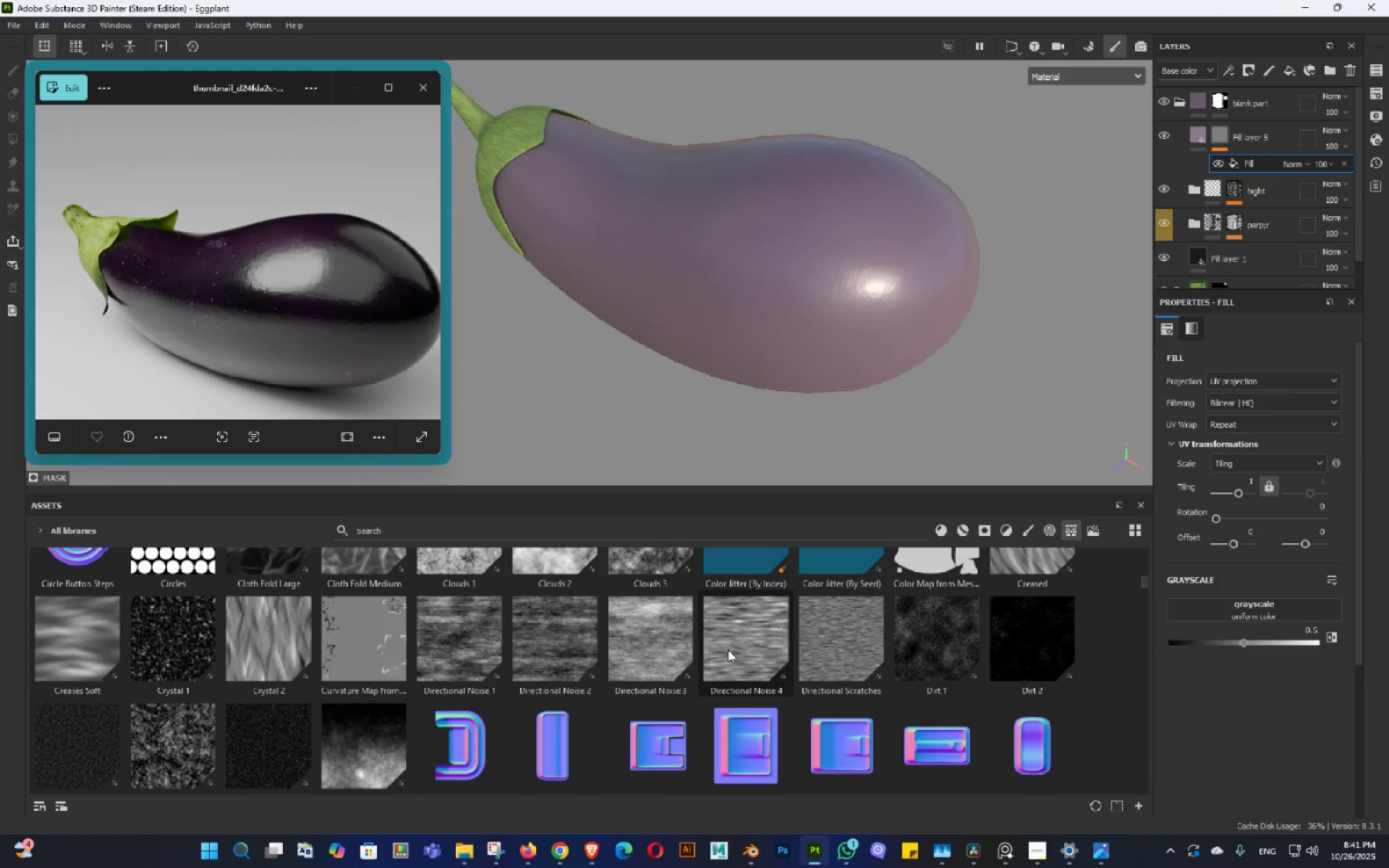 
mouse_move([794, 650])
 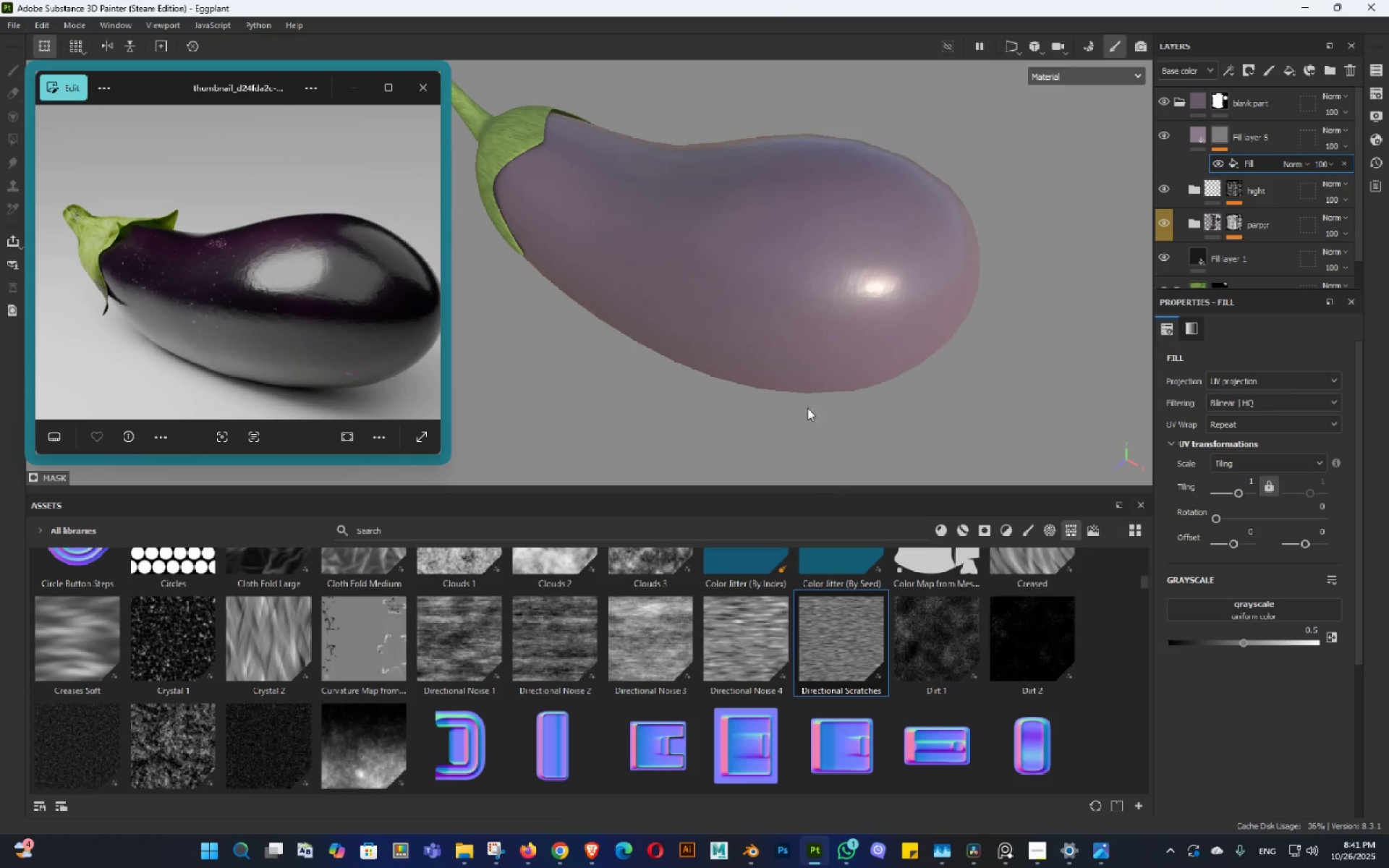 
wait(5.57)
 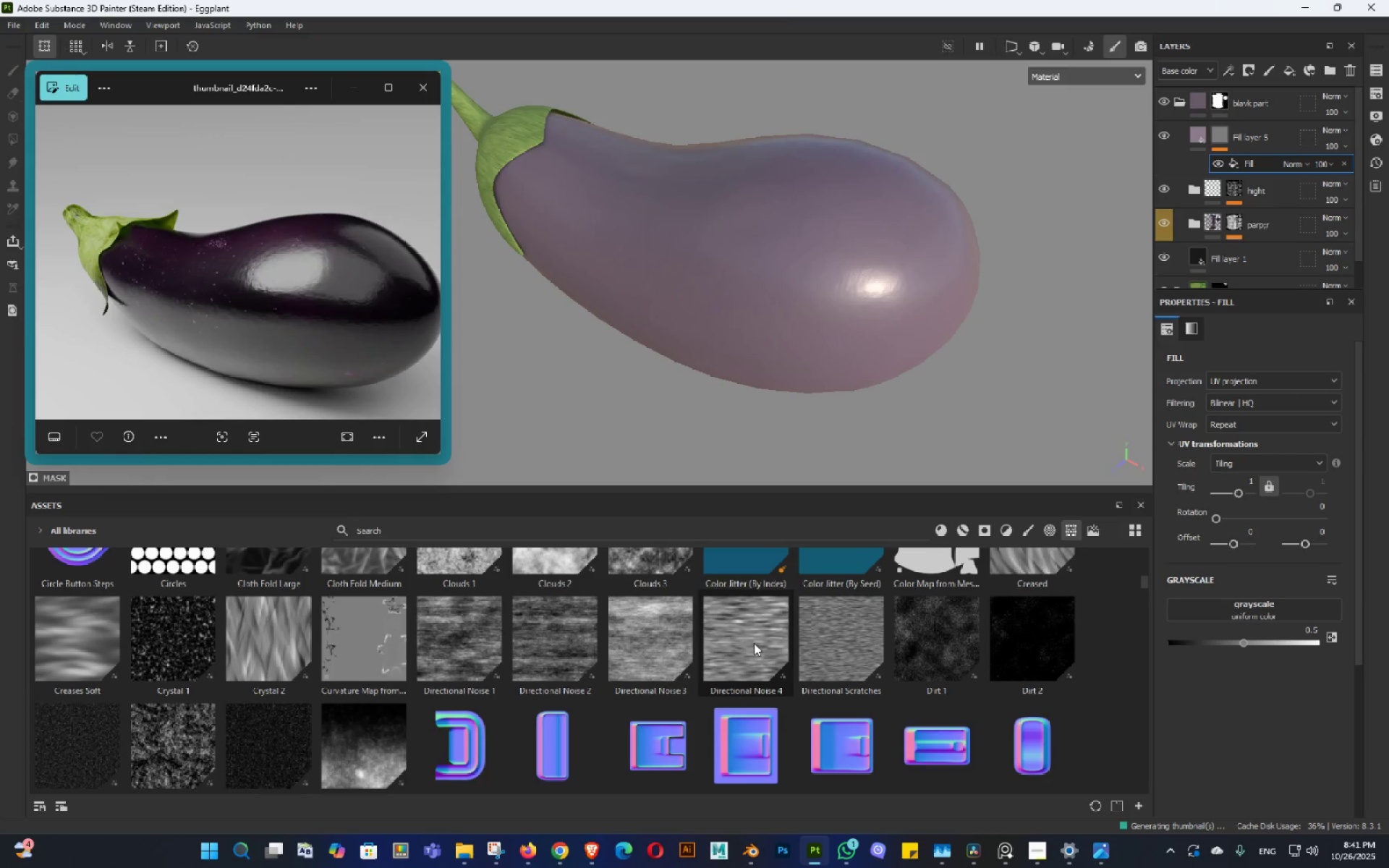 
left_click_drag(start_coordinate=[860, 619], to_coordinate=[1251, 605])
 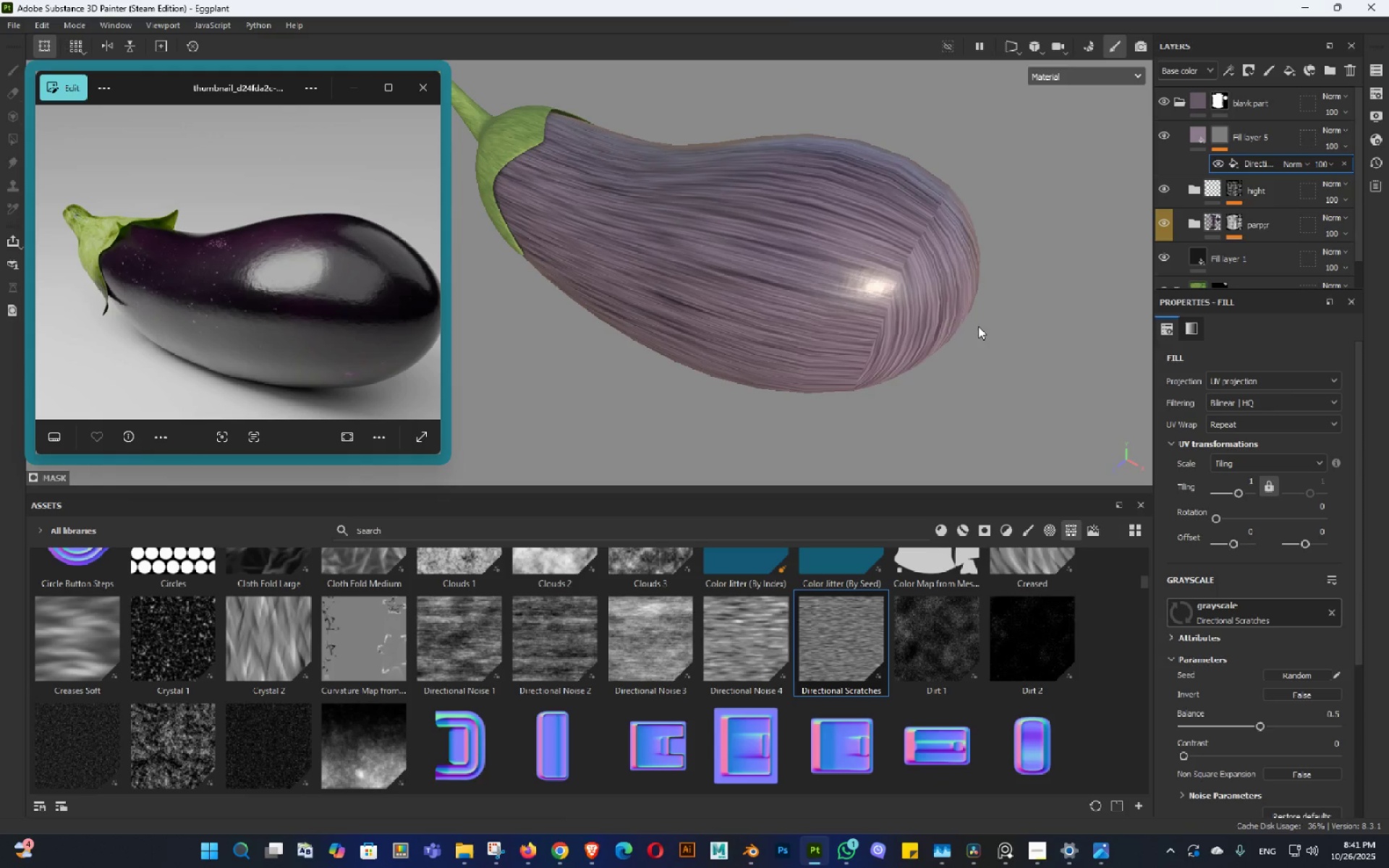 
hold_key(key=AltLeft, duration=1.0)
left_click_drag(start_coordinate=[1003, 352], to_coordinate=[972, 358])
 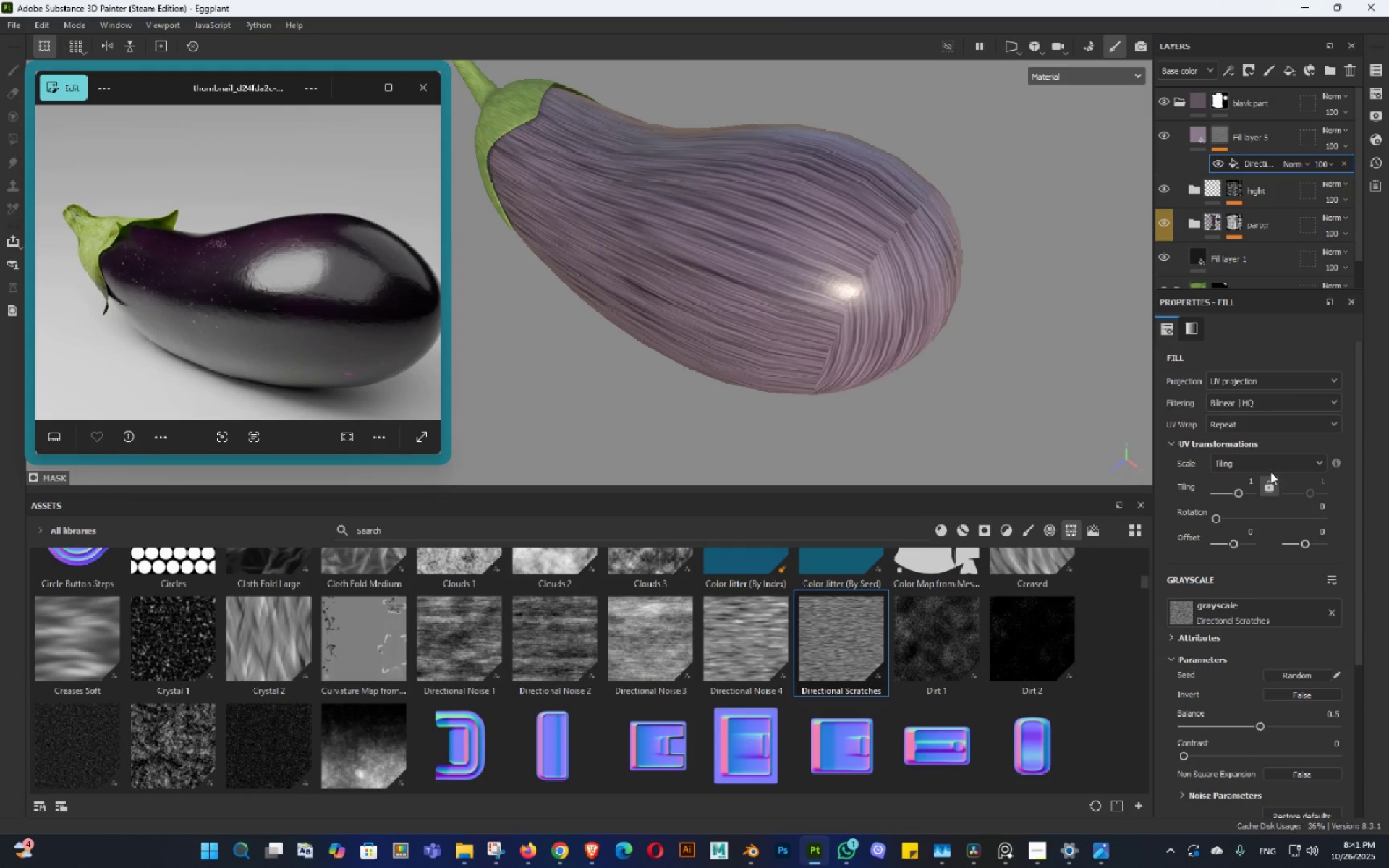 
left_click([1245, 386])
 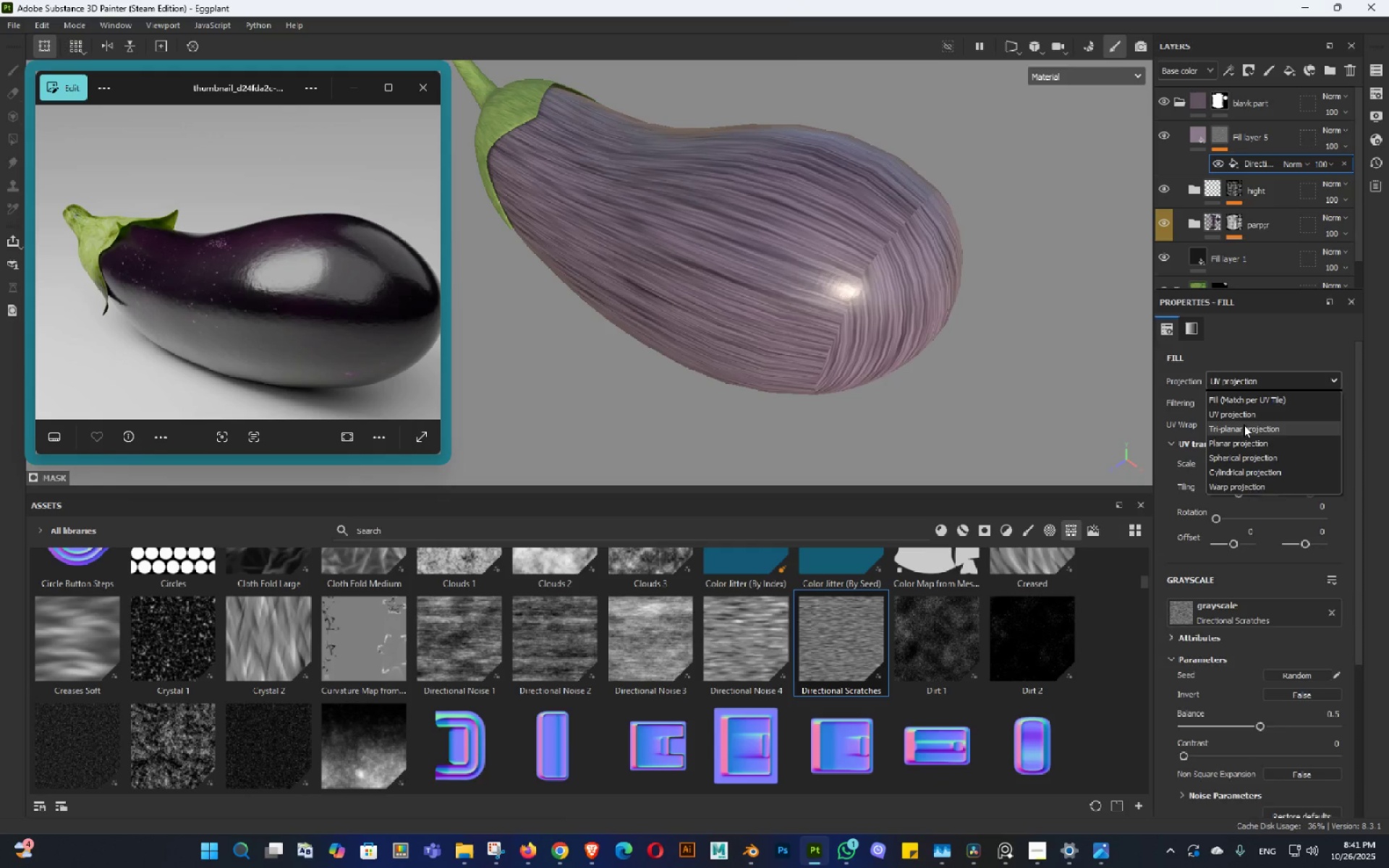 
left_click([1243, 426])
 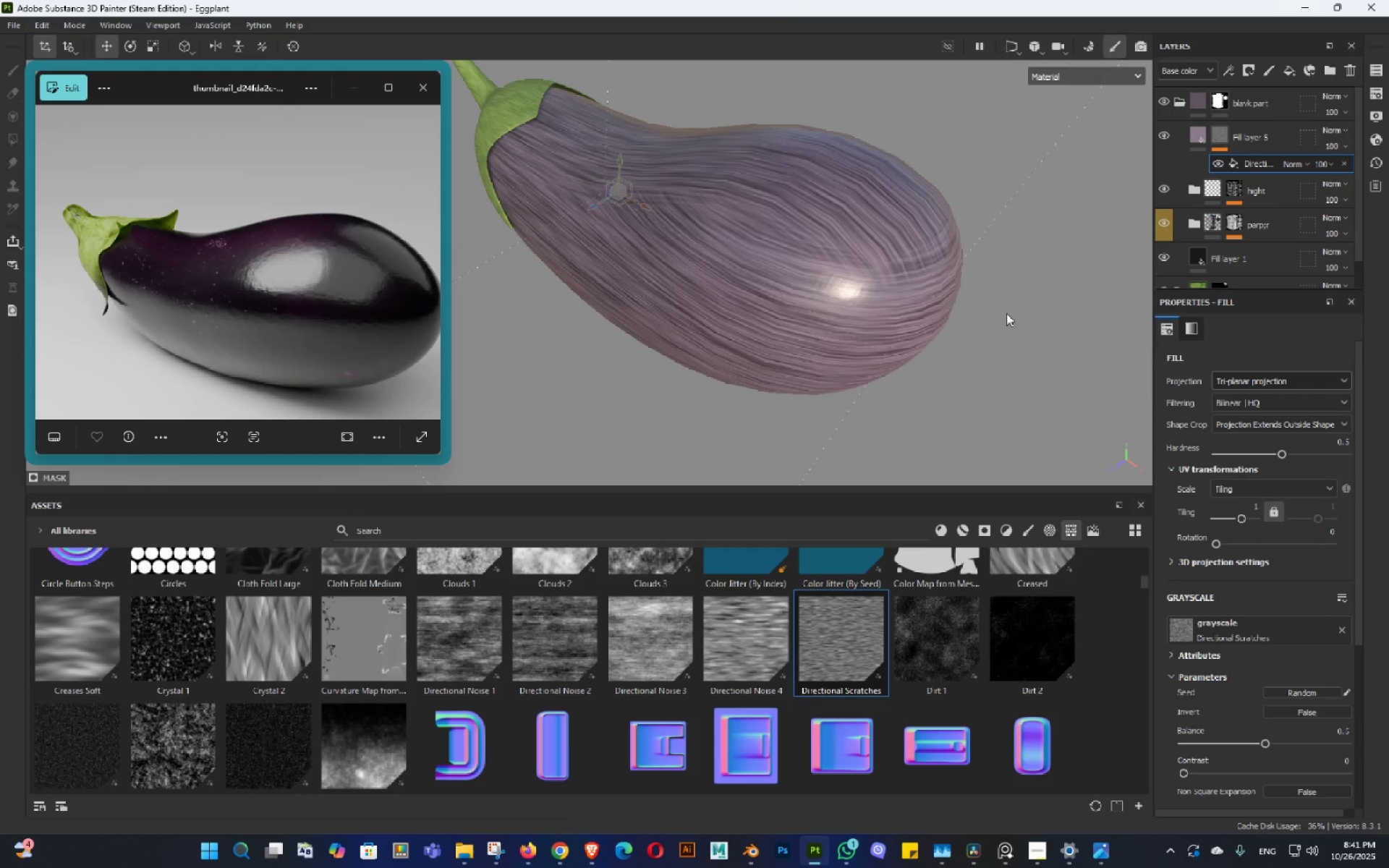 
hold_key(key=AltLeft, duration=1.24)
left_click_drag(start_coordinate=[989, 335], to_coordinate=[1005, 339])
 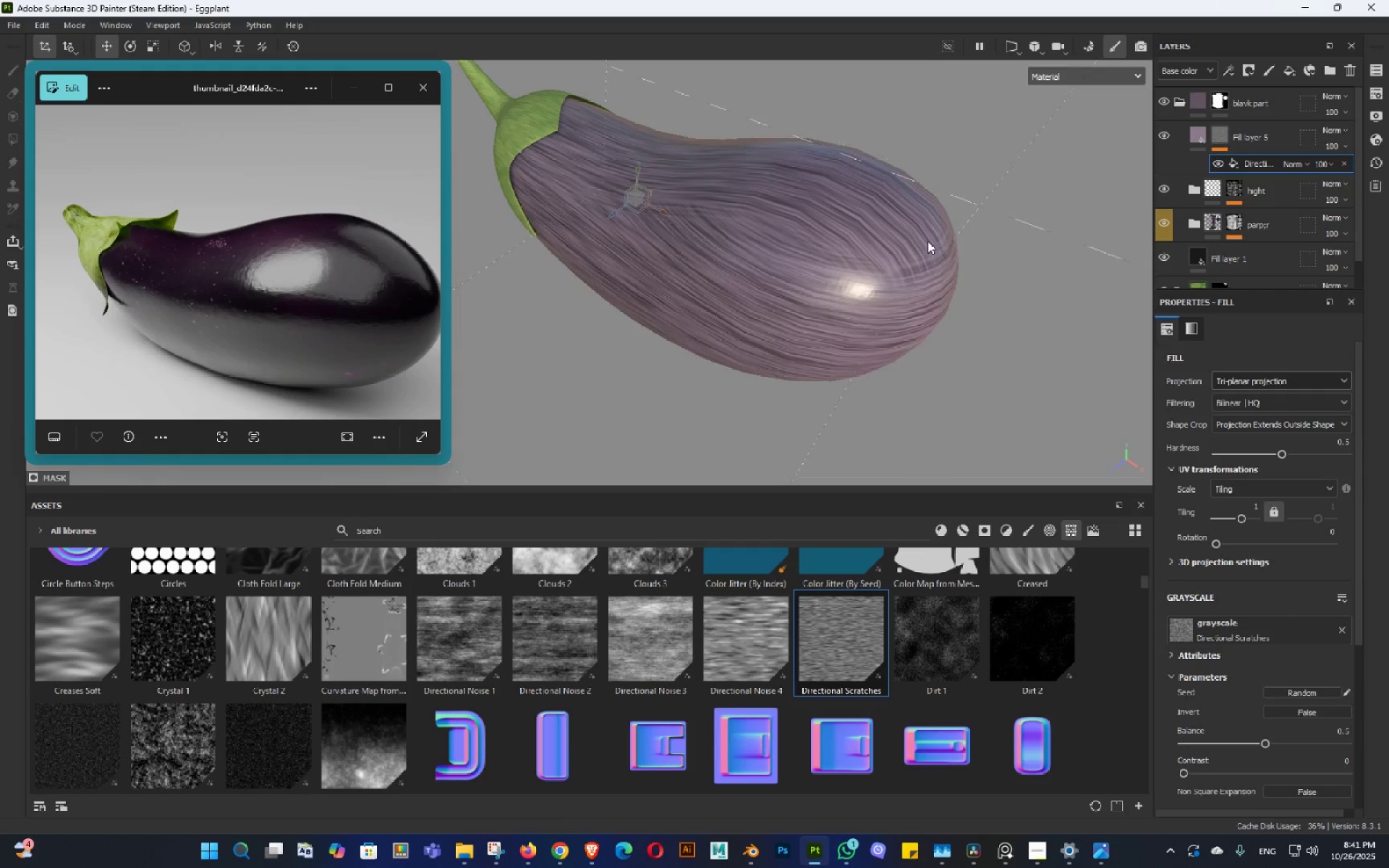 
left_click_drag(start_coordinate=[947, 250], to_coordinate=[951, 255])
 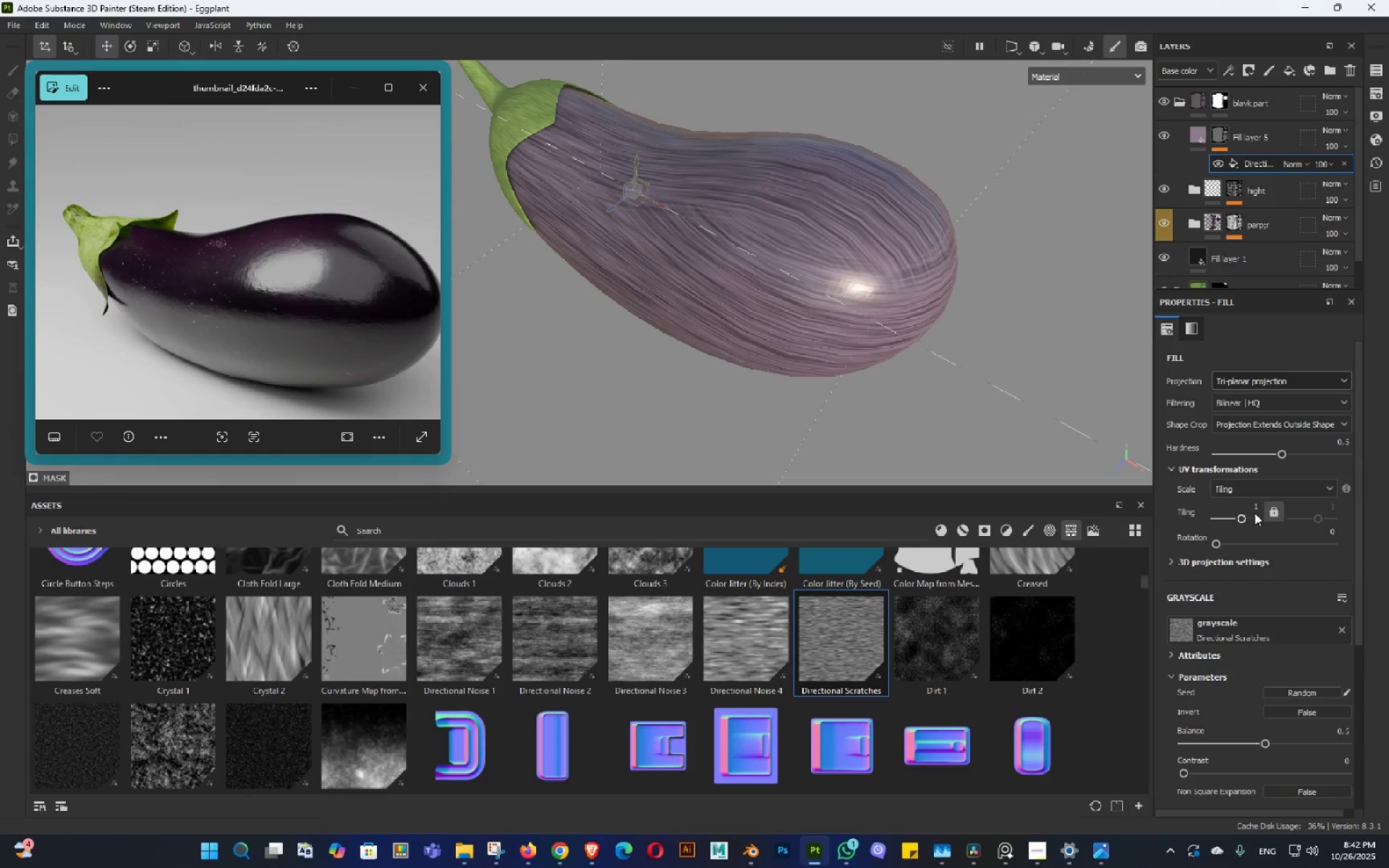 
left_click_drag(start_coordinate=[1241, 518], to_coordinate=[1205, 505])
 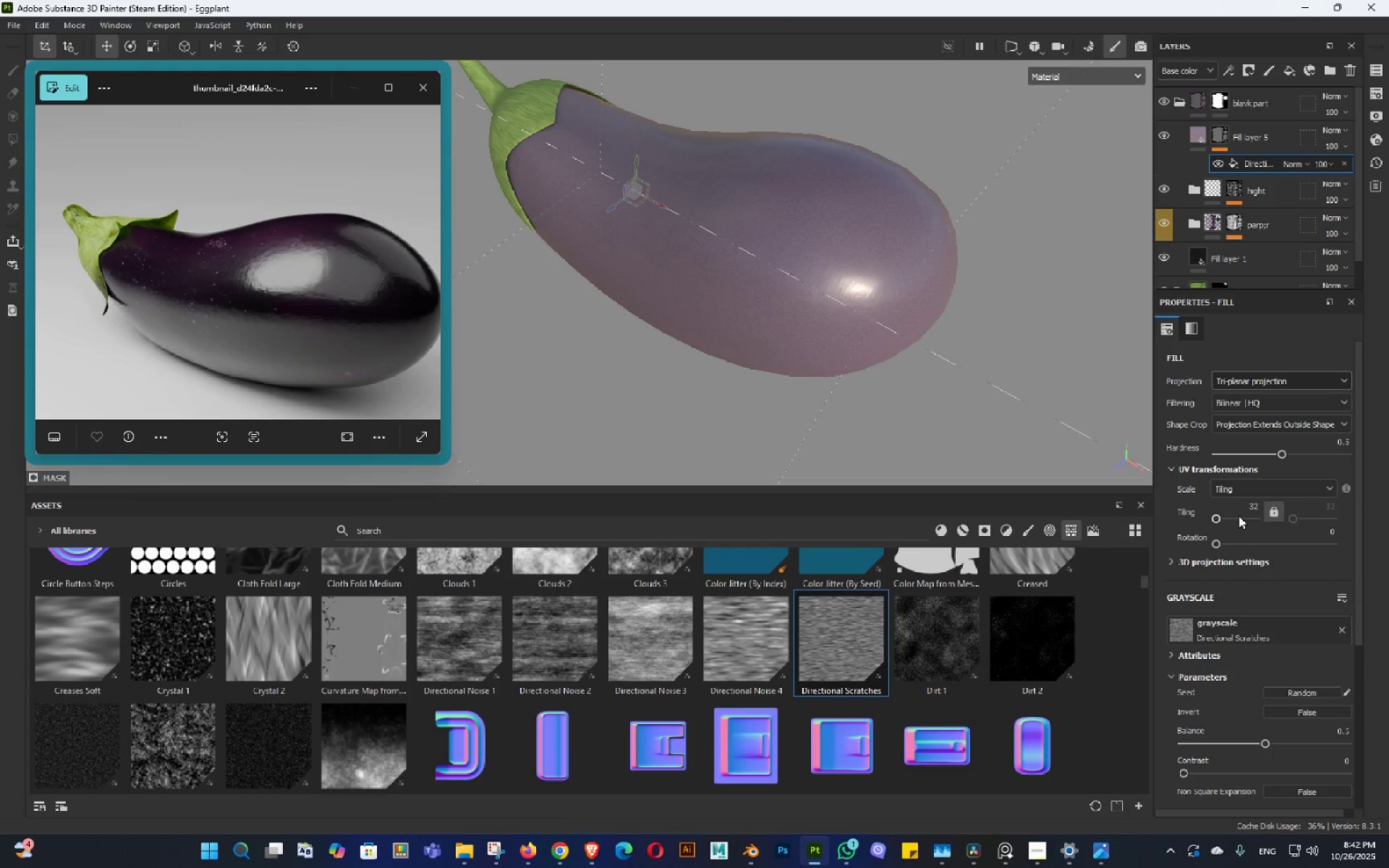 
key(Control+ControlLeft)
 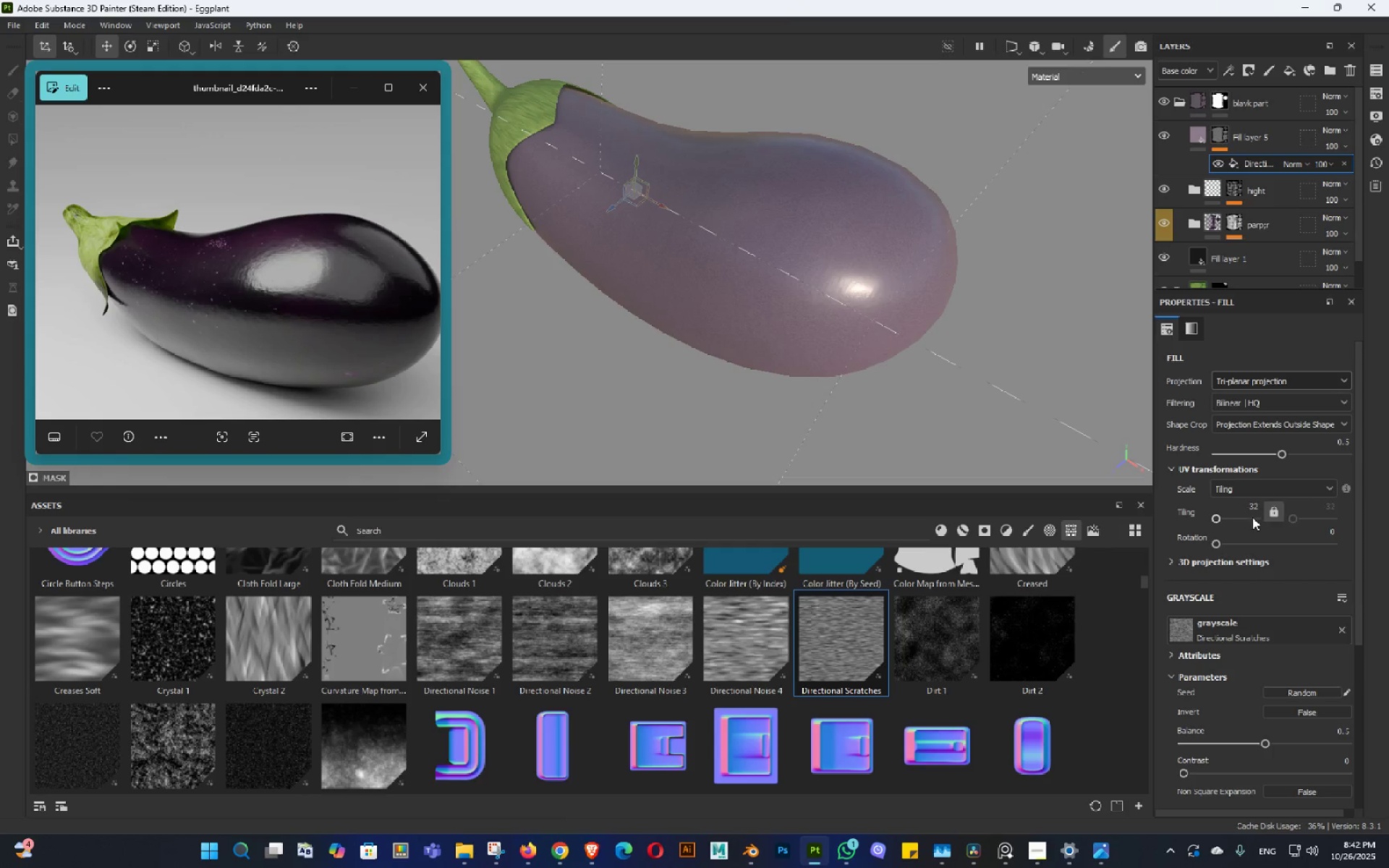 
key(Control+Z)
 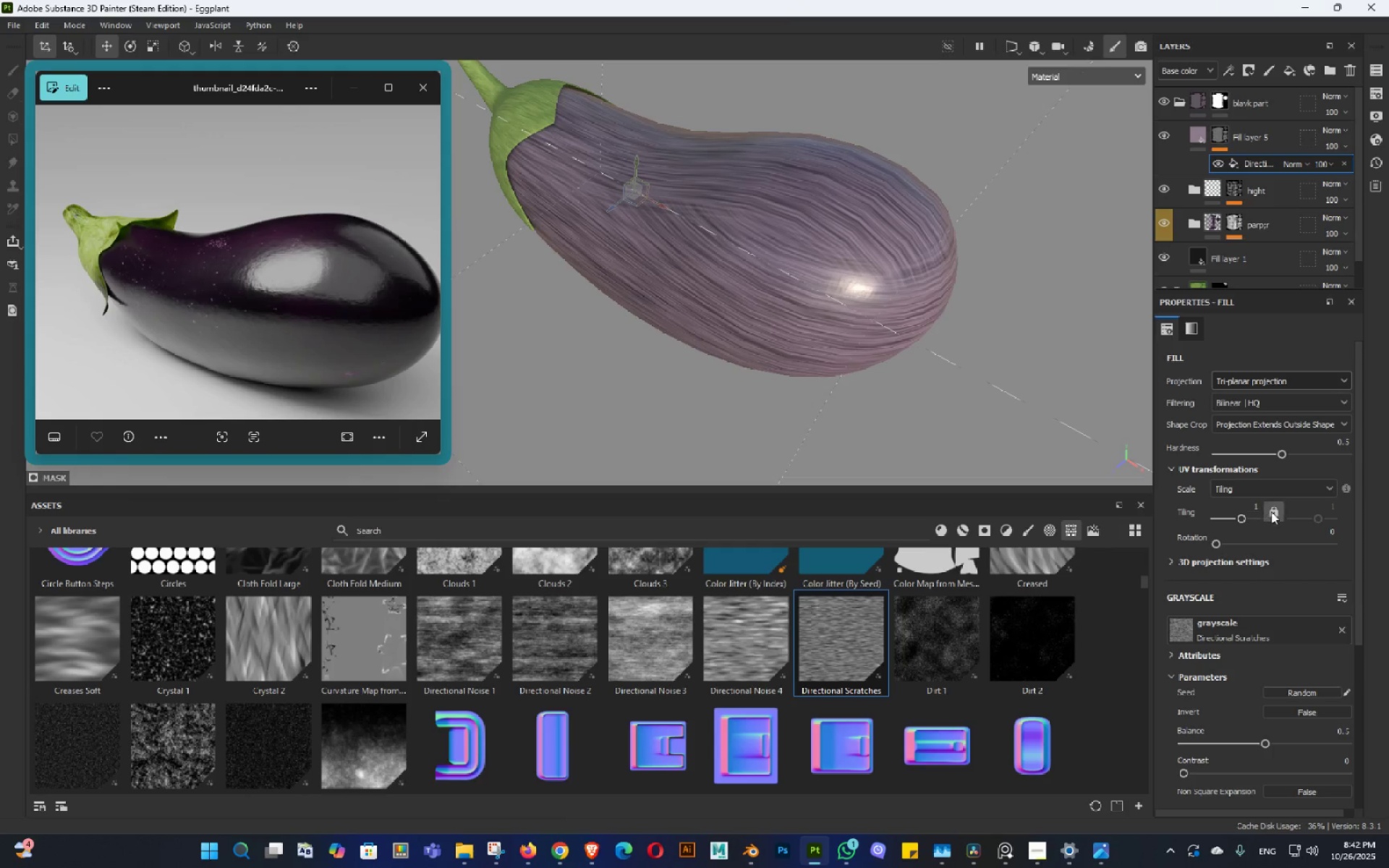 
left_click([1275, 514])
 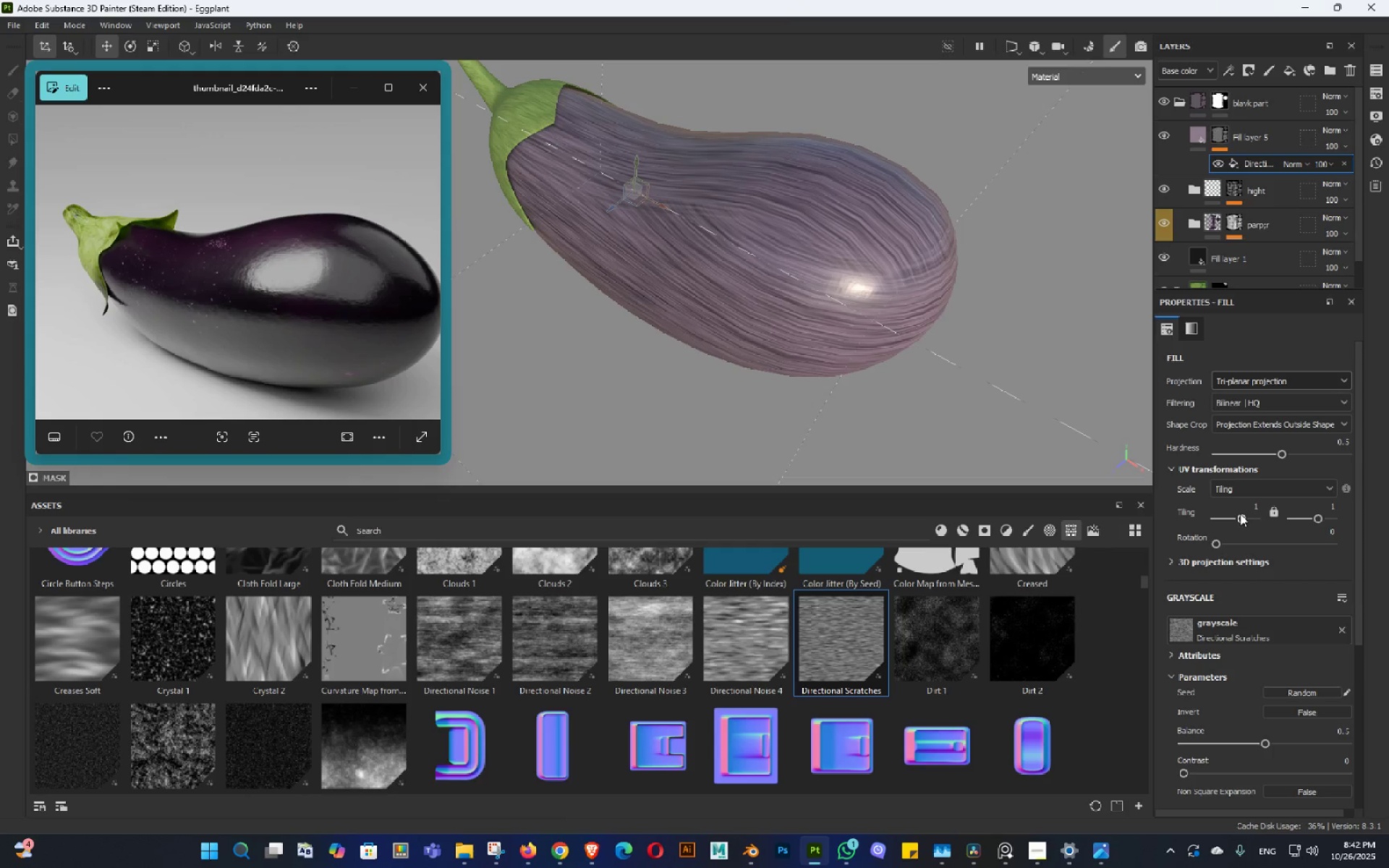 
left_click_drag(start_coordinate=[1236, 514], to_coordinate=[1262, 512])
 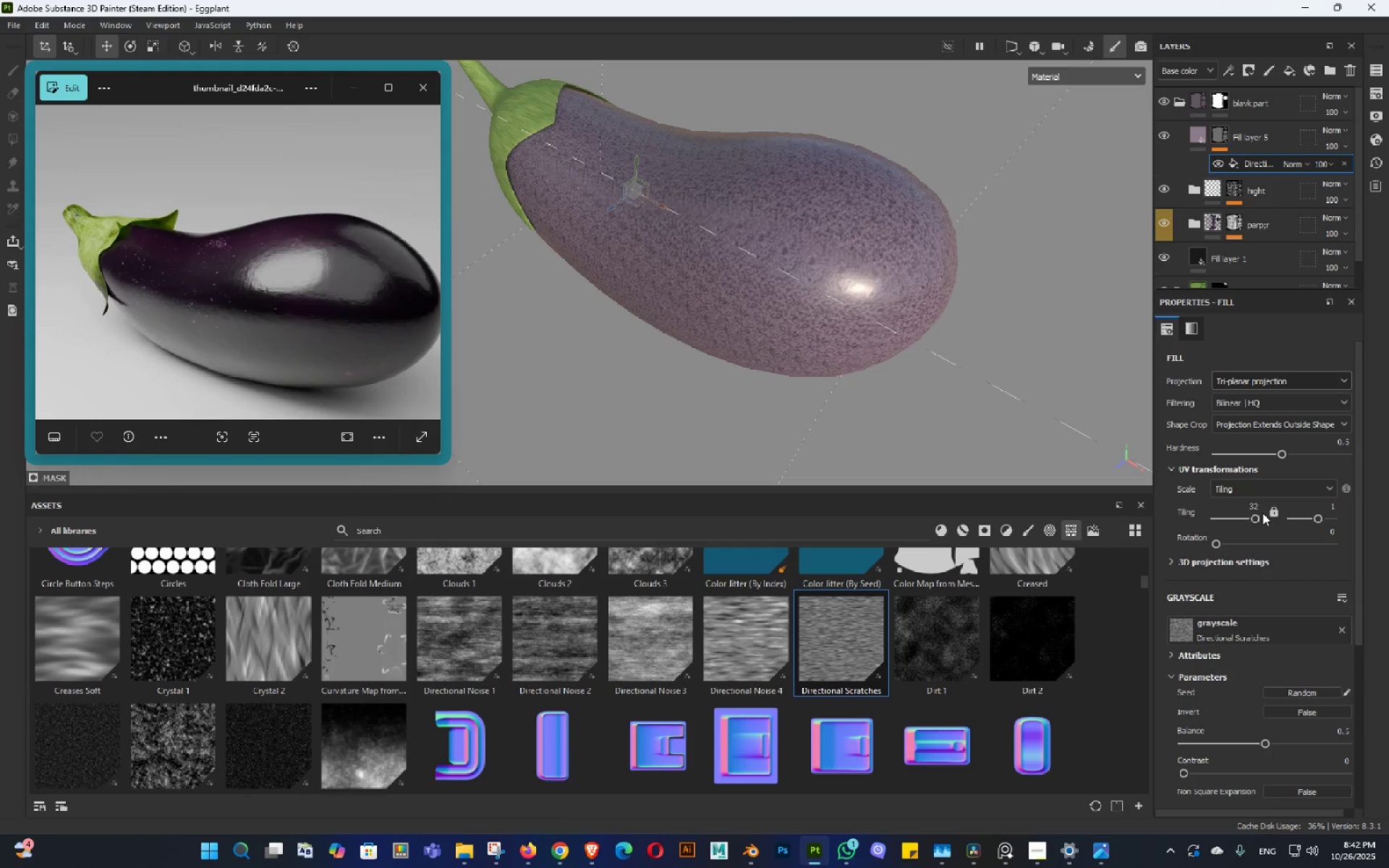 
key(Control+Z)
 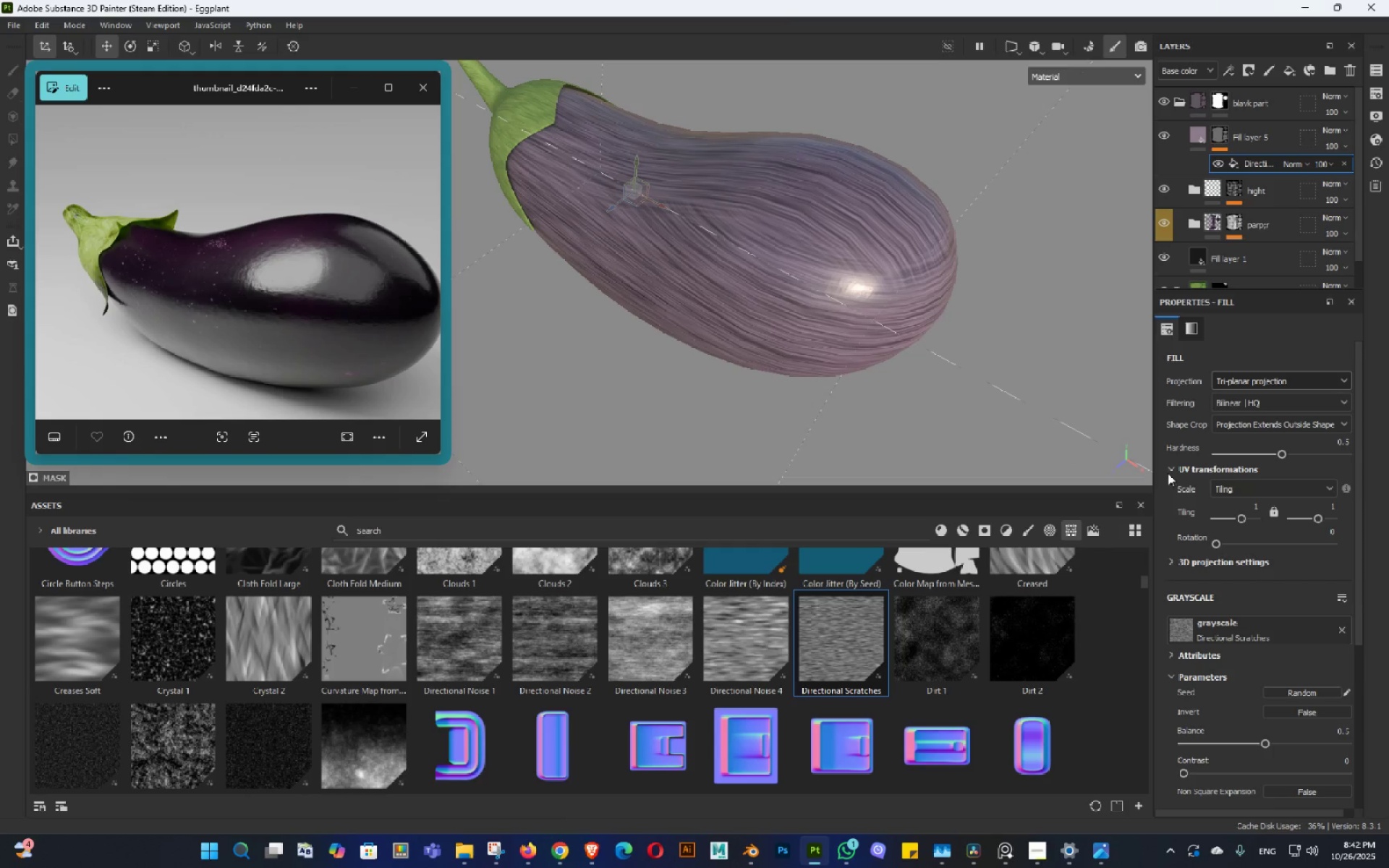 
hold_key(key=AltLeft, duration=0.38)
left_click_drag(start_coordinate=[1034, 392], to_coordinate=[1014, 388])
 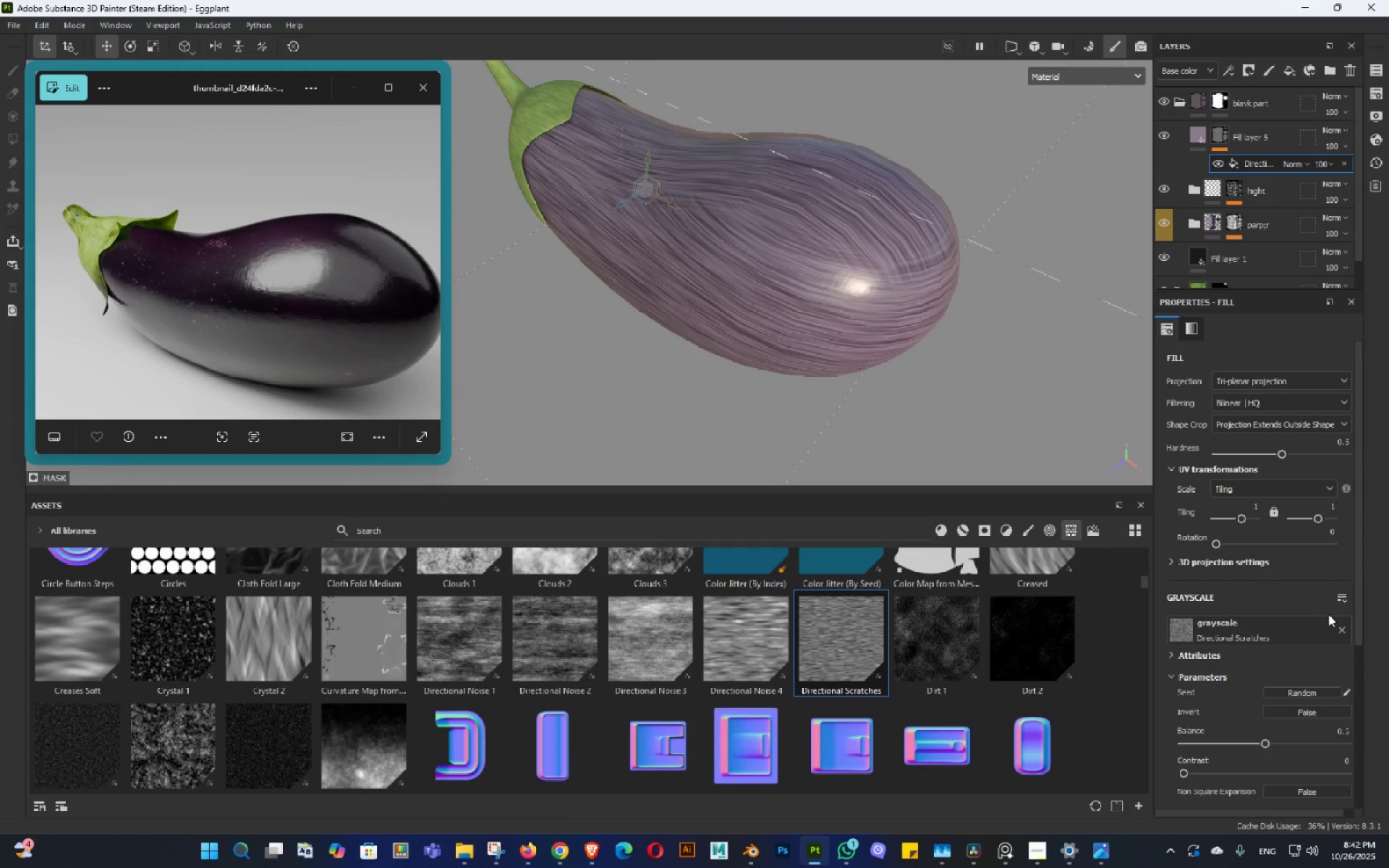 
left_click([1343, 630])
 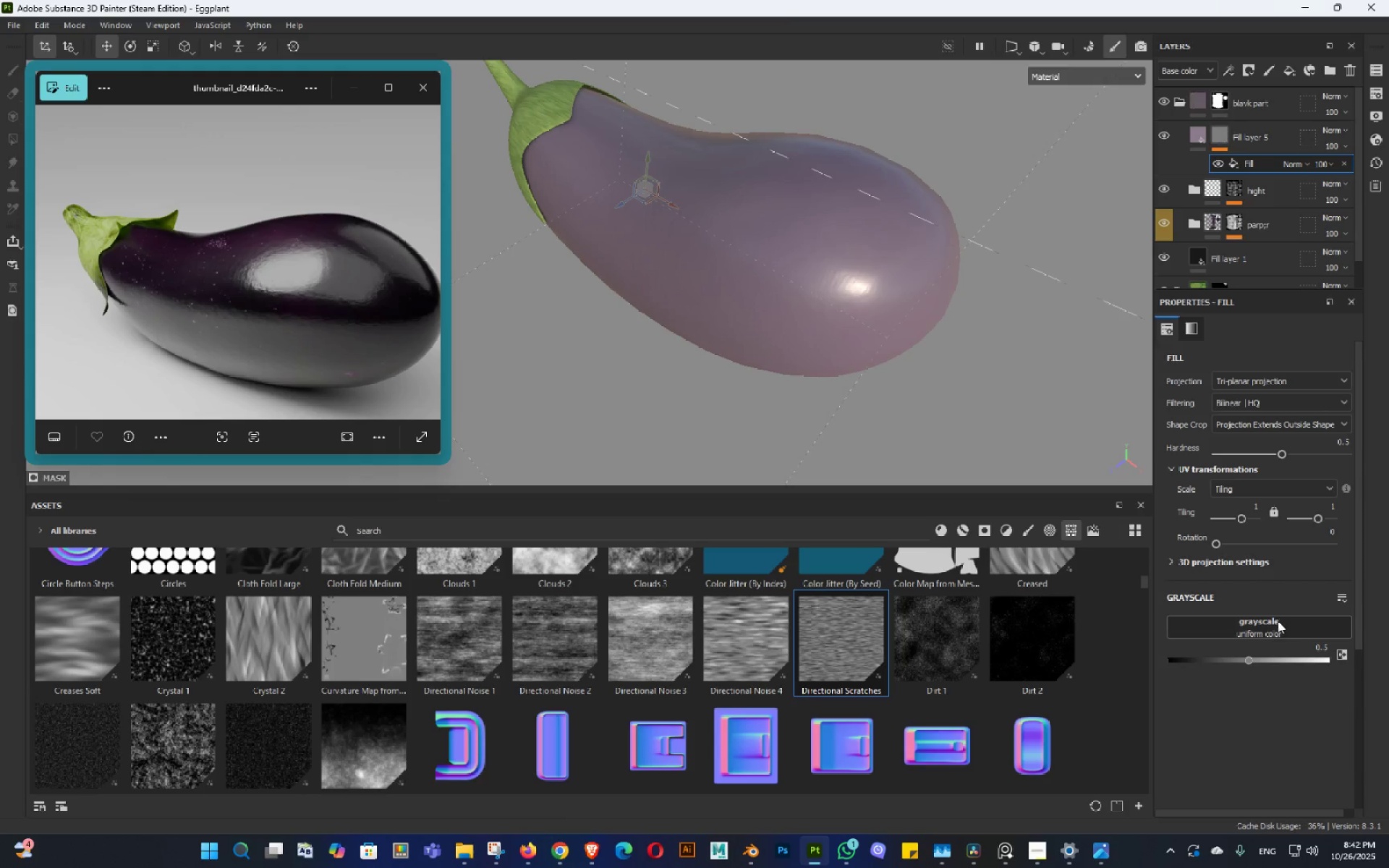 
left_click([1278, 621])
 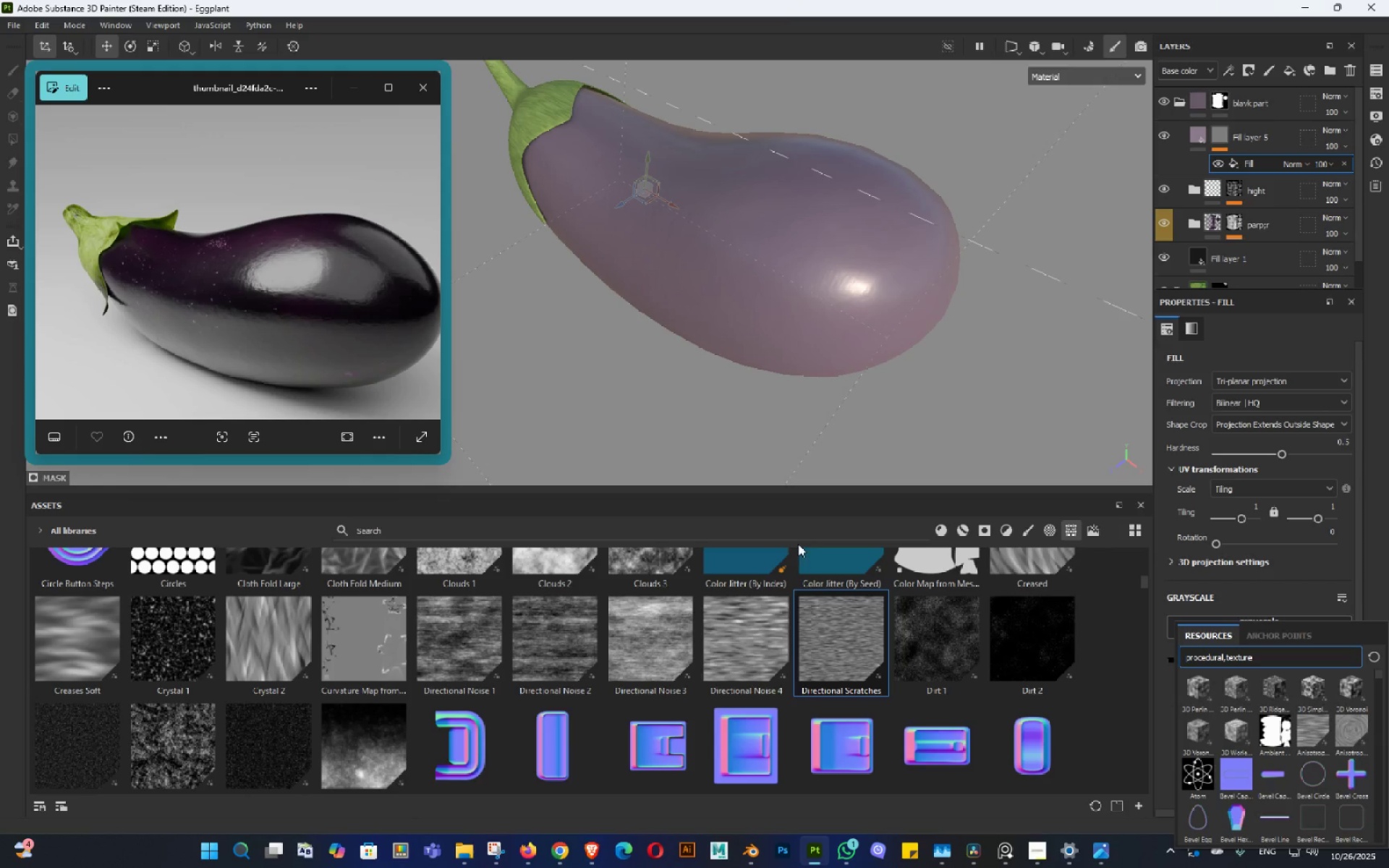 
left_click([789, 527])
 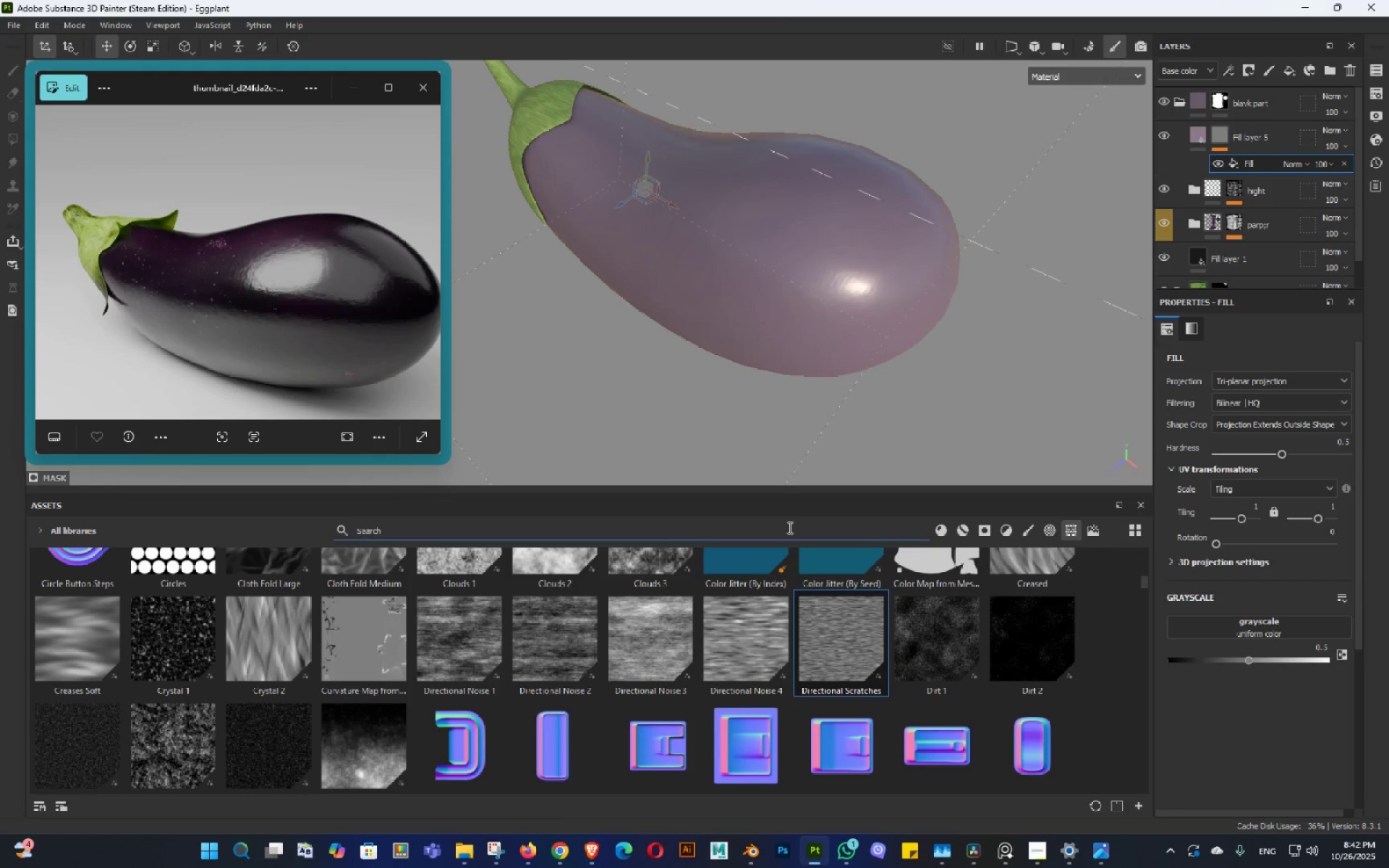 
type(gr)
 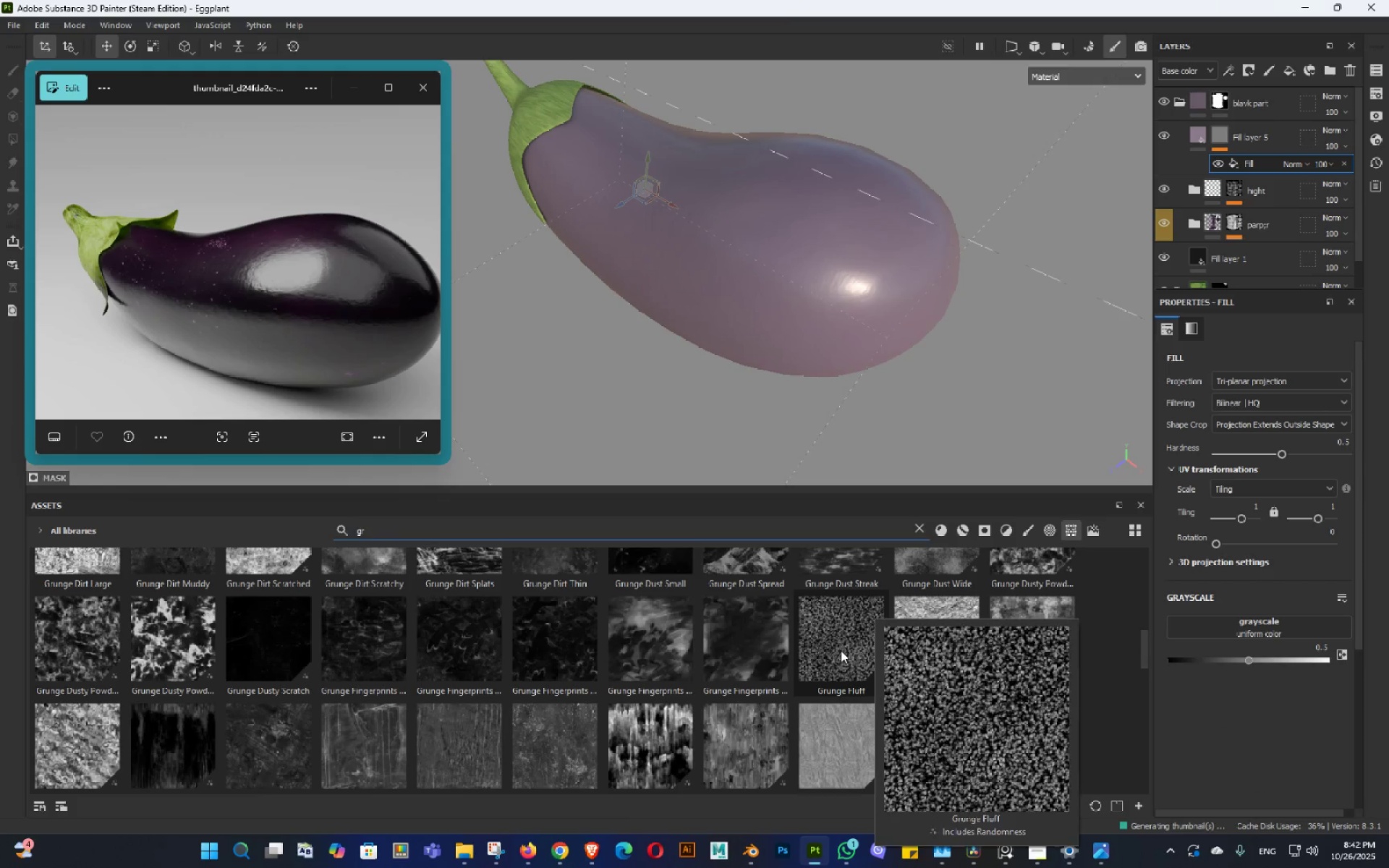 
wait(5.5)
 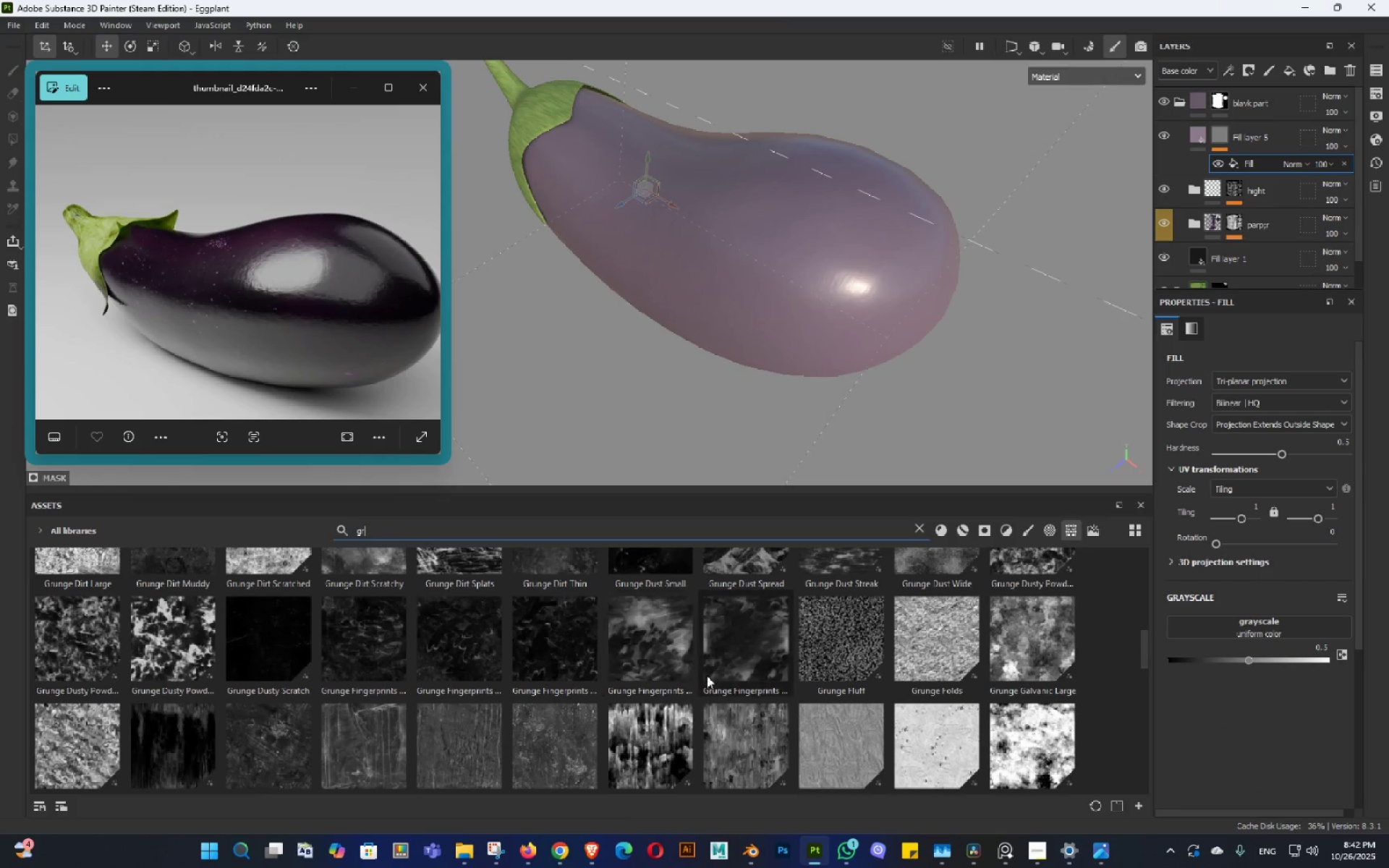 
left_click([841, 650])
 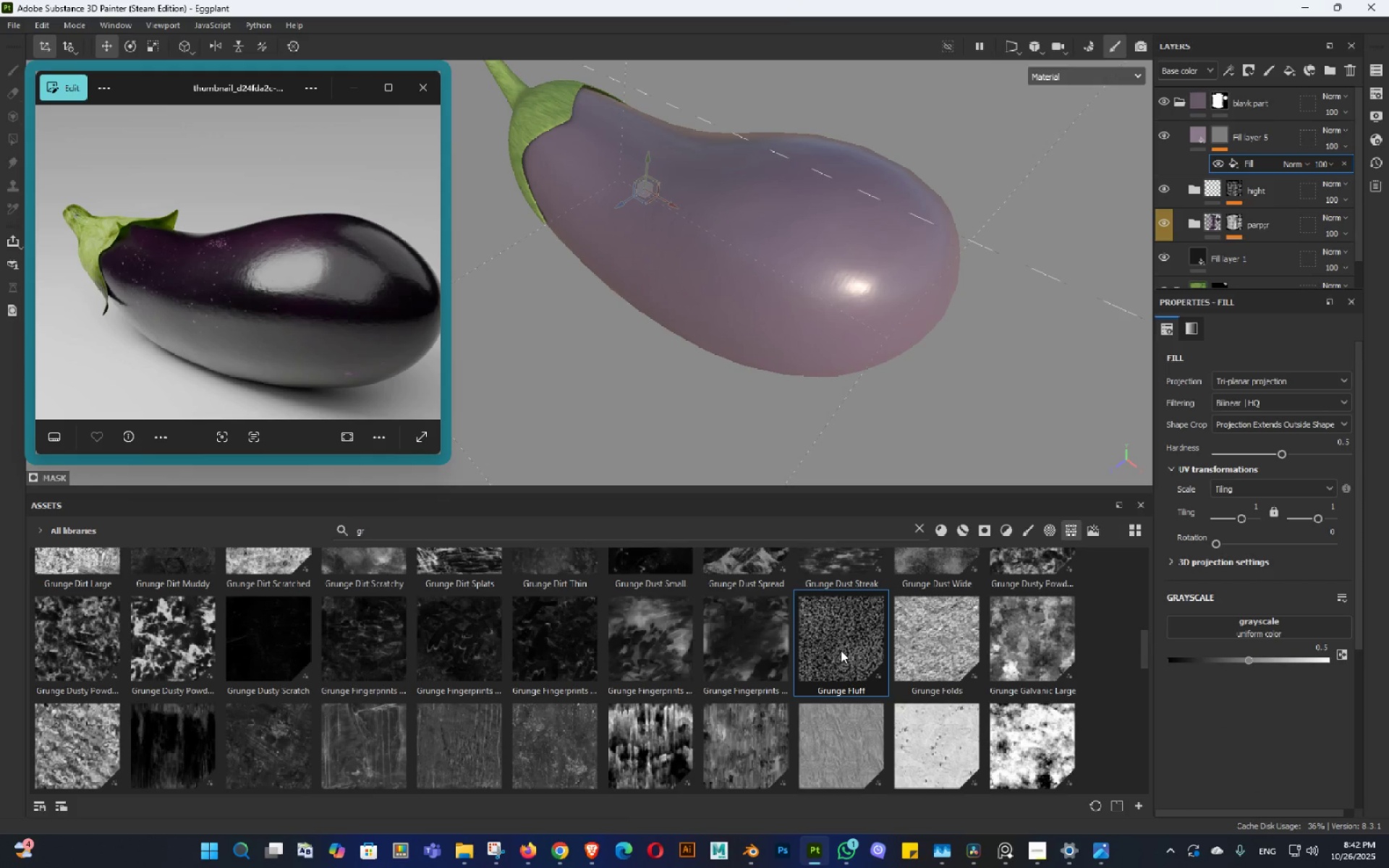 
left_click_drag(start_coordinate=[841, 650], to_coordinate=[1249, 634])
 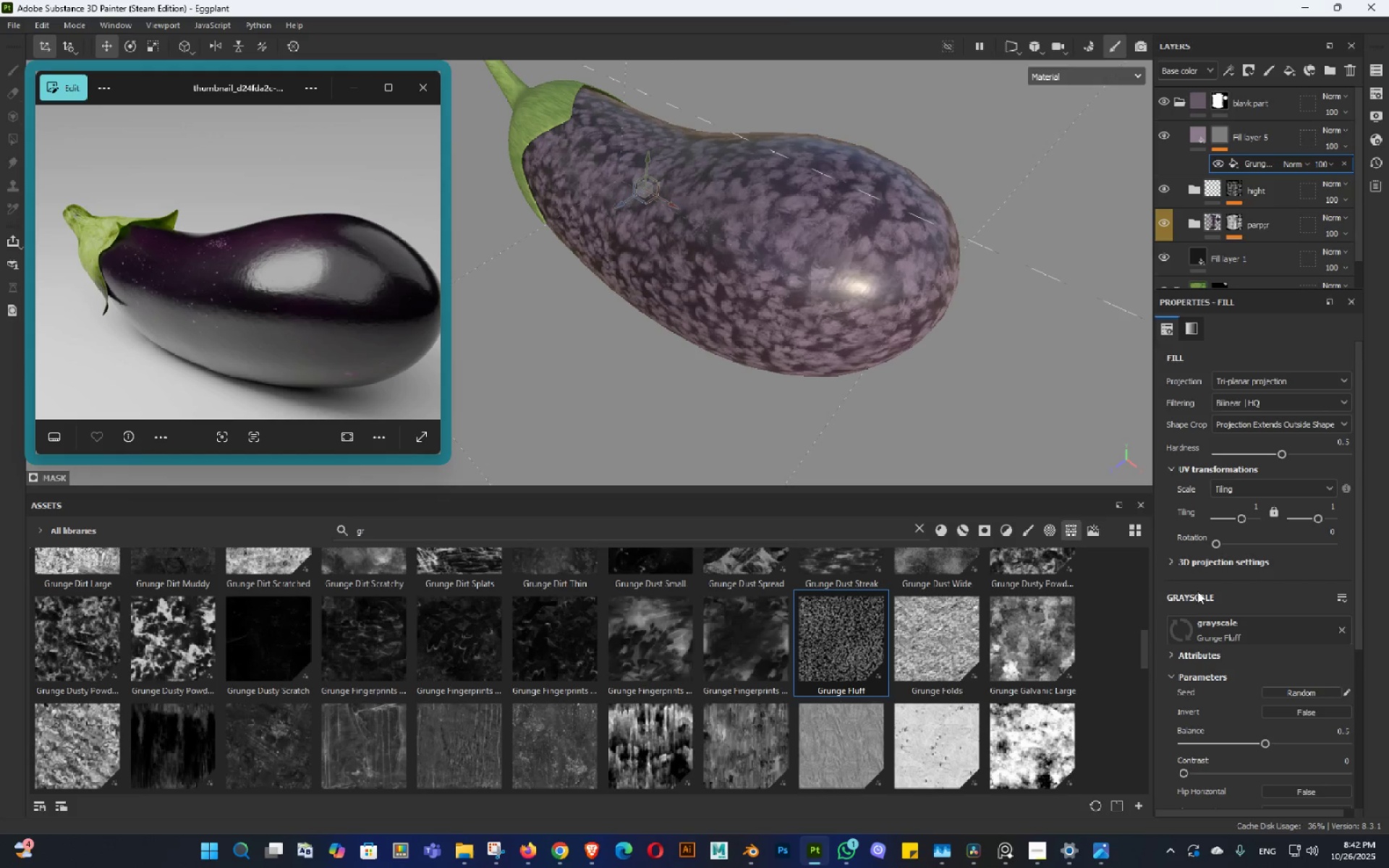 
hold_key(key=AltLeft, duration=0.78)
left_click_drag(start_coordinate=[978, 324], to_coordinate=[969, 324])
 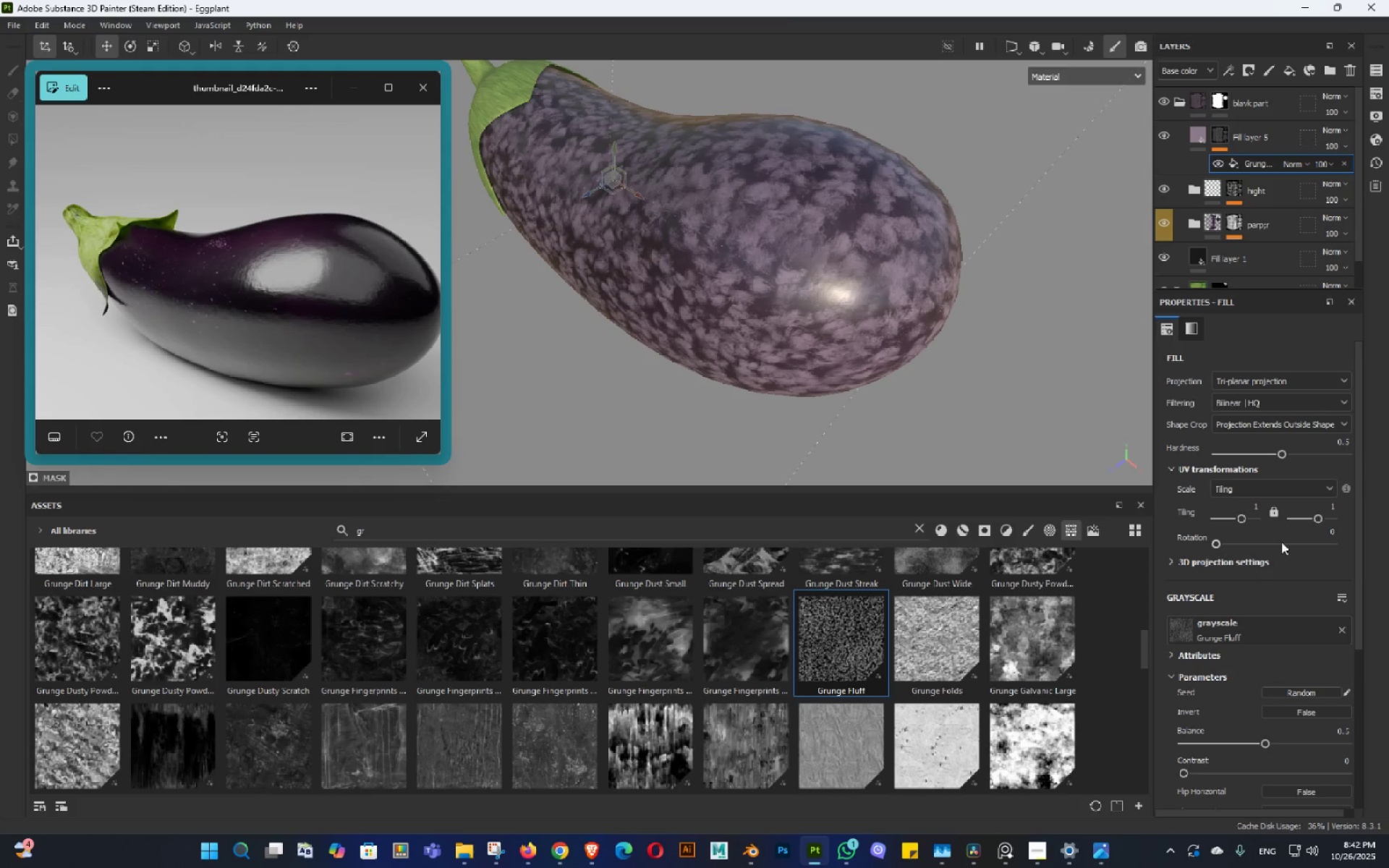 
left_click_drag(start_coordinate=[1242, 516], to_coordinate=[1229, 514])
 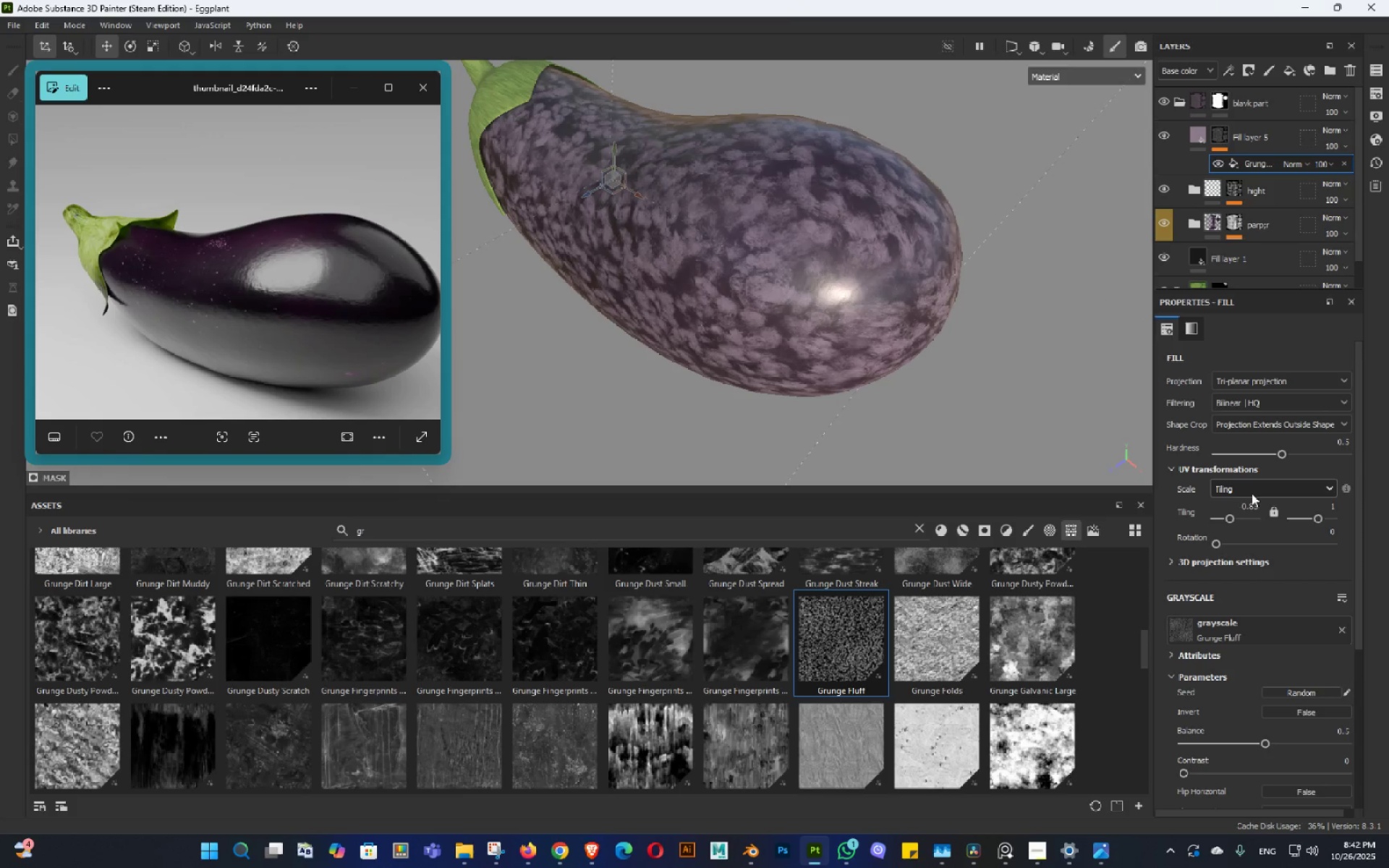 
left_click([1252, 493])
 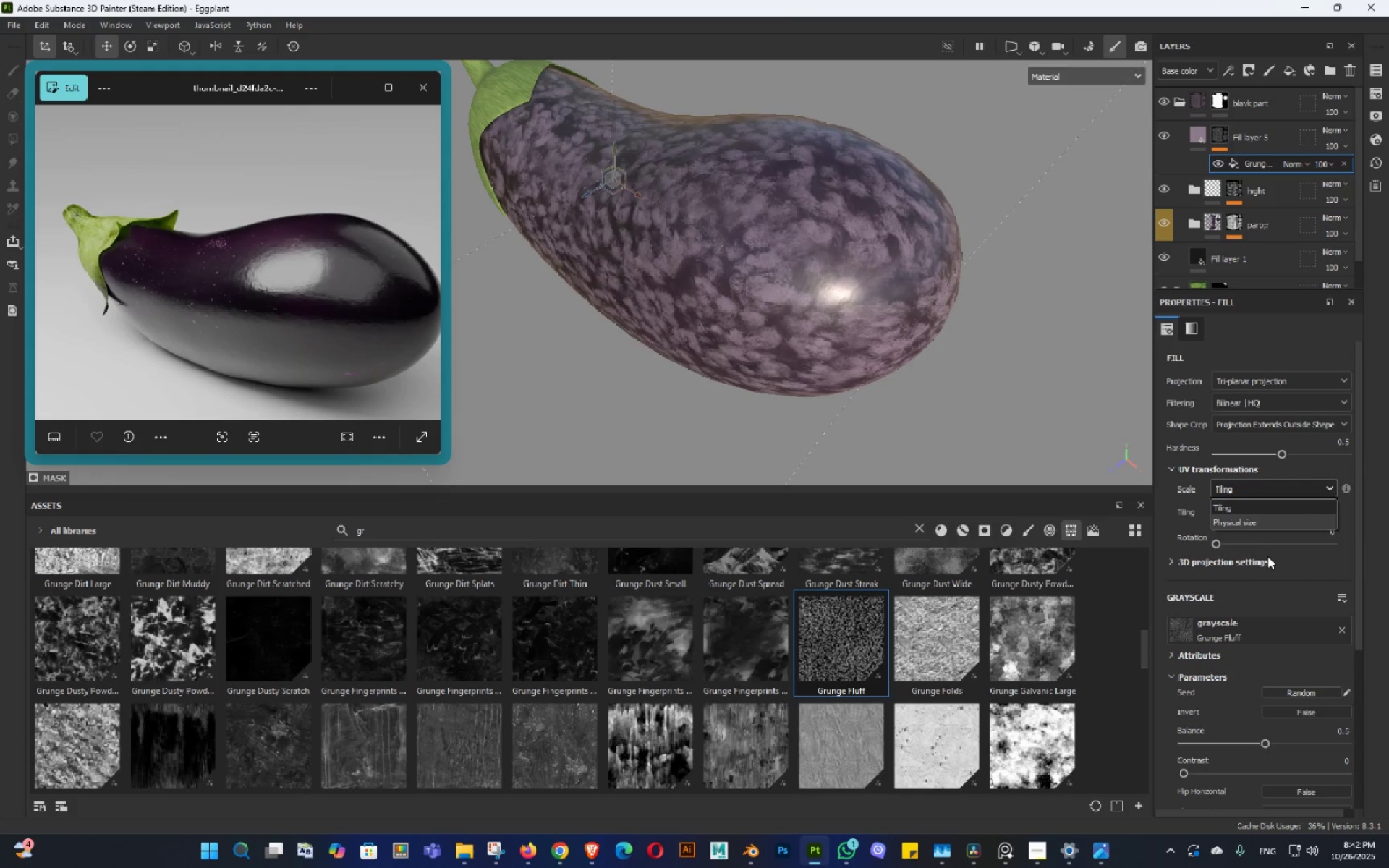 
left_click([1273, 561])
 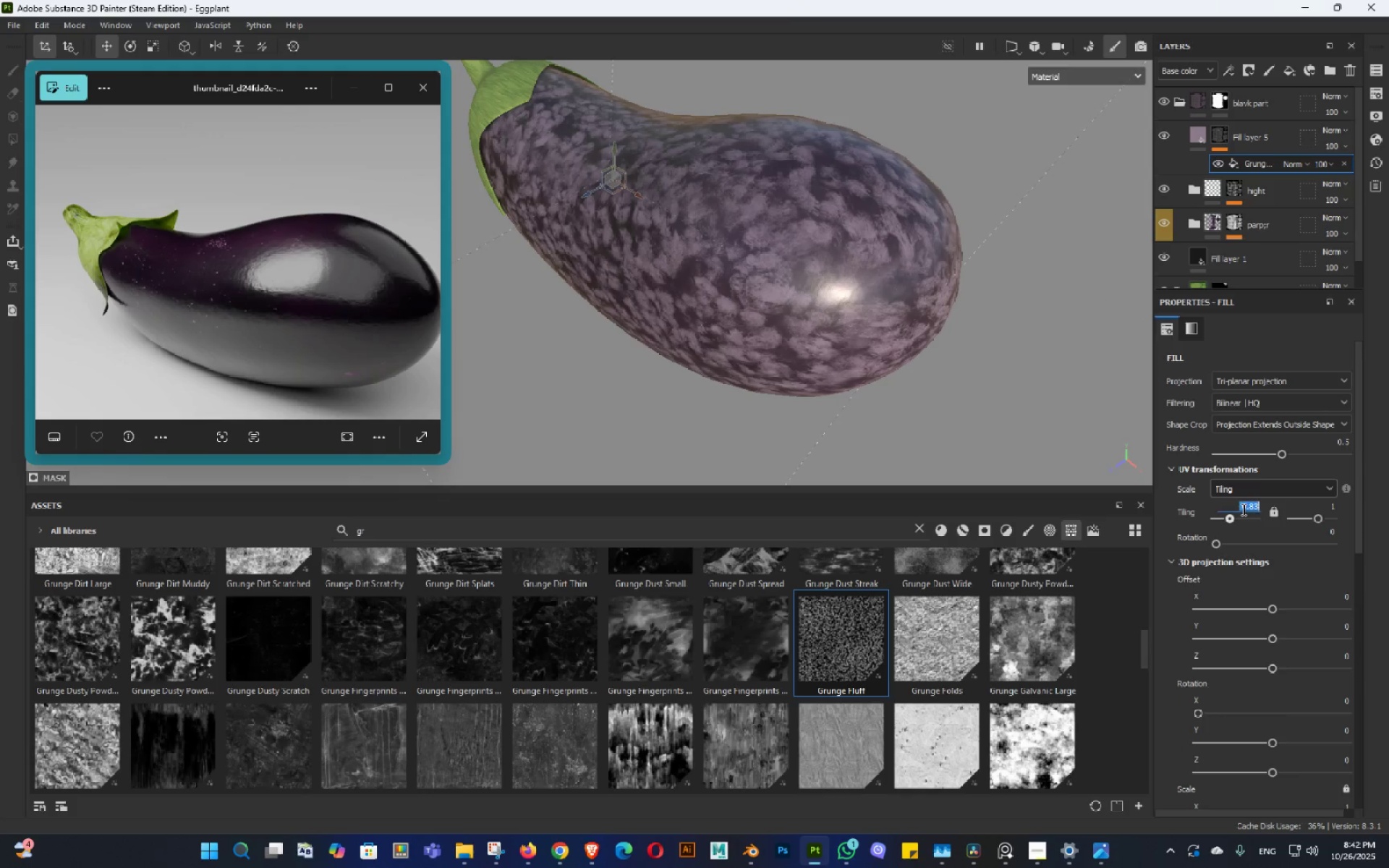 
left_click([1242, 509])
 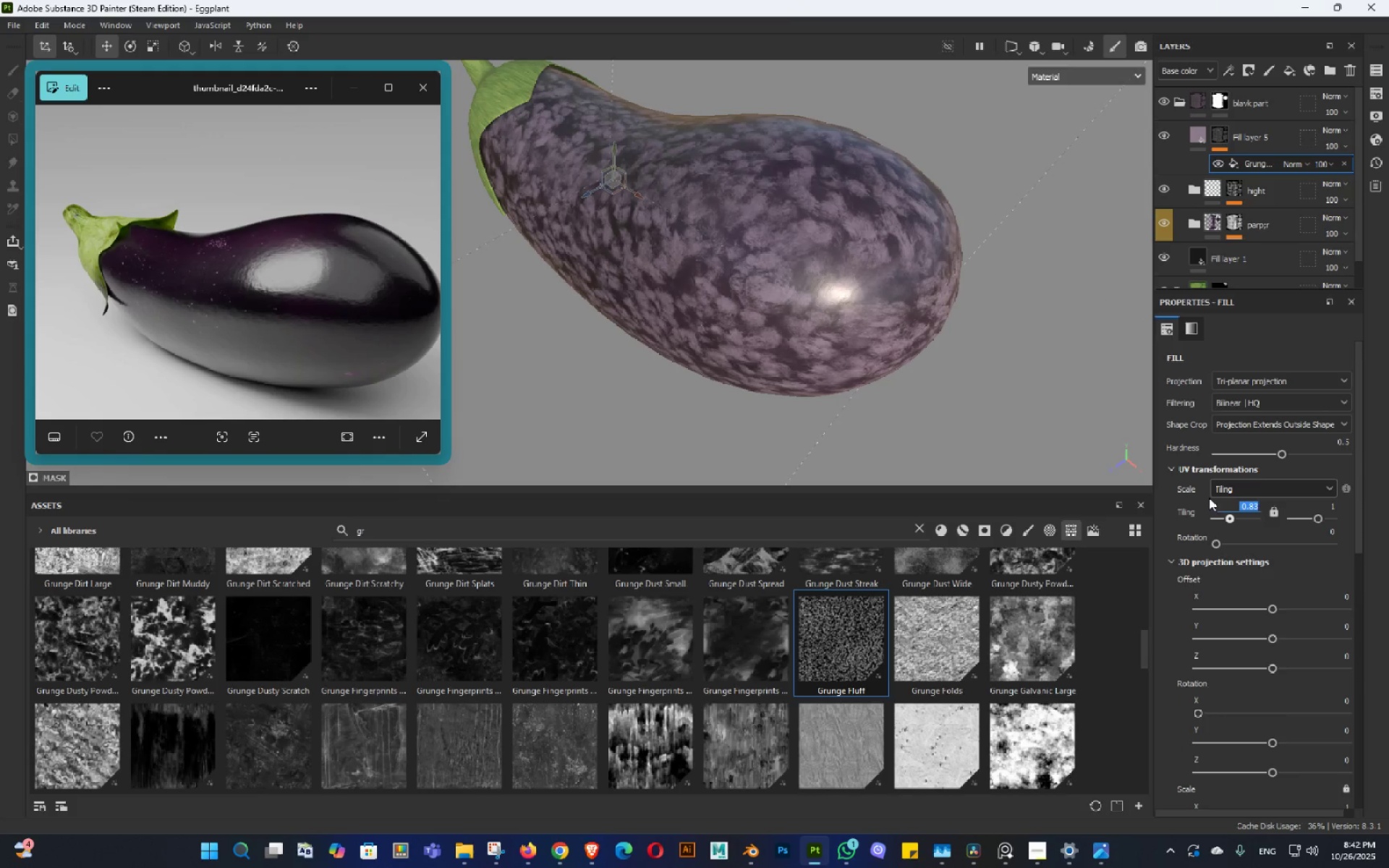 
key(NumpadDecimal)
 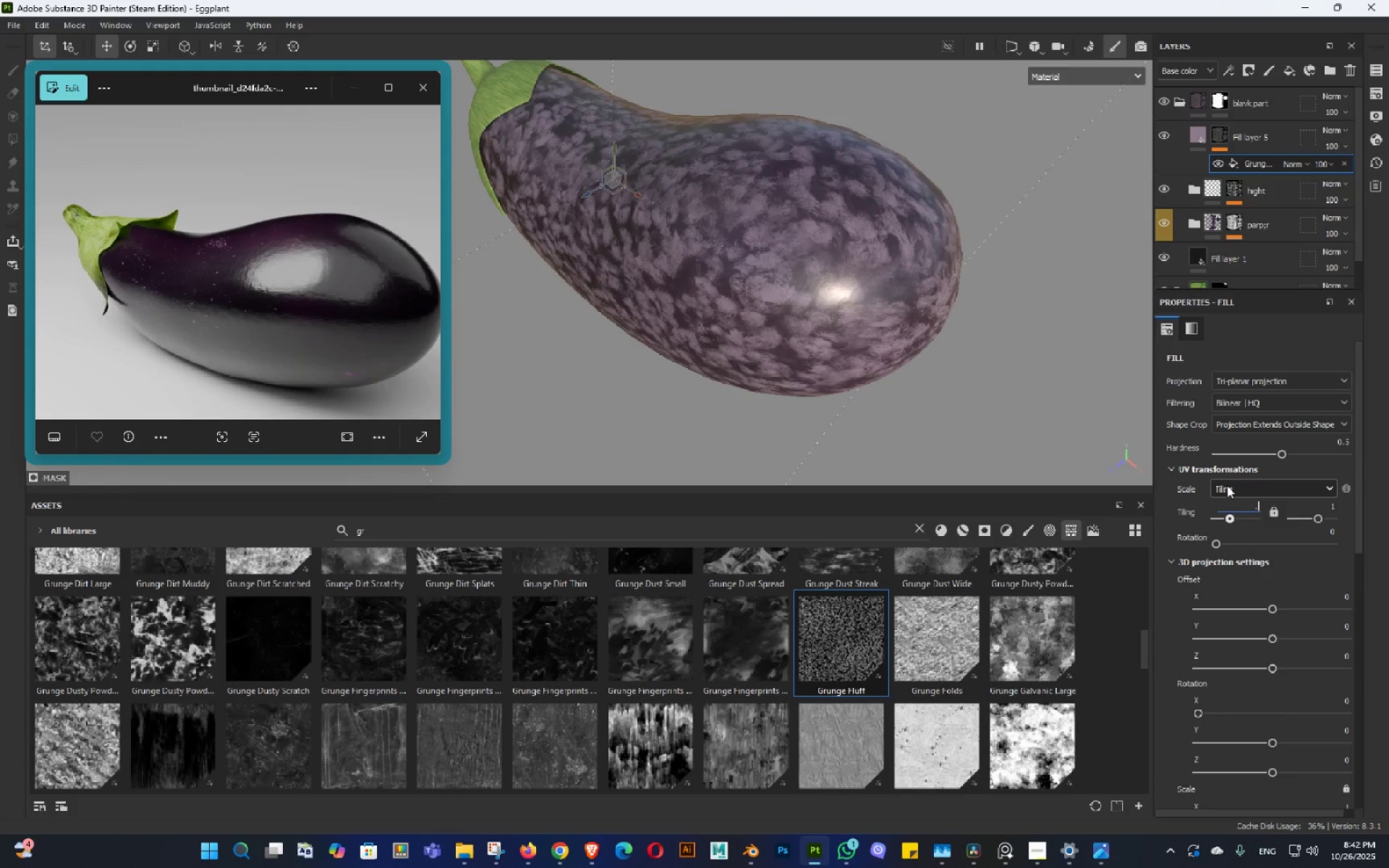 
key(Numpad0)
 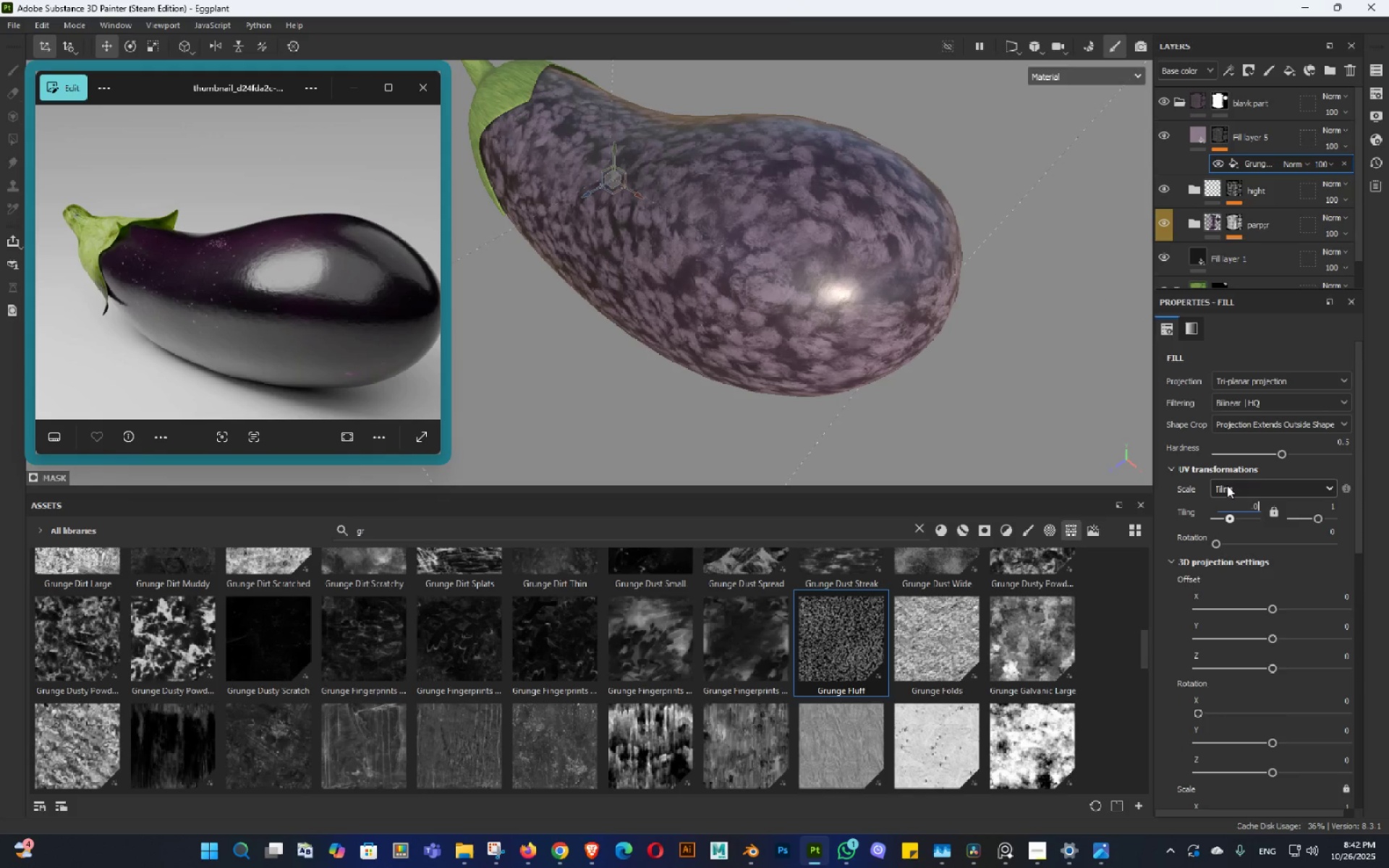 
key(Numpad1)
 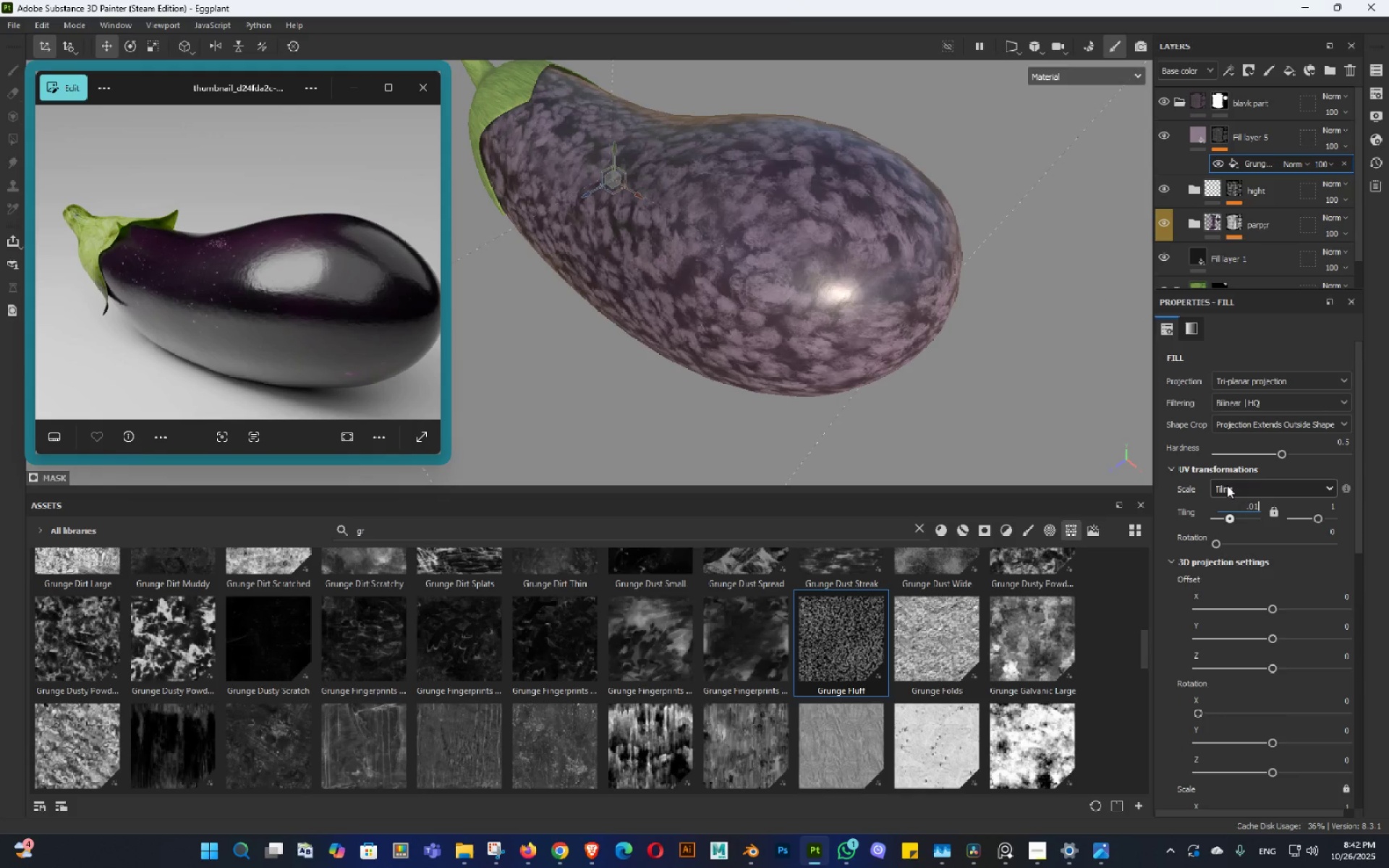 
key(NumpadEnter)
 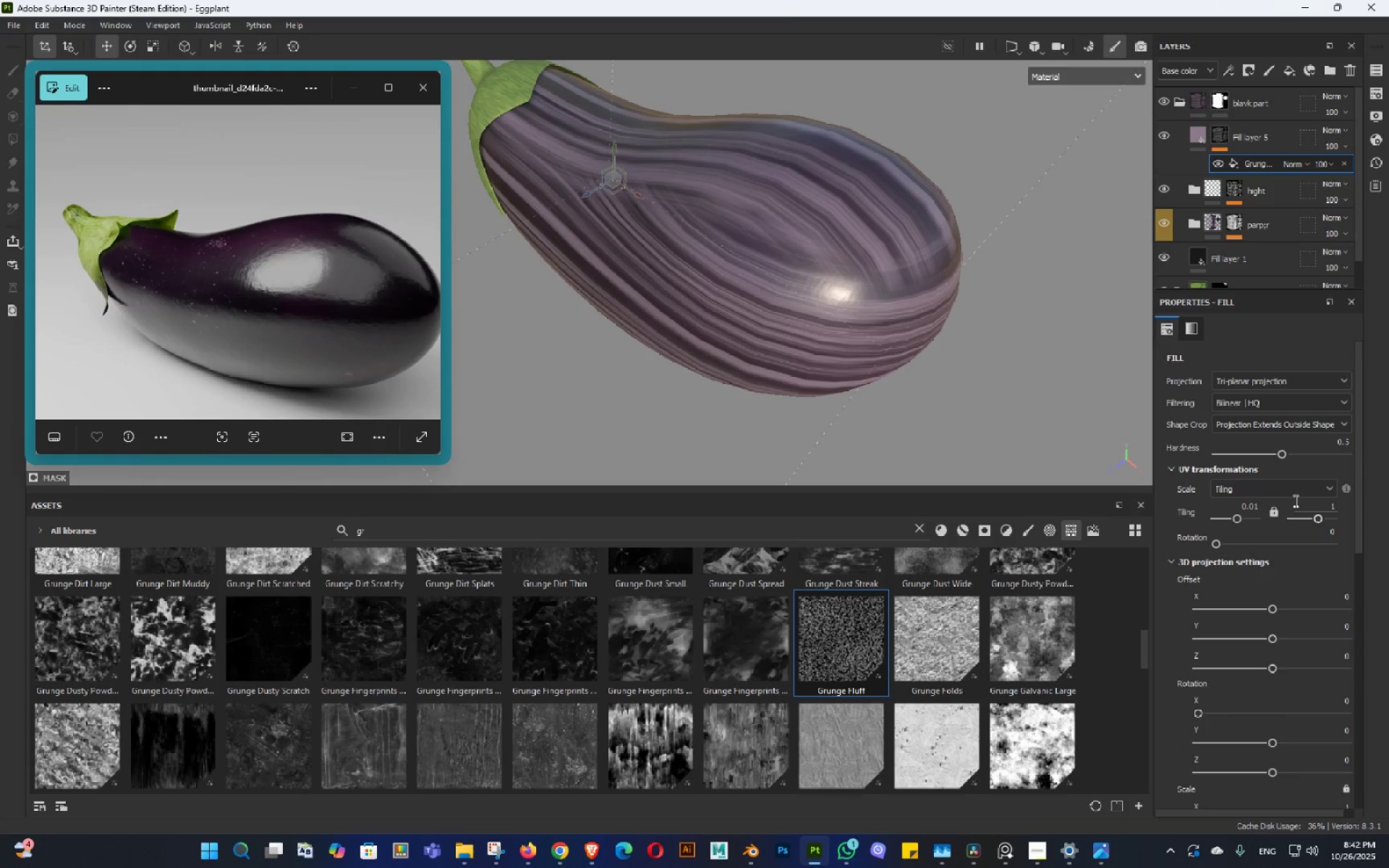 
left_click([1270, 509])
 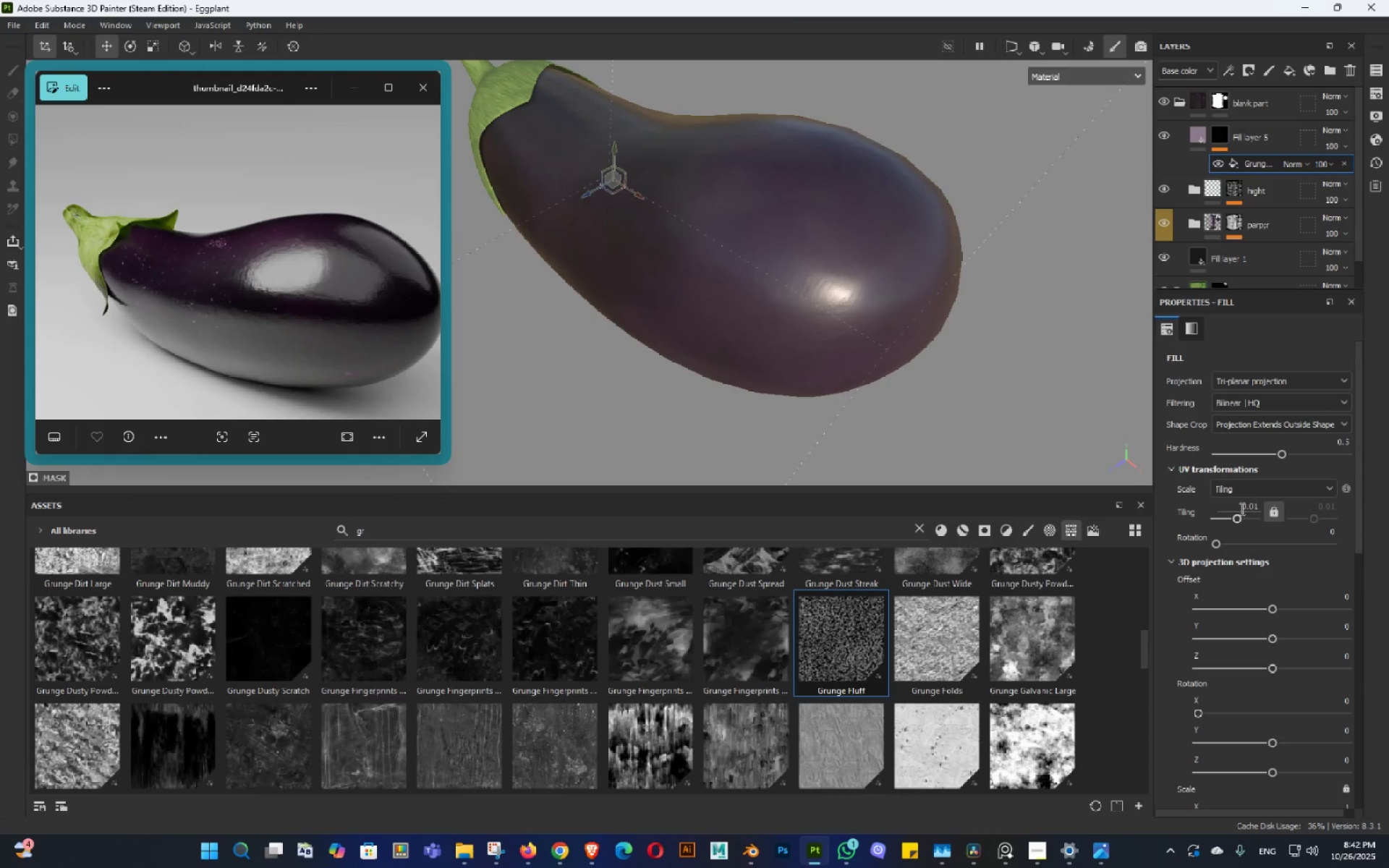 
hold_key(key=AltLeft, duration=0.49)
left_click_drag(start_coordinate=[956, 354], to_coordinate=[951, 346])
 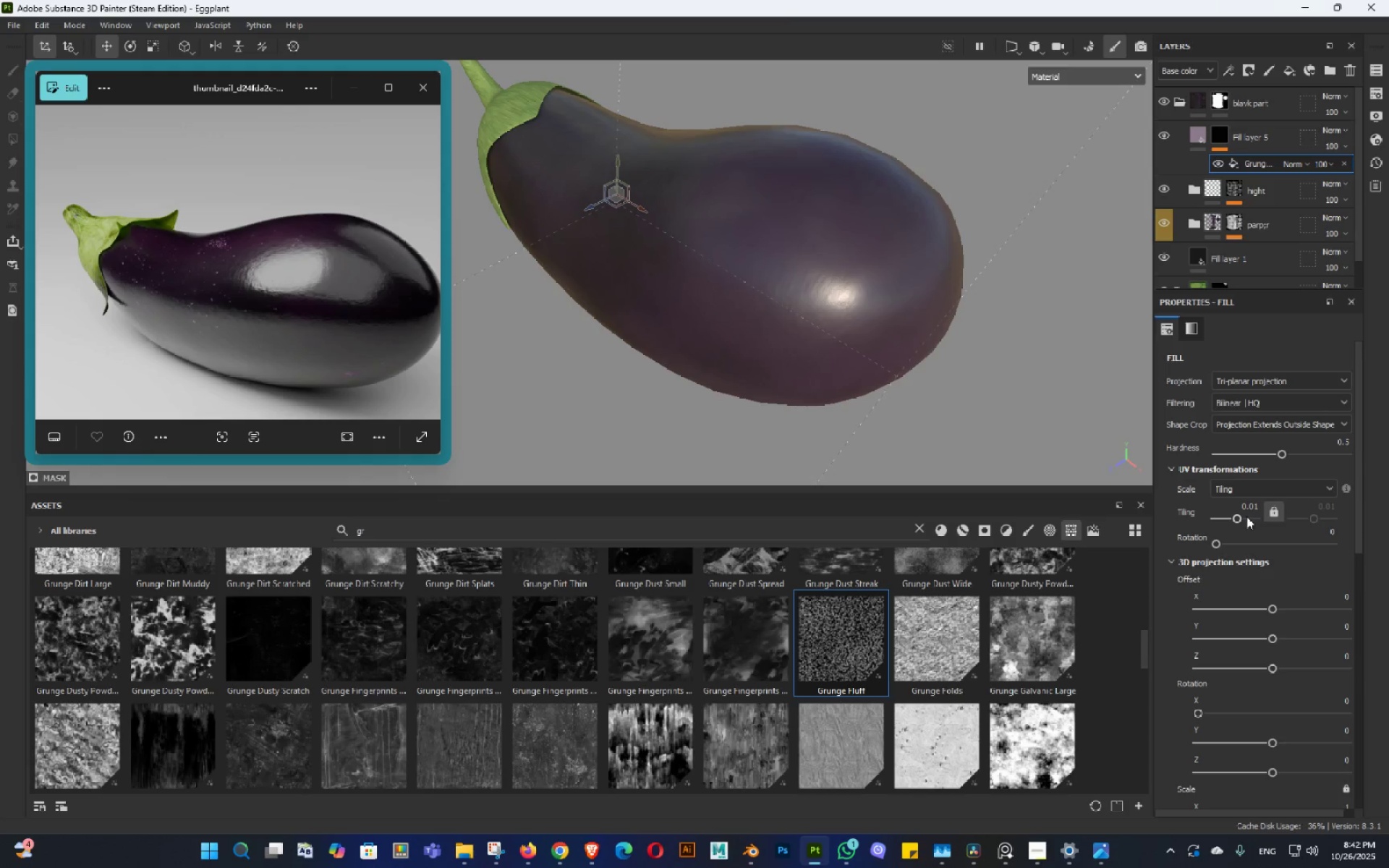 
left_click_drag(start_coordinate=[1246, 516], to_coordinate=[1249, 524])
 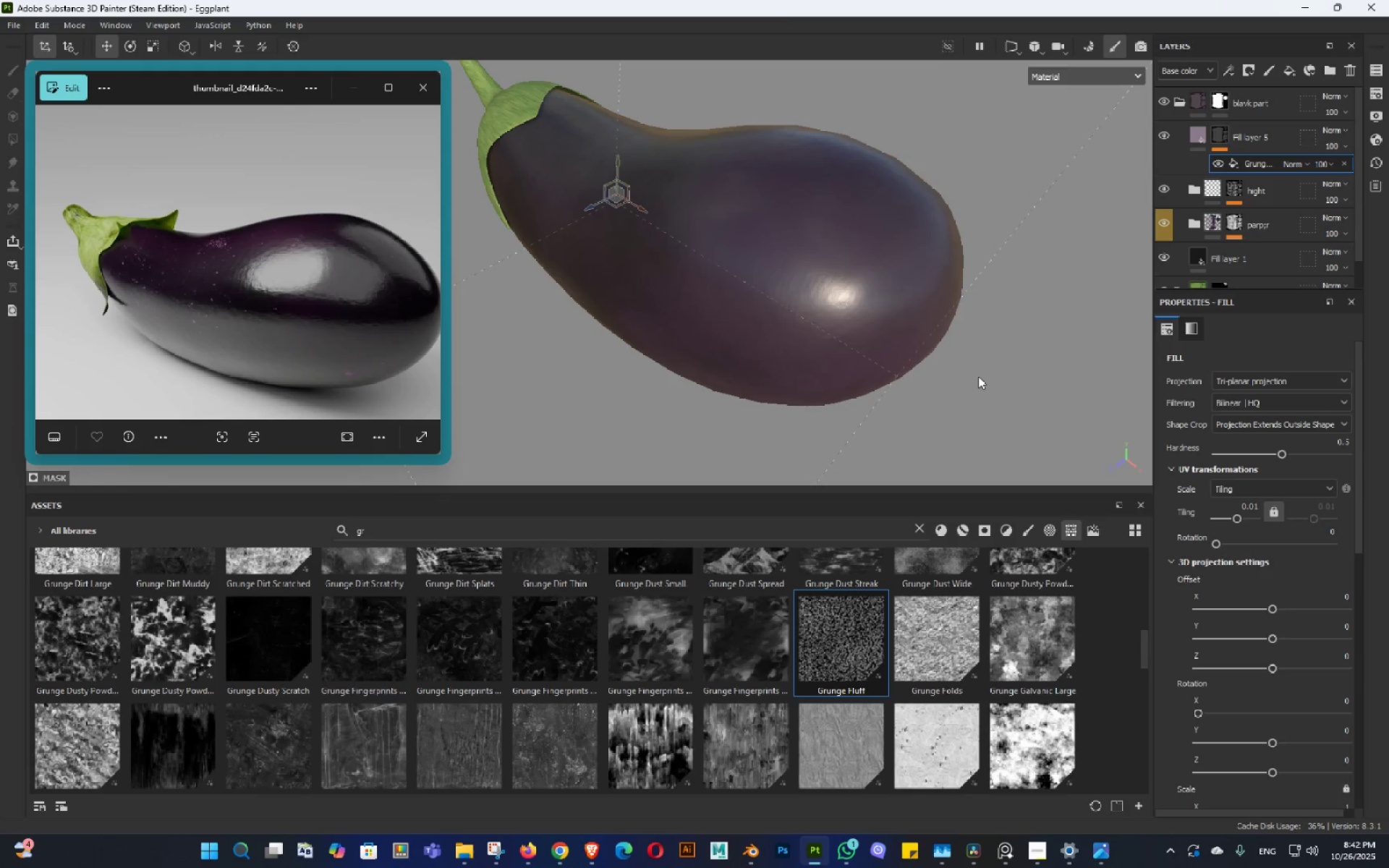 
hold_key(key=AltLeft, duration=1.52)
 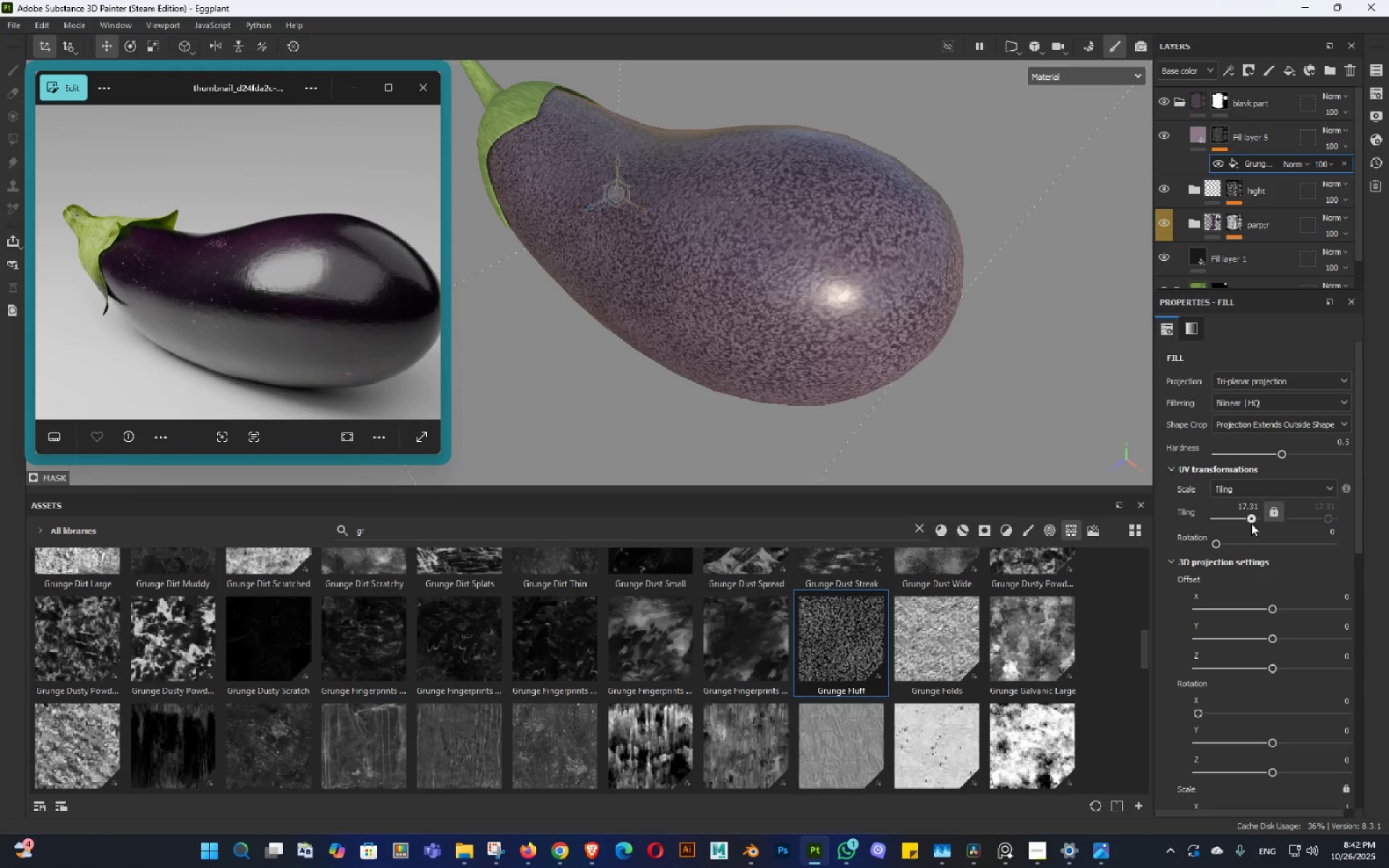 
hold_key(key=AltLeft, duration=1.51)
 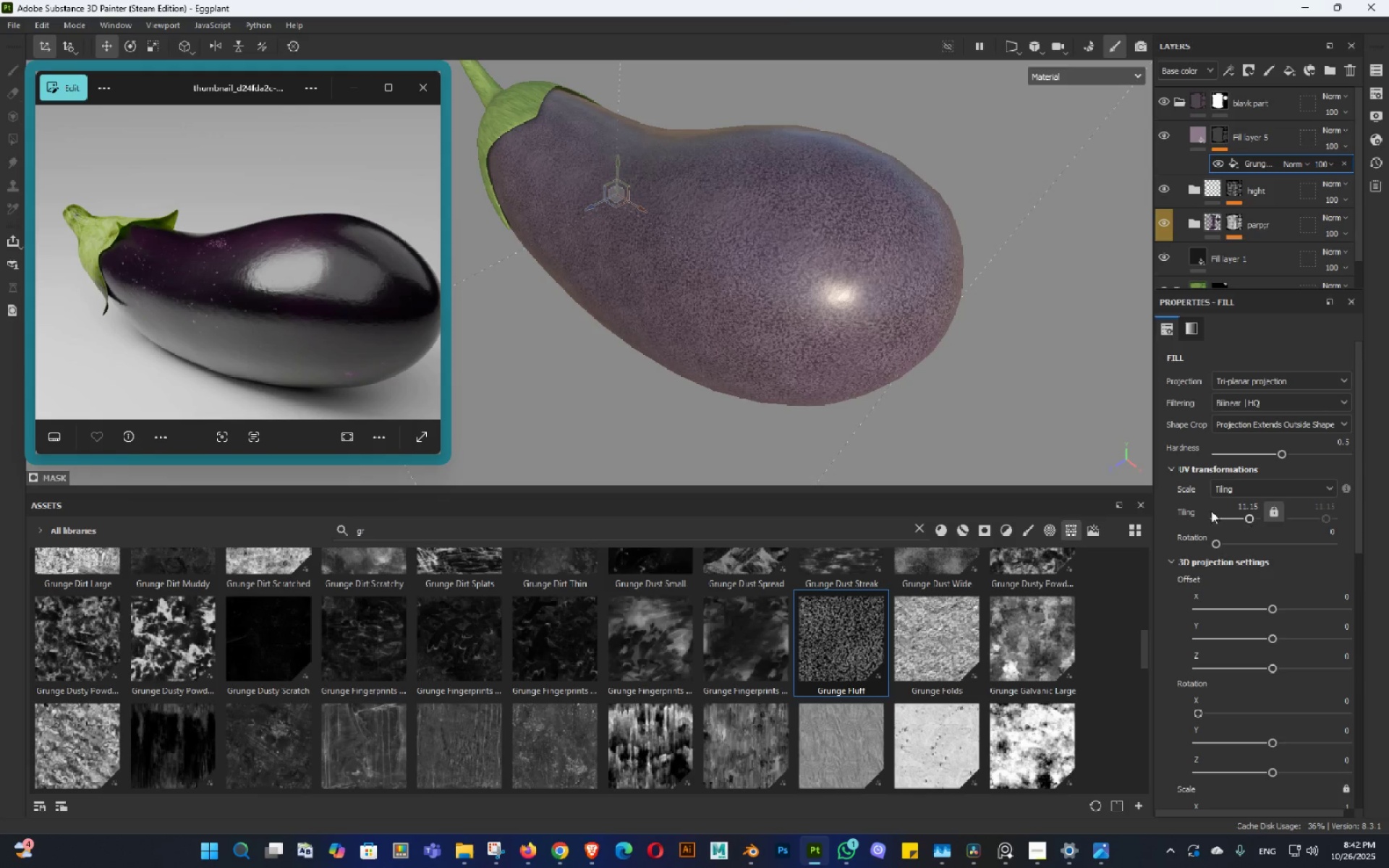 
hold_key(key=AltLeft, duration=0.57)
 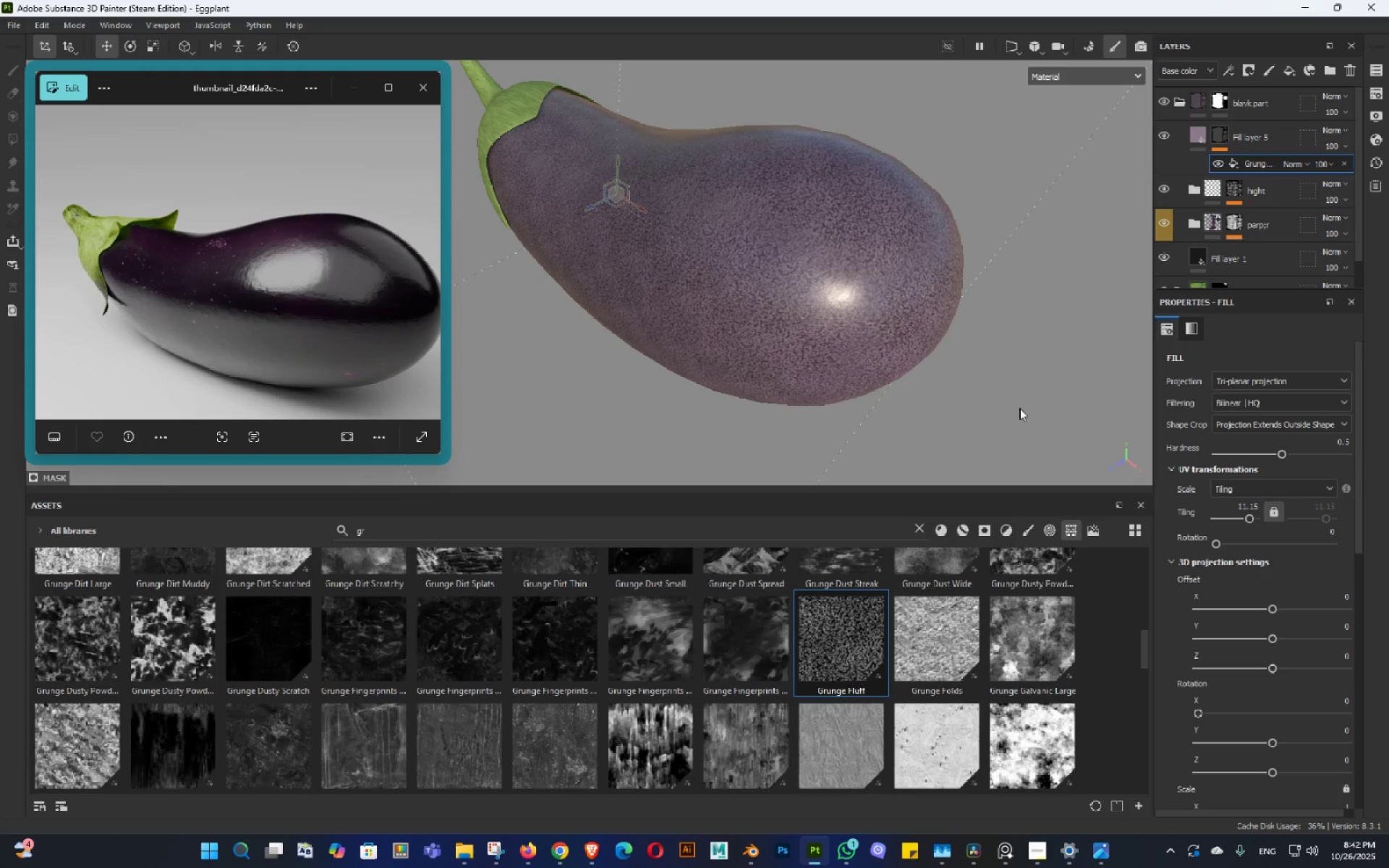 
key(Control+ControlLeft)
 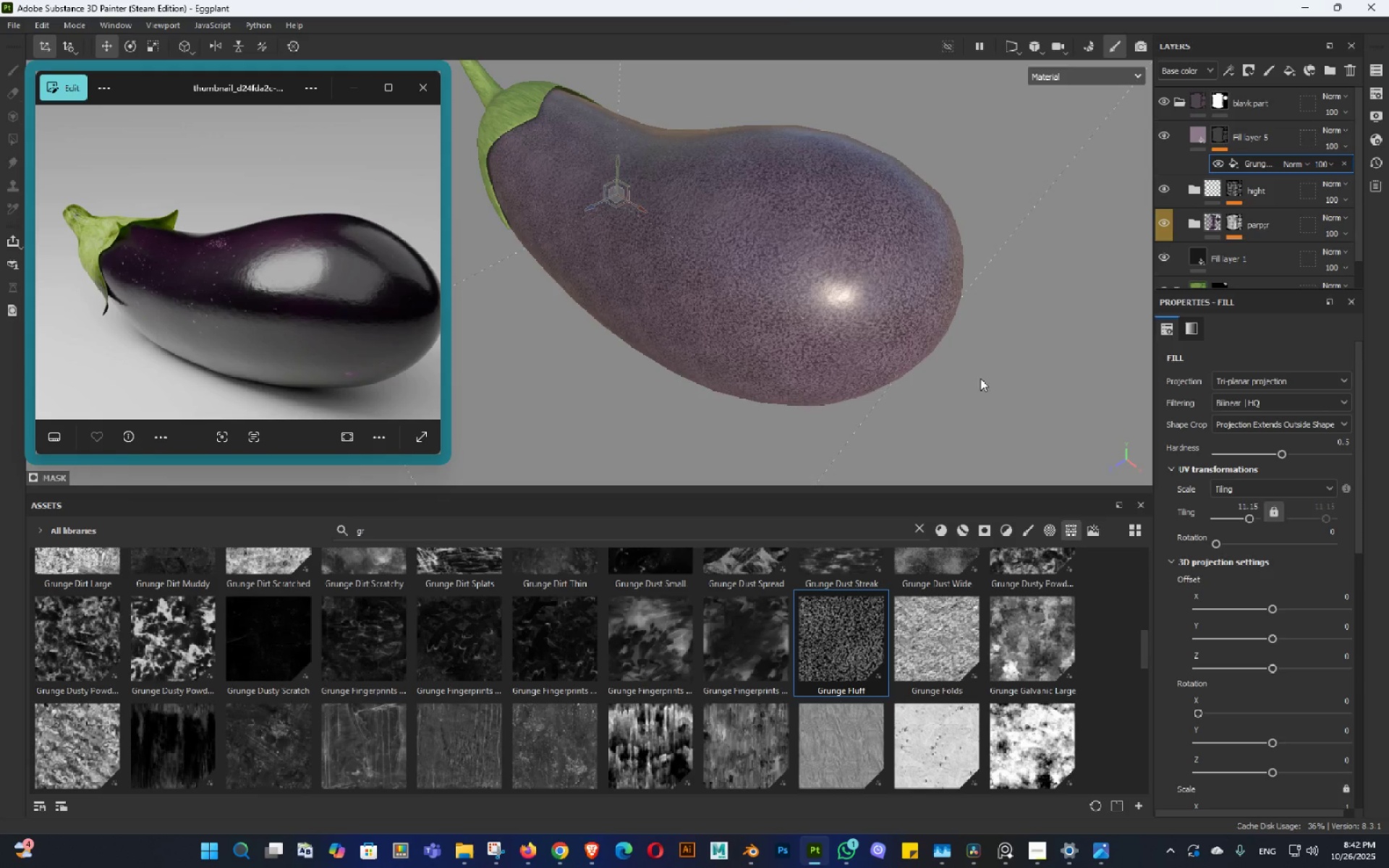 
key(Control+Z)
 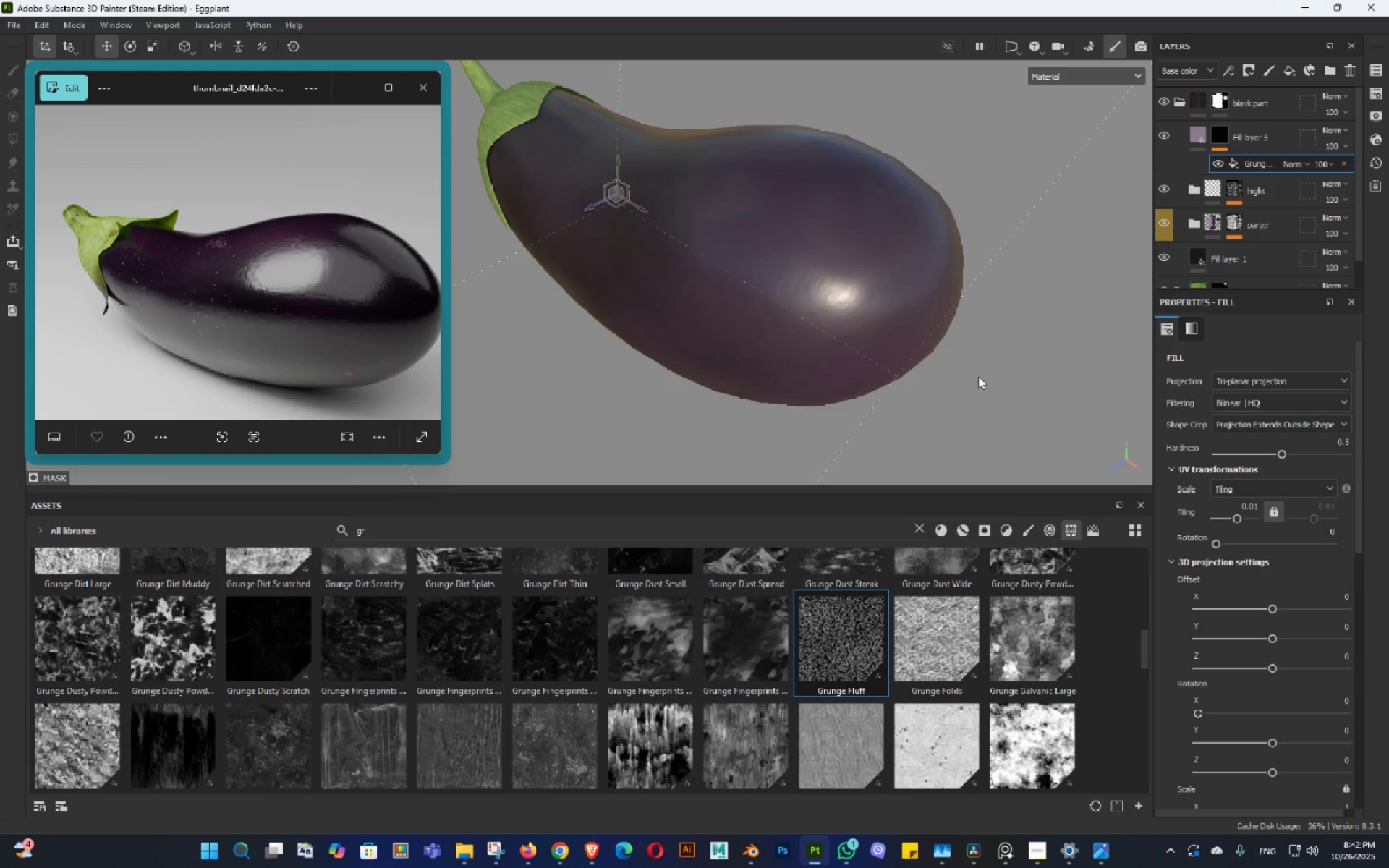 
hold_key(key=AltLeft, duration=1.5)
left_click_drag(start_coordinate=[976, 387], to_coordinate=[924, 370])
 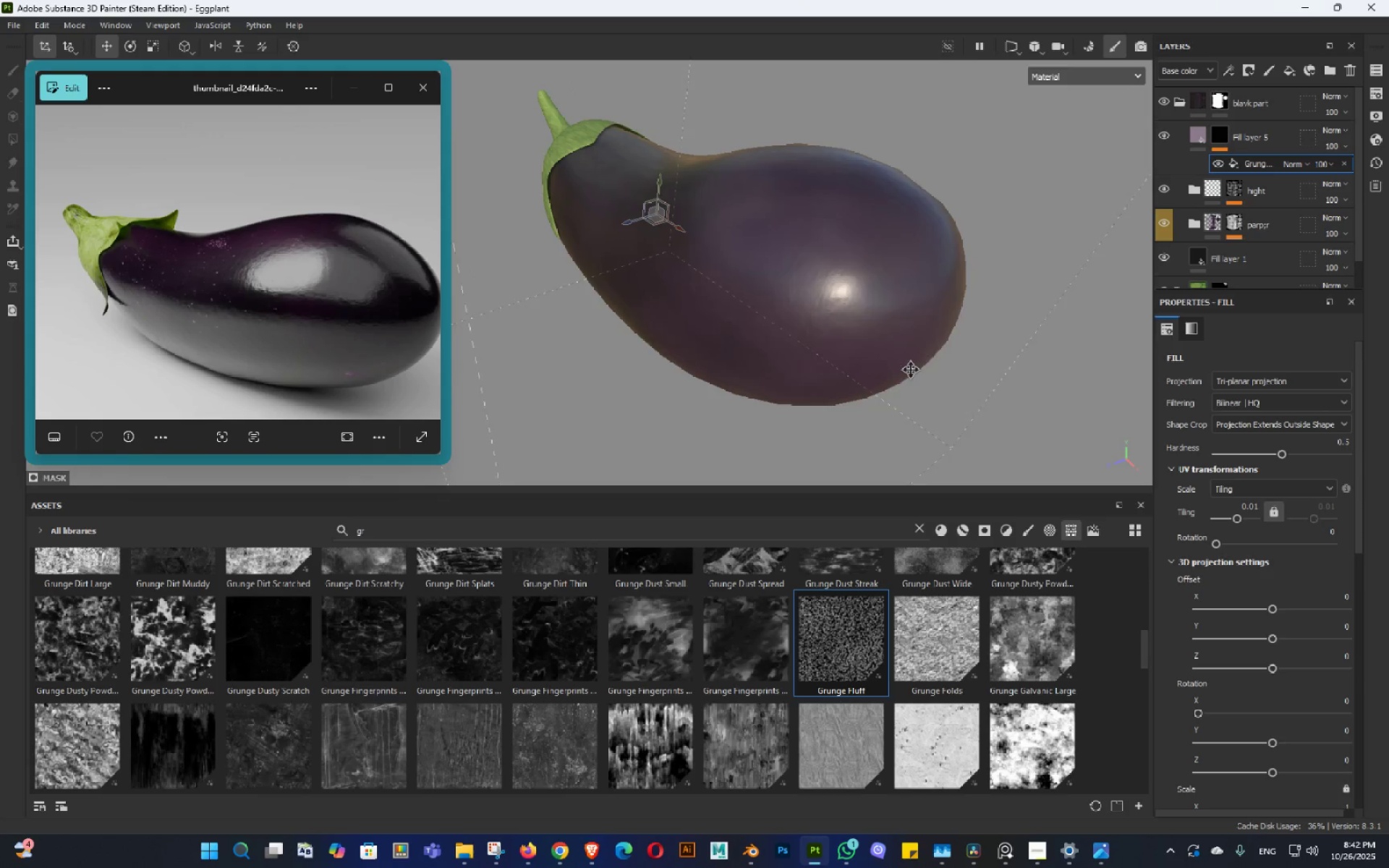 
double_click([907, 366])
 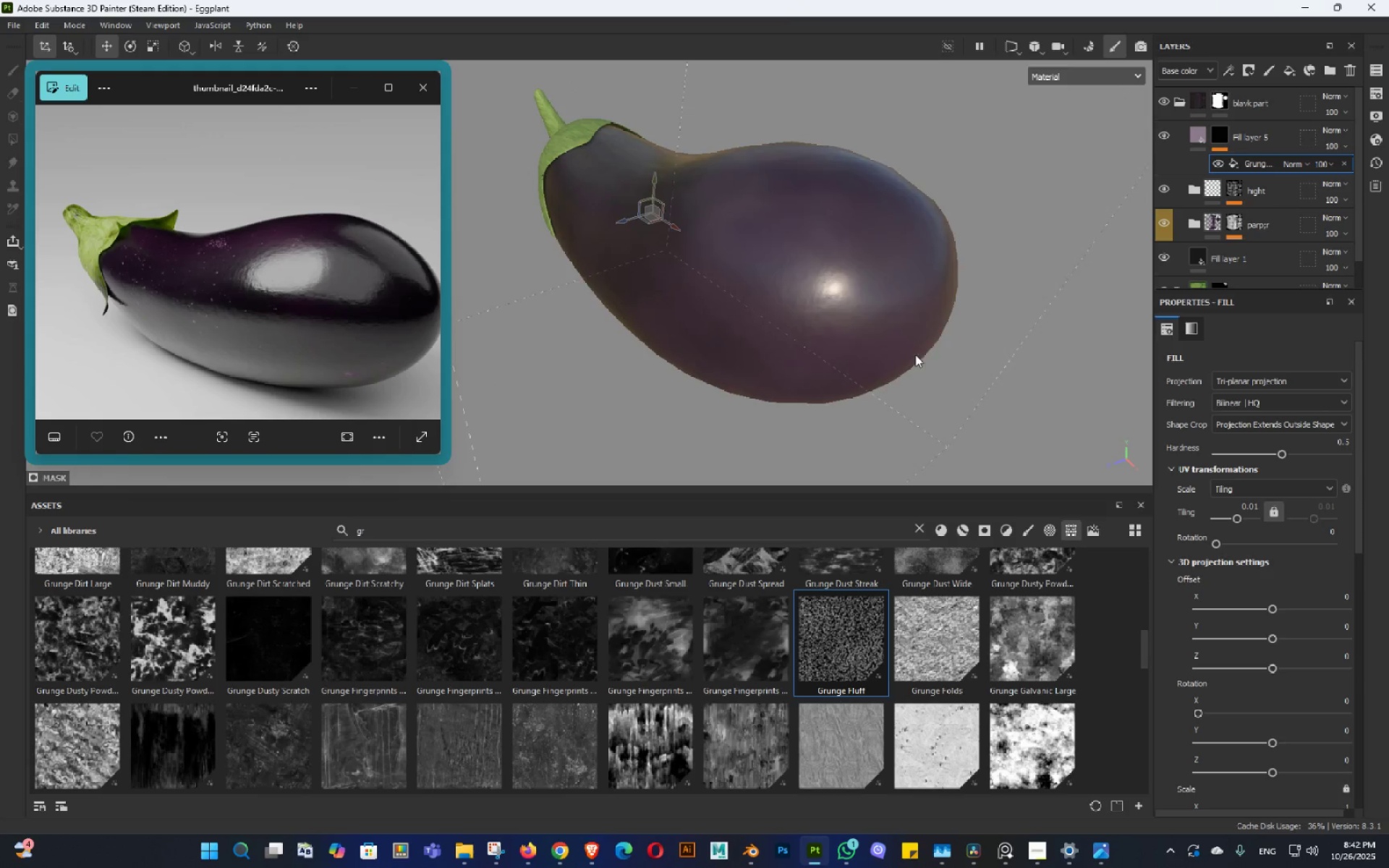 
left_click_drag(start_coordinate=[925, 354], to_coordinate=[941, 363])
 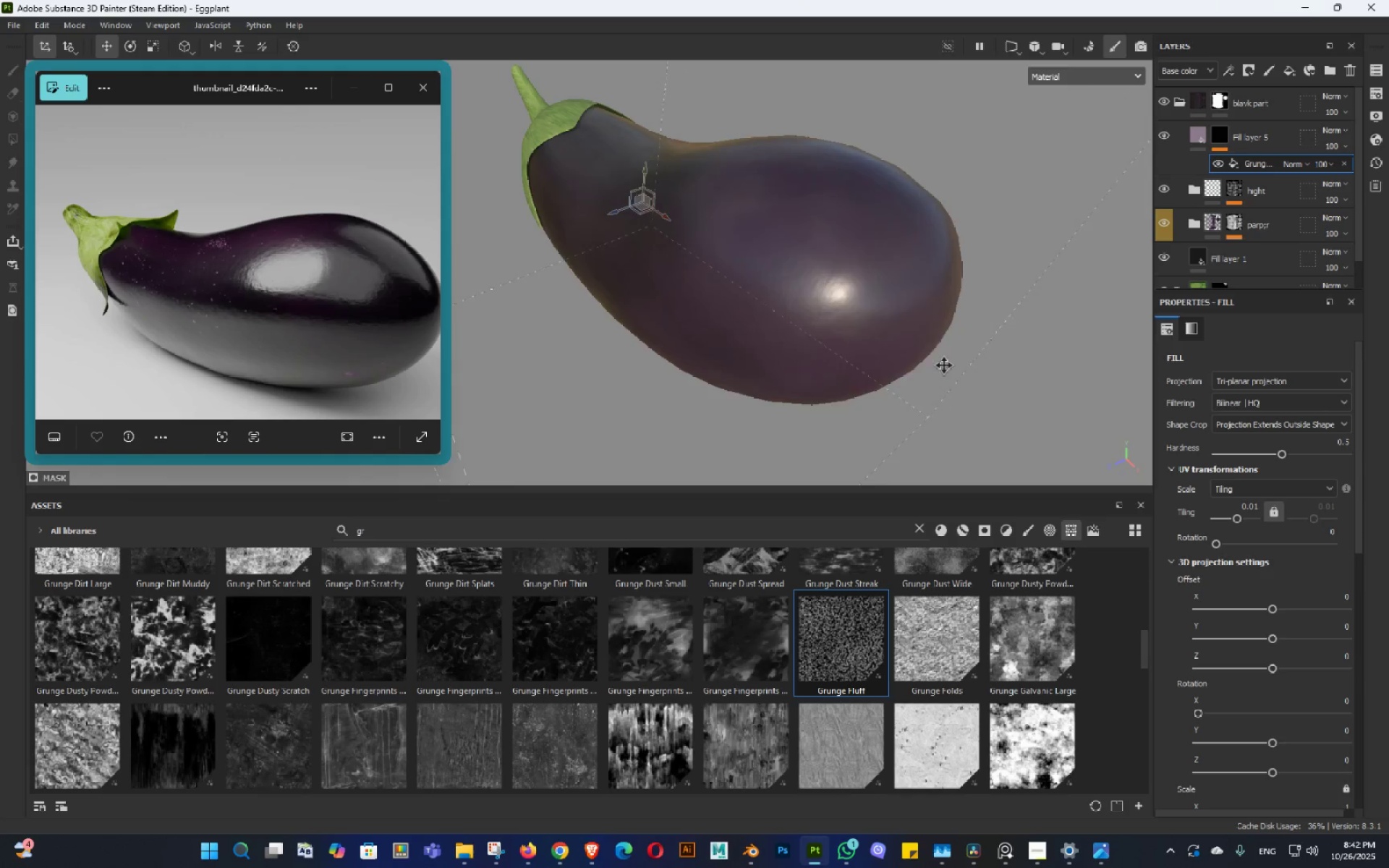 
hold_key(key=AltLeft, duration=0.53)
 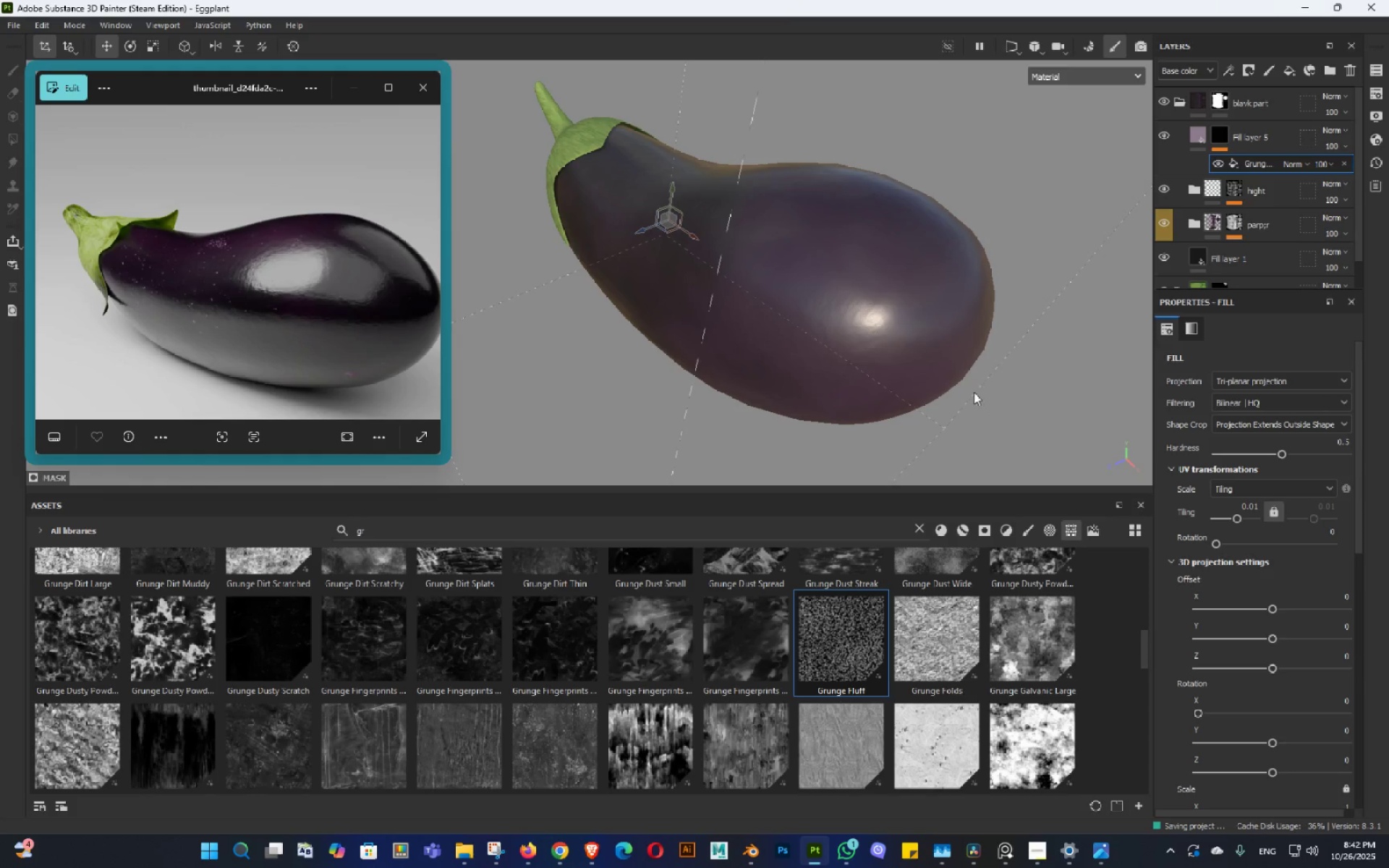 
key(Alt+Control+ControlLeft)
 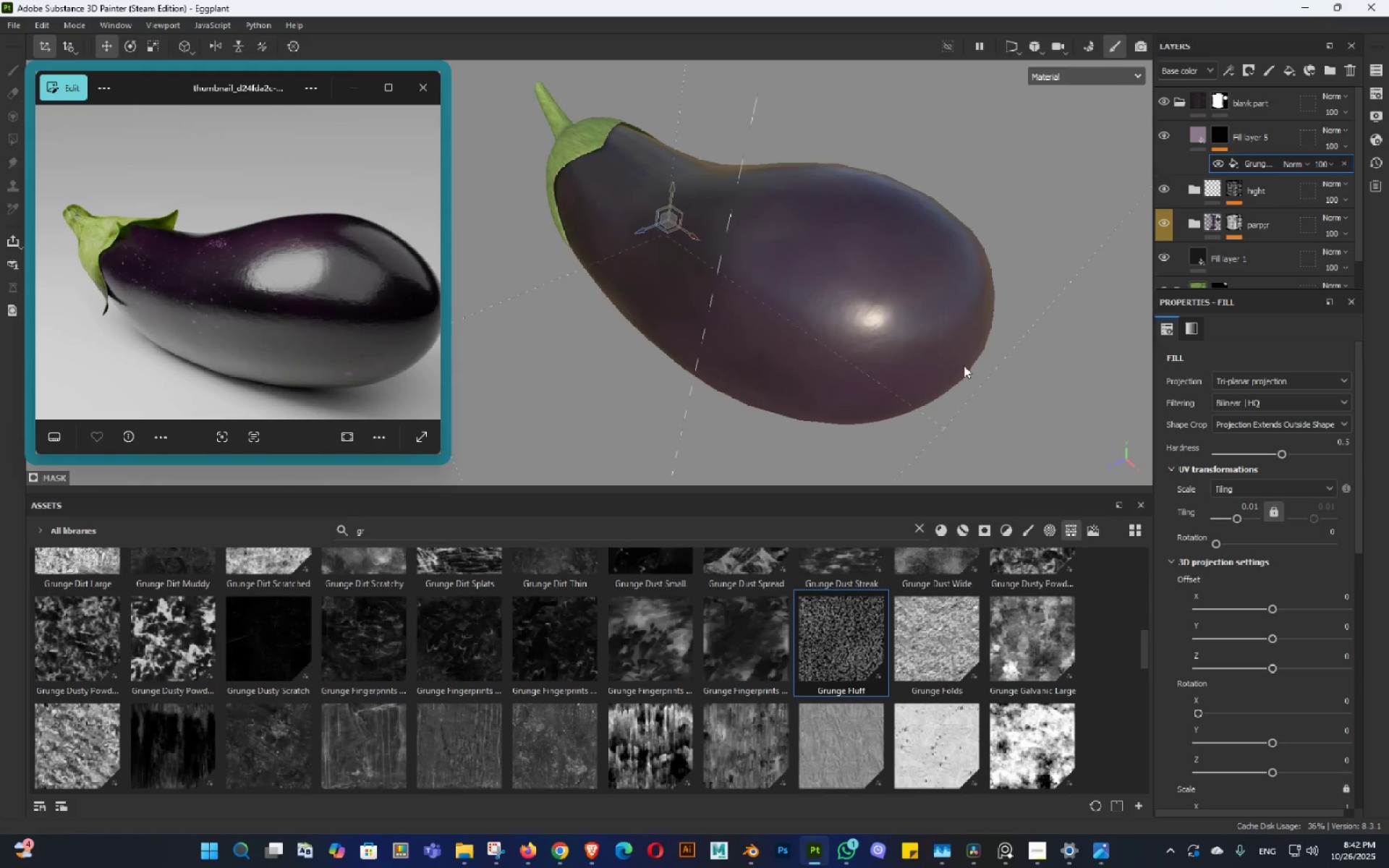 
key(Control+S)
 